 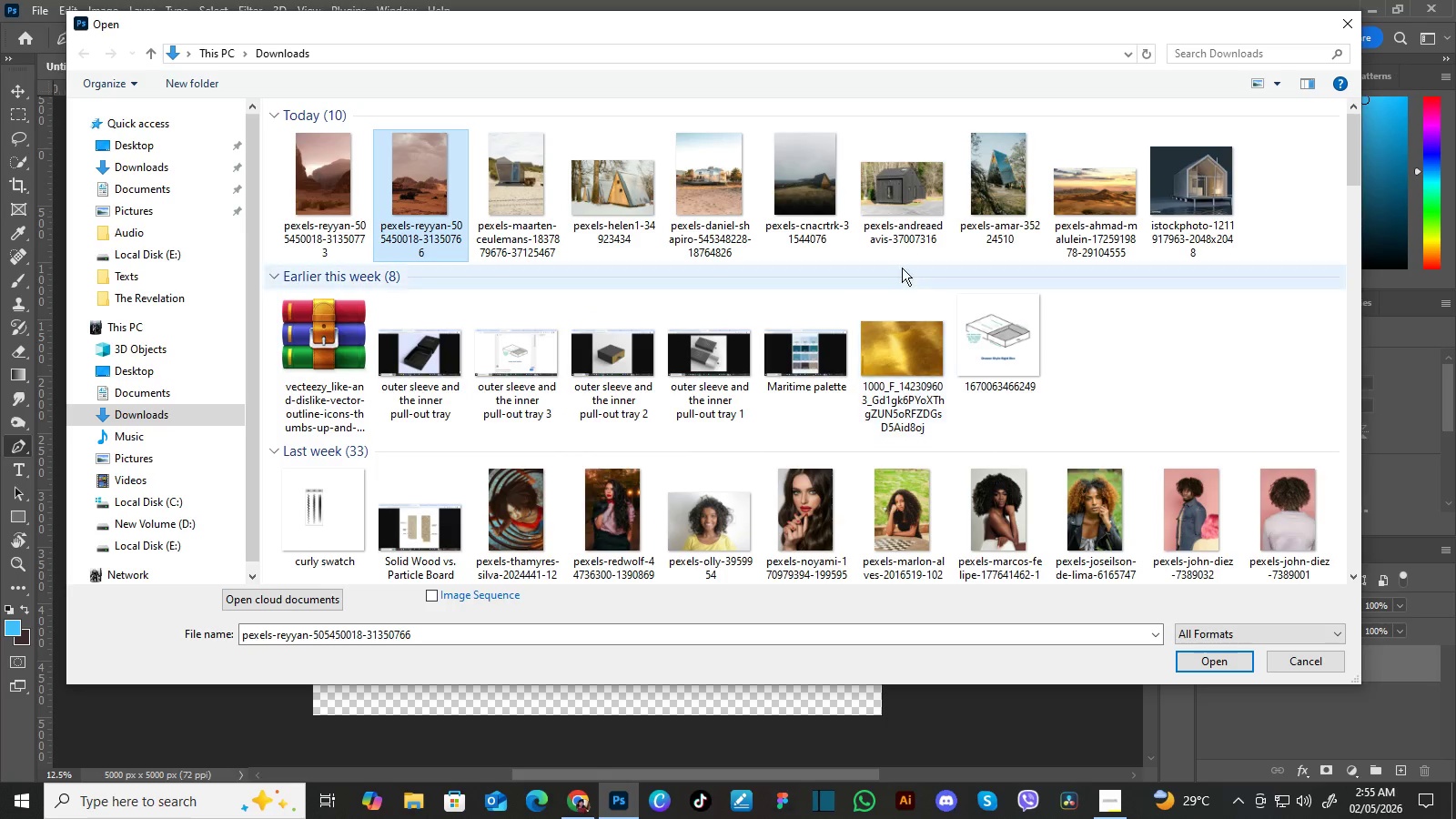 
hold_key(key=ControlLeft, duration=1.14)
left_click([1185, 197])
 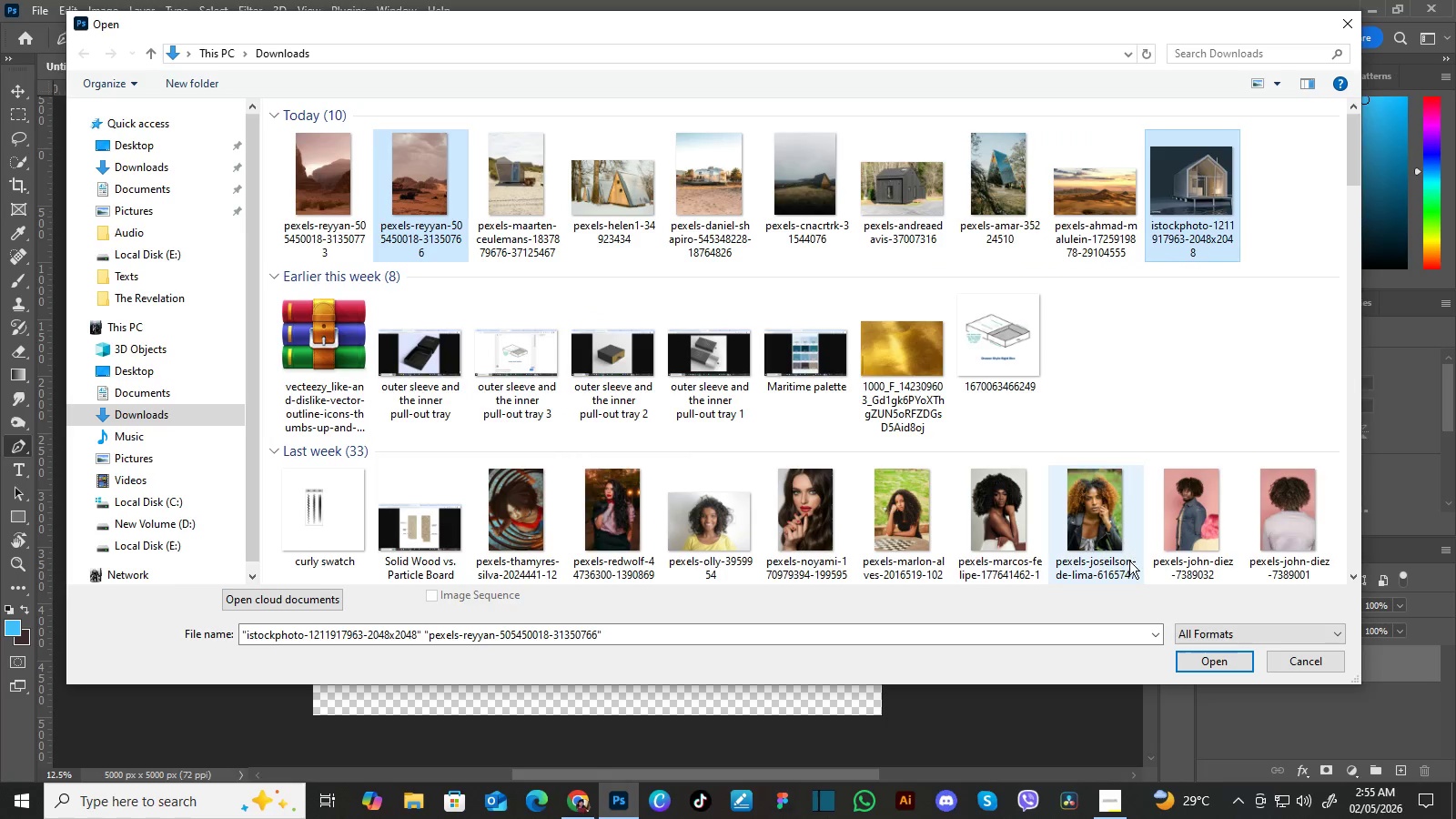 
left_click([1188, 663])
 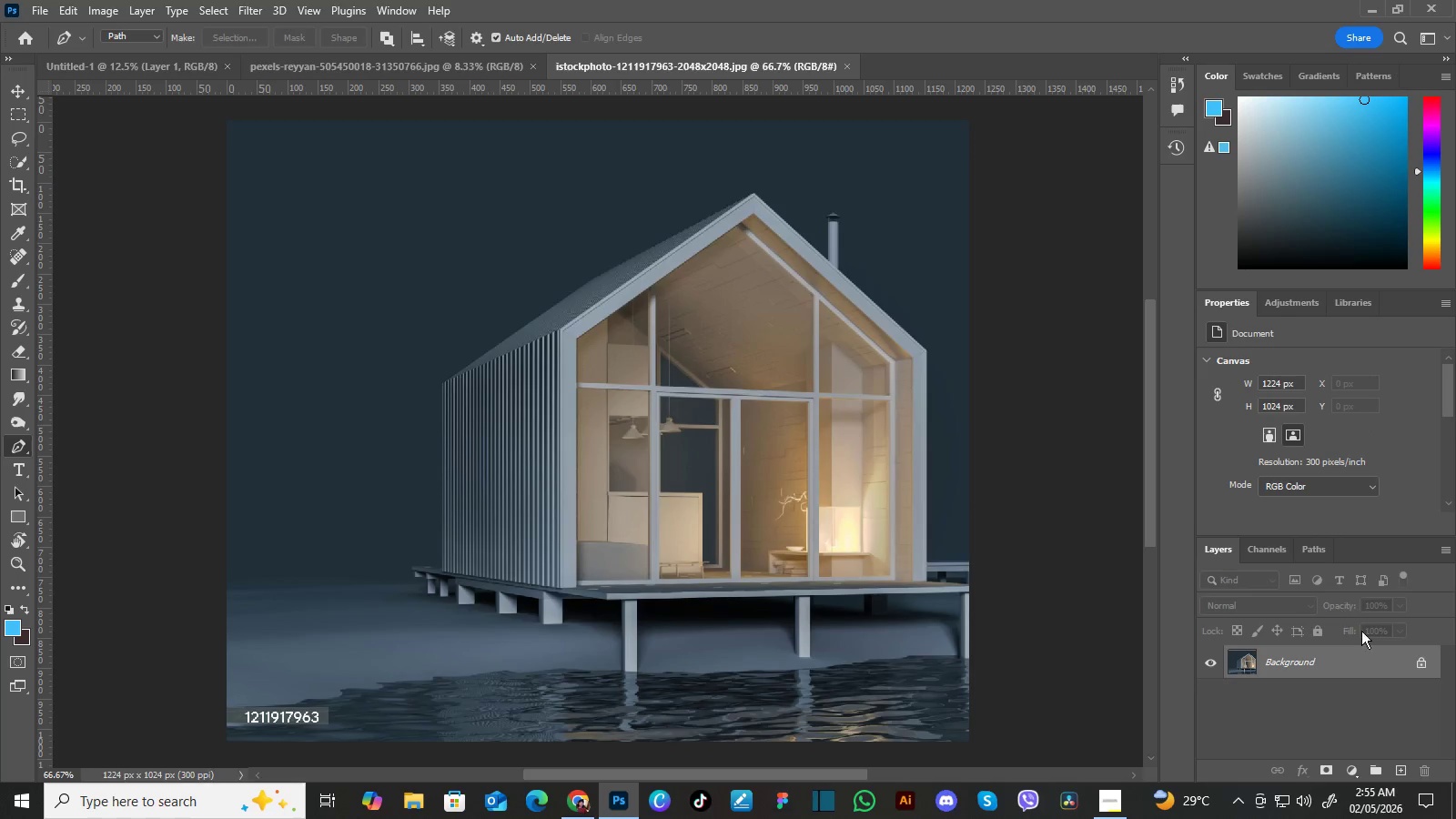 
wait(5.58)
 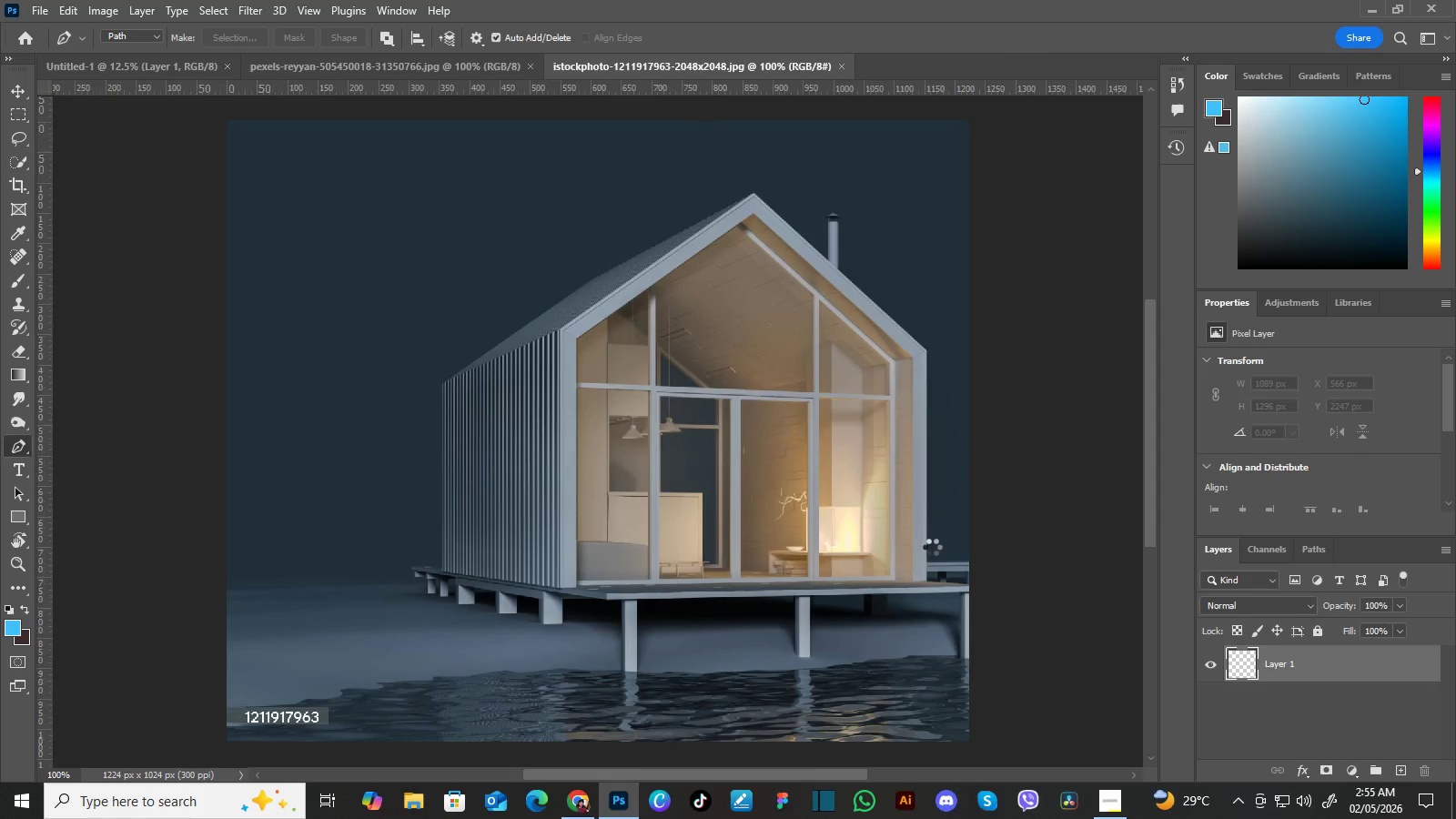 
left_click([1422, 662])
 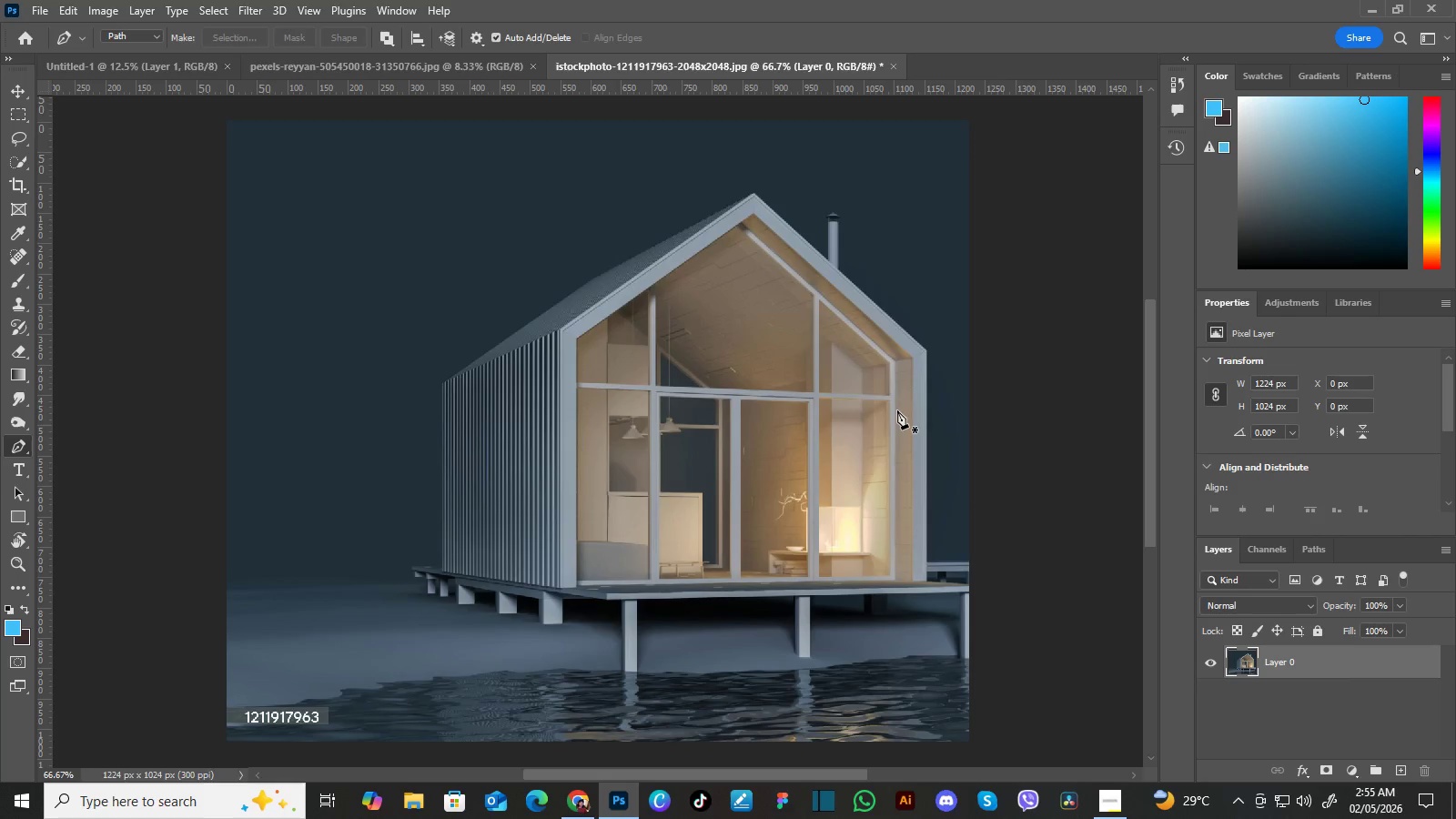 
key(P)
 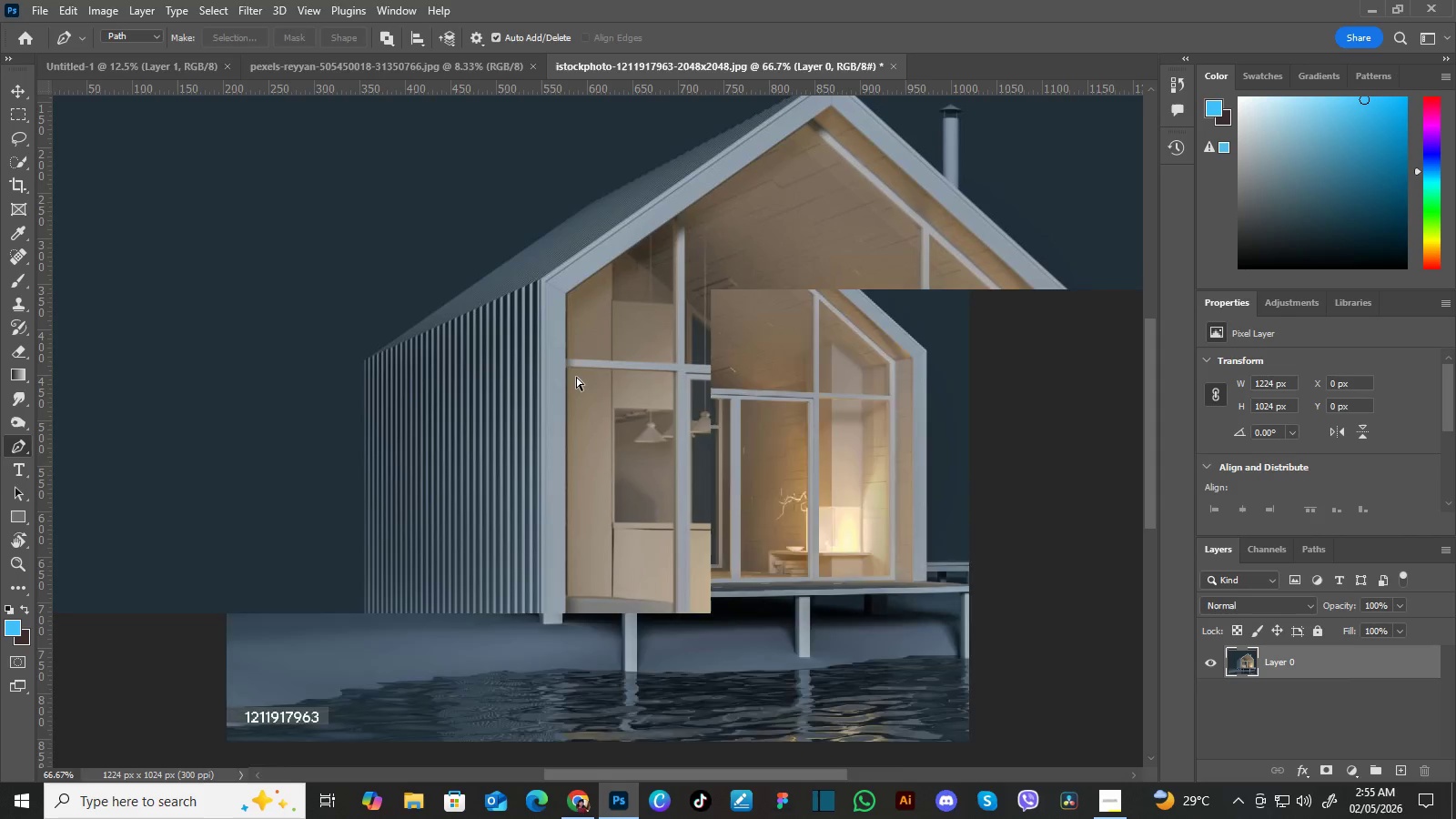 
key(Control+Equal)
 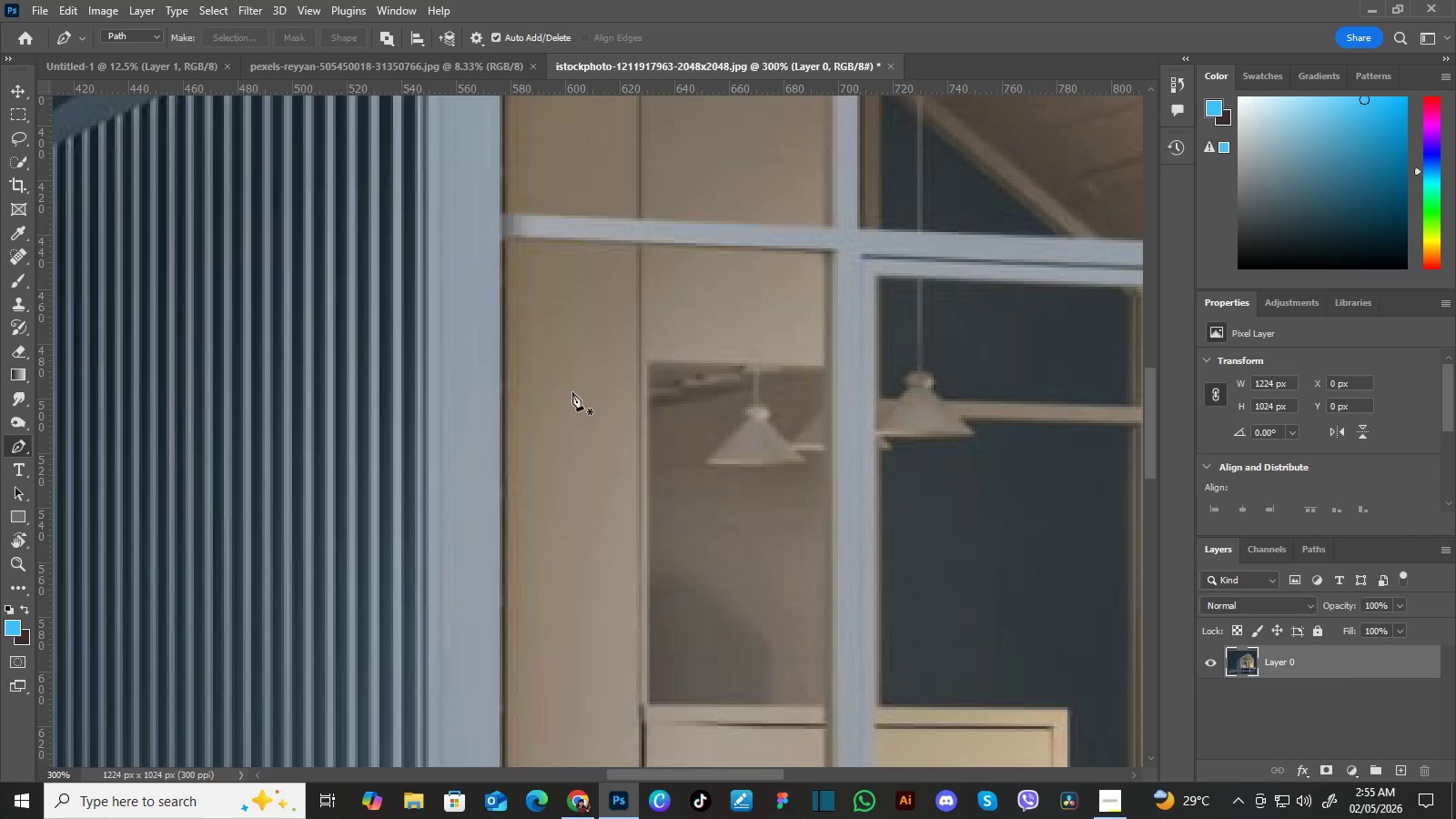 
key(Control+Equal)
 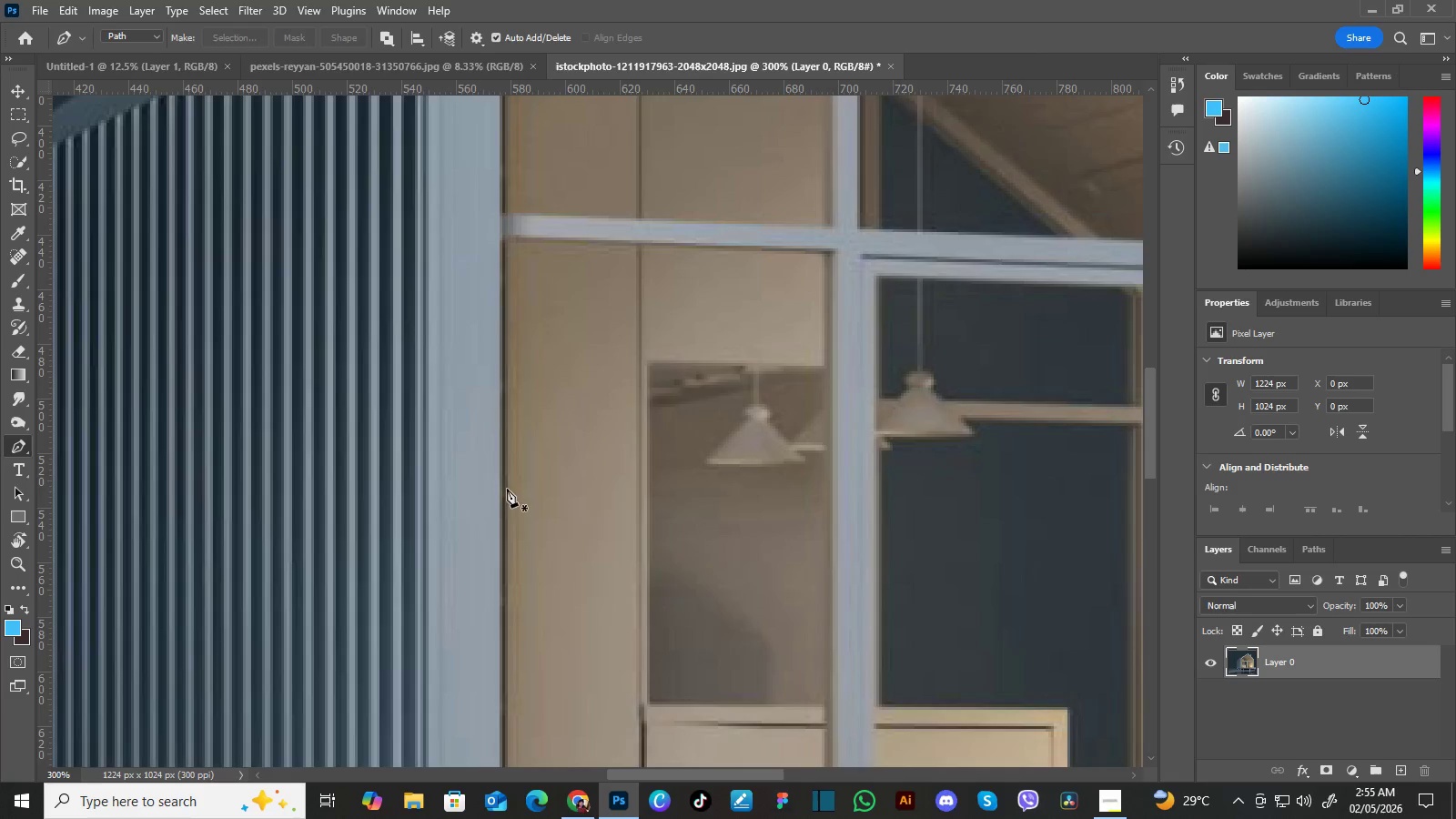 
key(Control+Equal)
 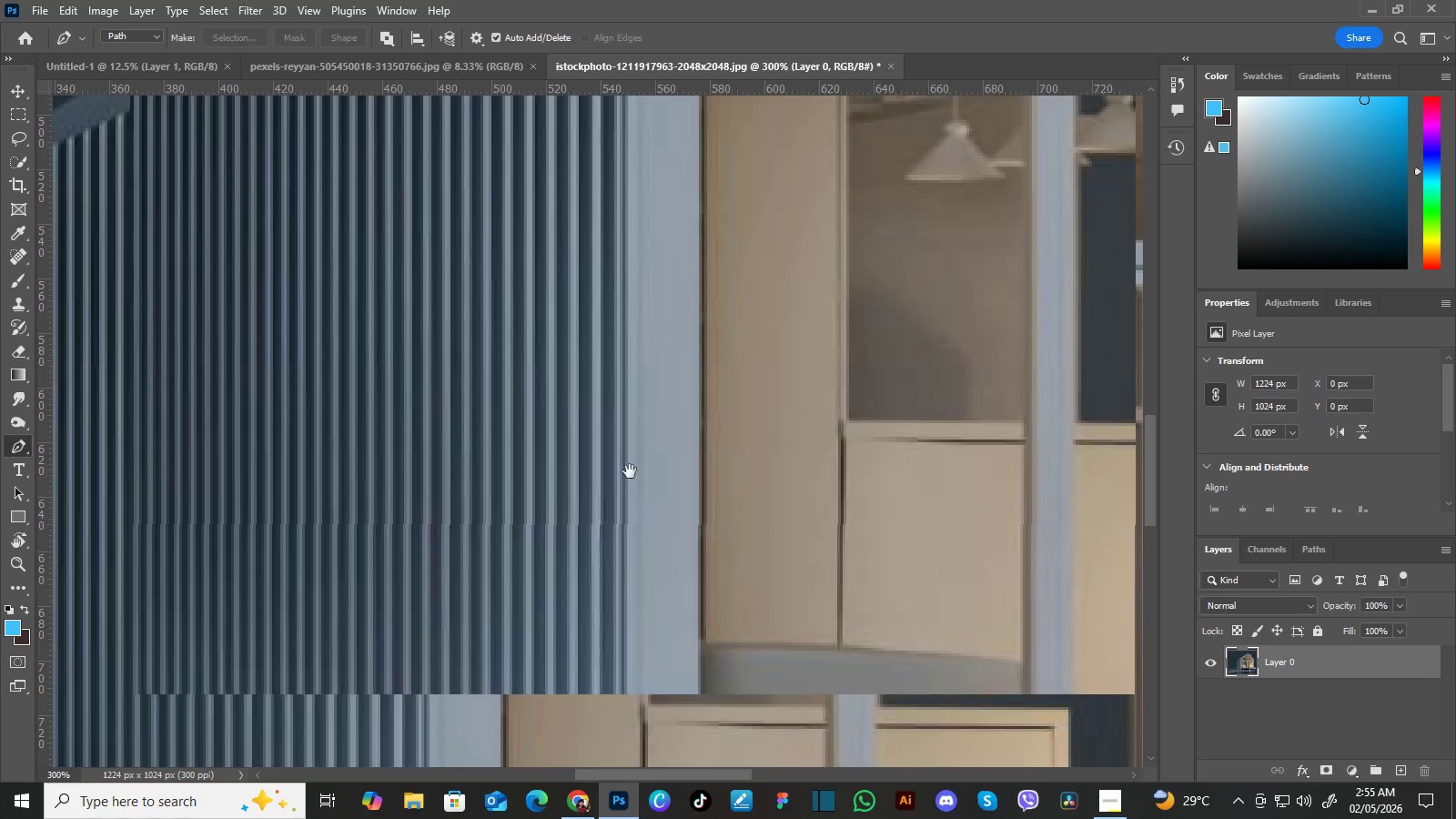 
hold_key(key=Space, duration=1.5)
 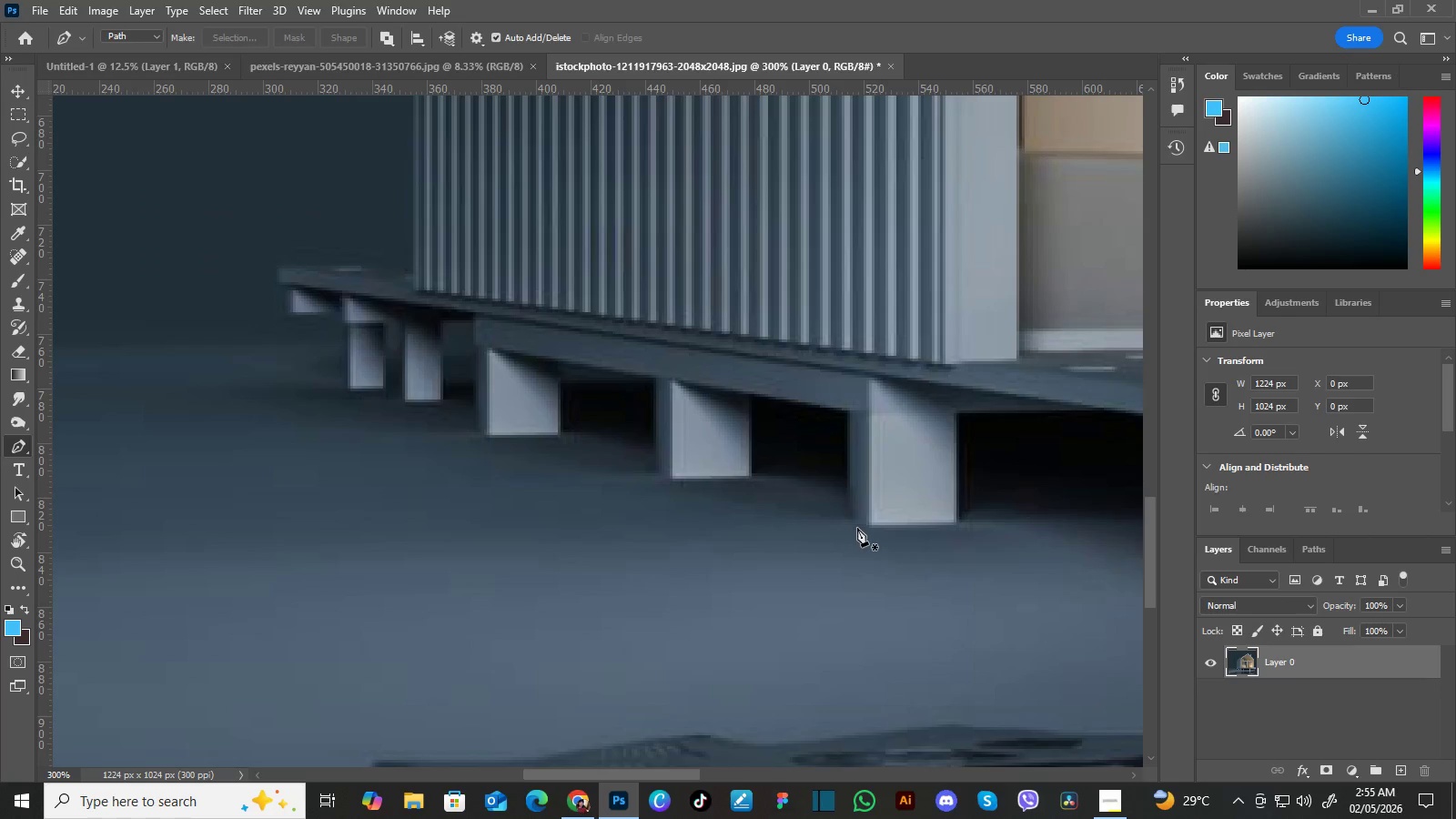 
left_click_drag(start_coordinate=[501, 500], to_coordinate=[701, 217])
 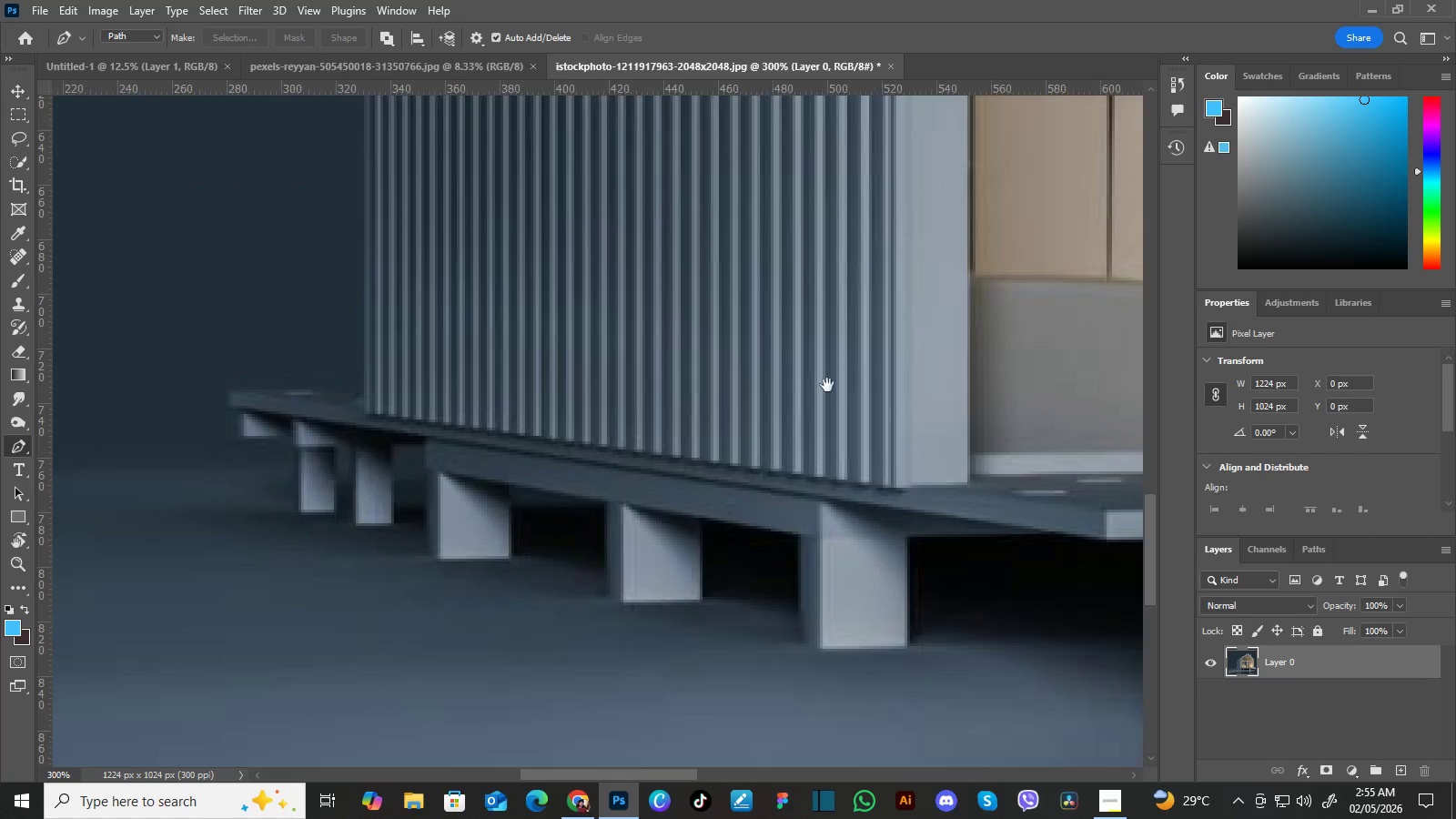 
left_click_drag(start_coordinate=[630, 471], to_coordinate=[835, 235])
 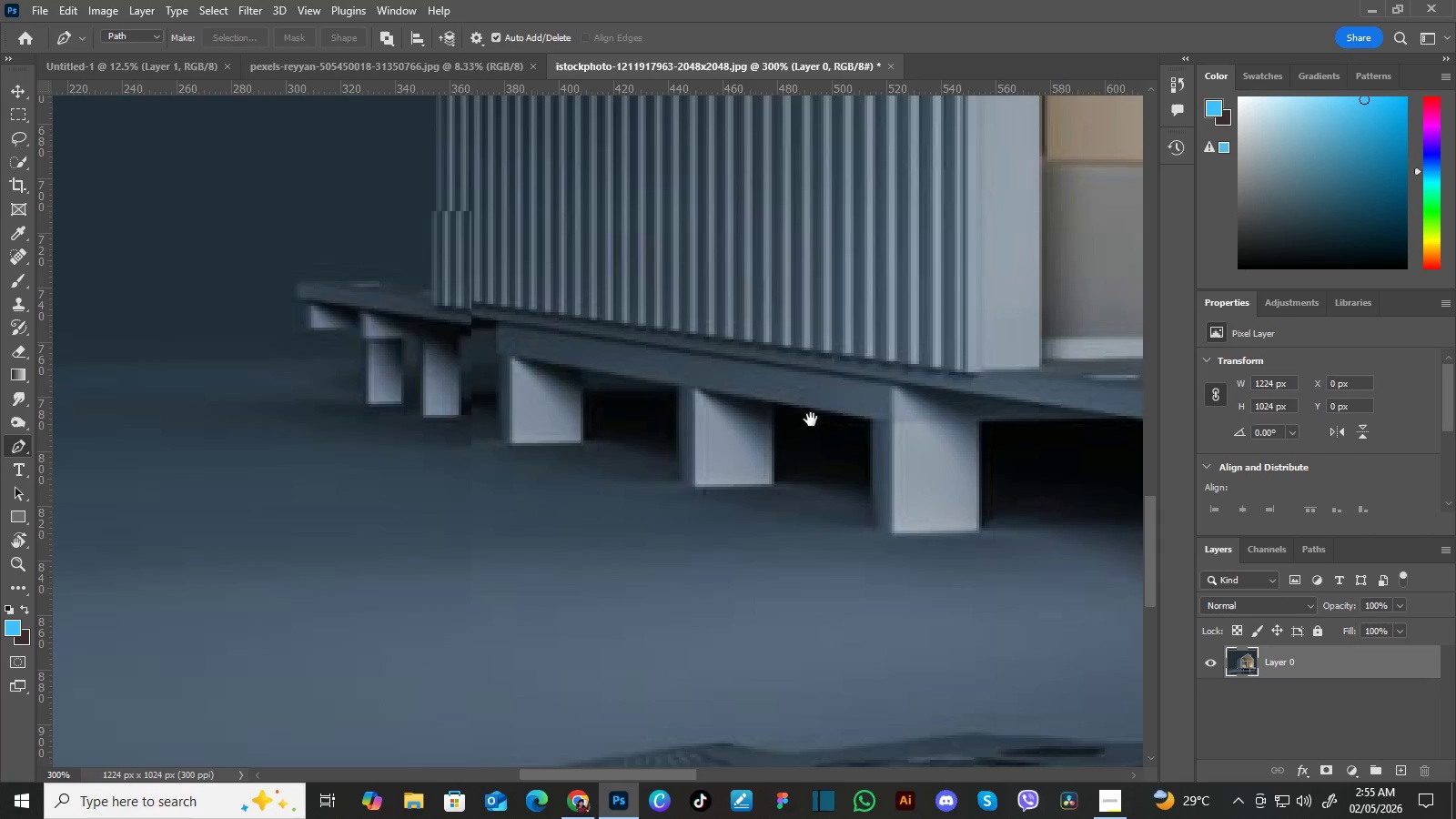 
left_click_drag(start_coordinate=[739, 488], to_coordinate=[869, 249])
 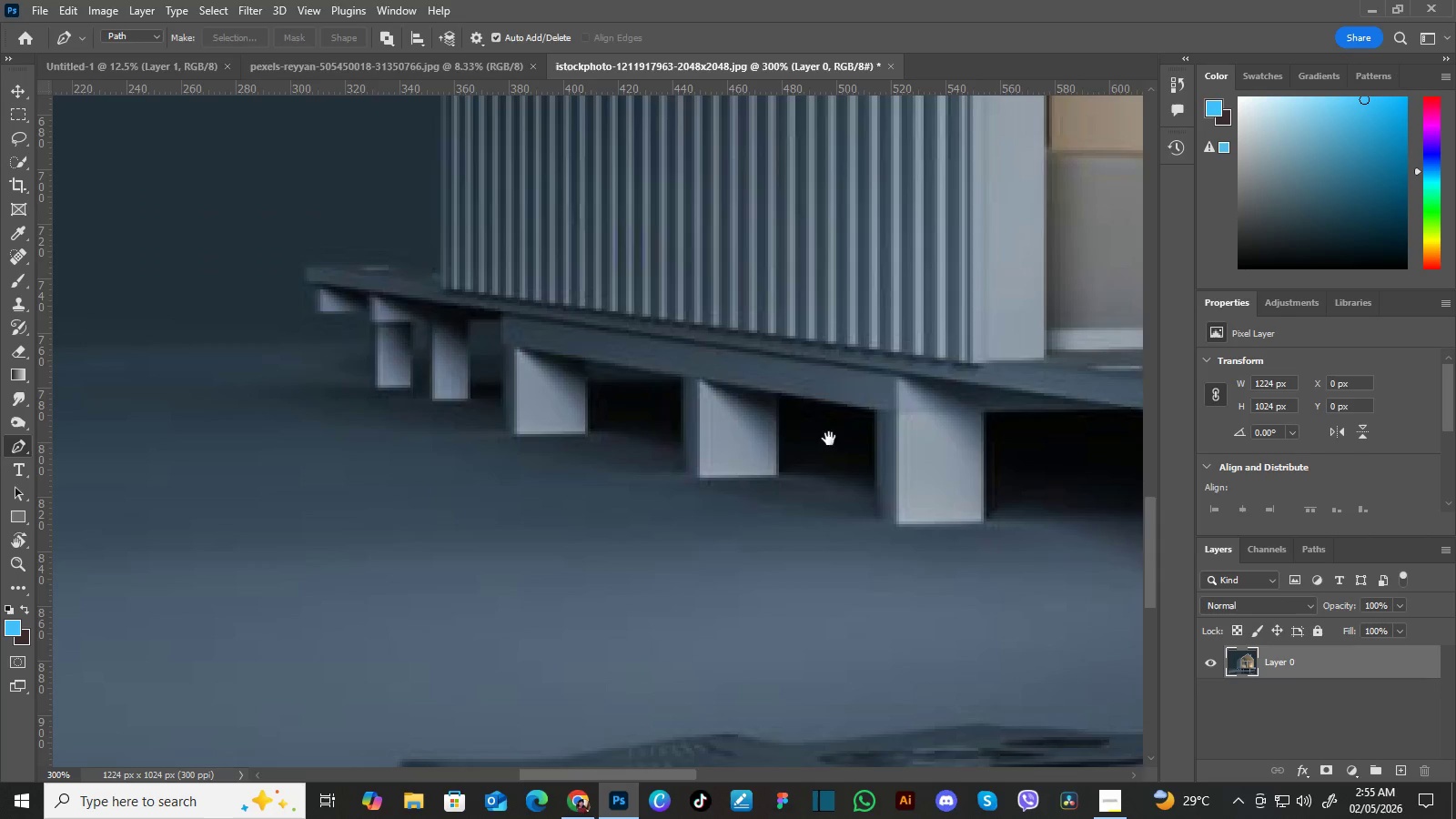 
left_click_drag(start_coordinate=[802, 436], to_coordinate=[811, 420])
 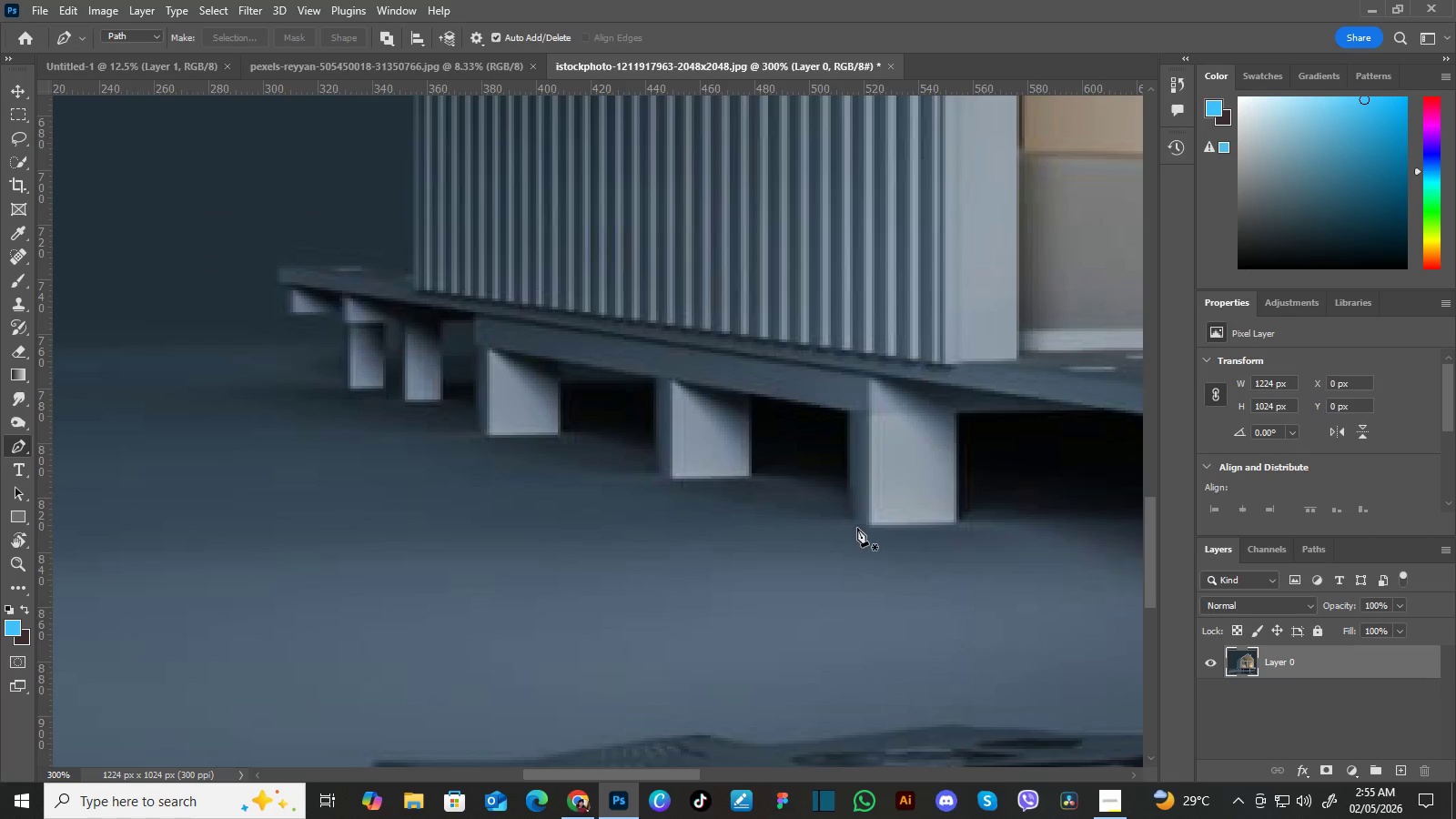 
hold_key(key=Space, duration=1.03)
 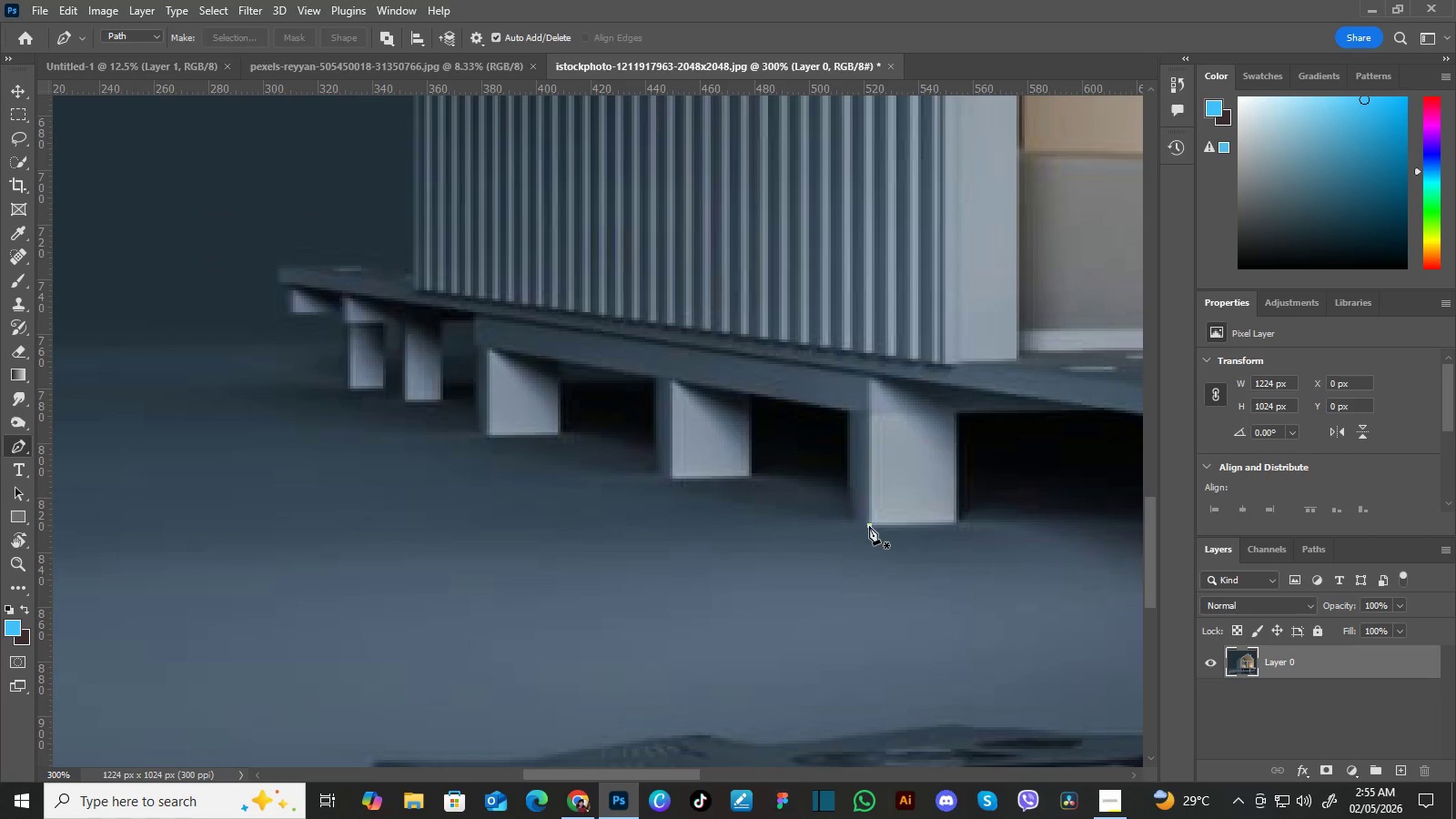 
left_click_drag(start_coordinate=[825, 439], to_coordinate=[798, 440])
 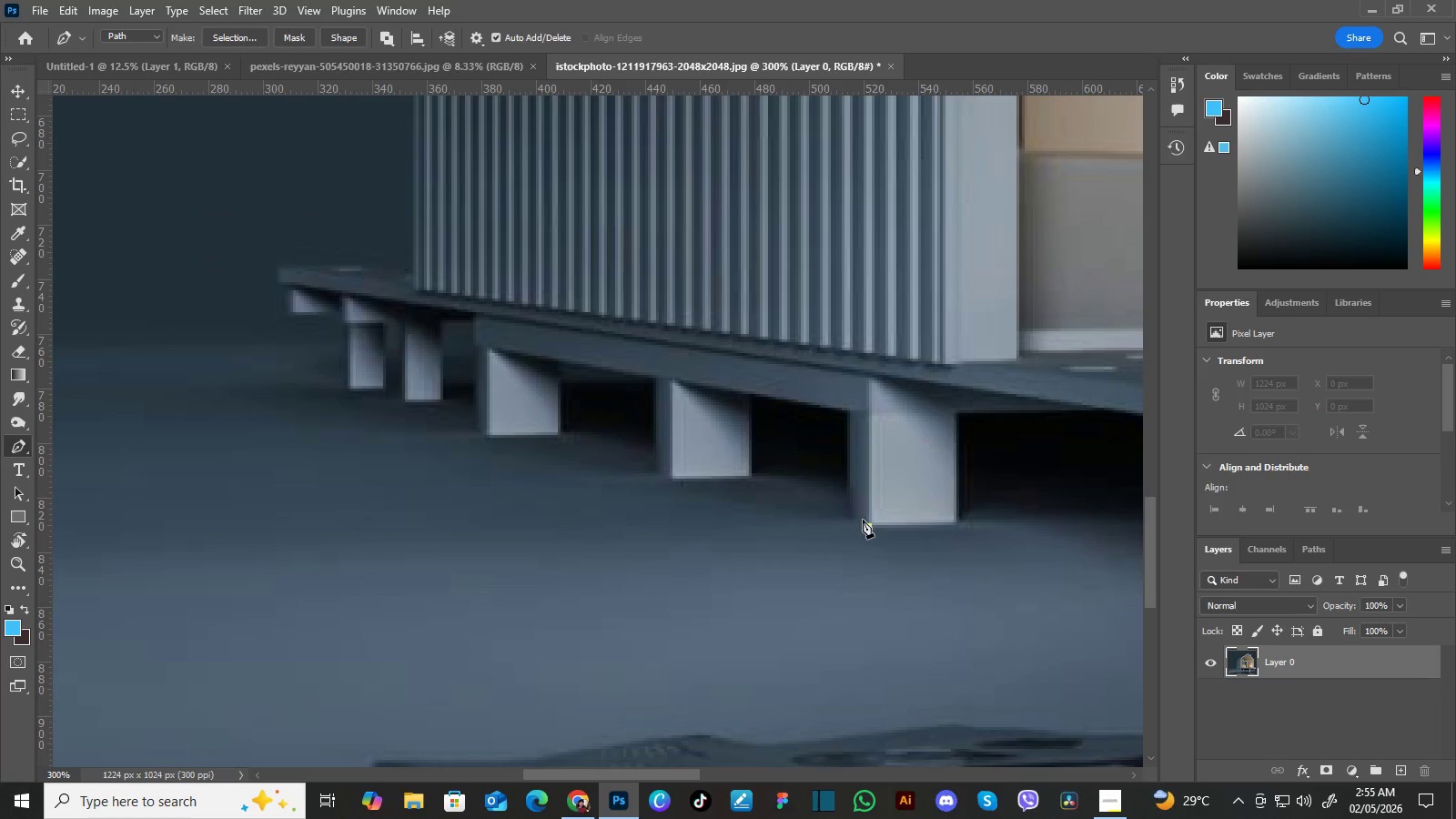 
left_click([869, 526])
 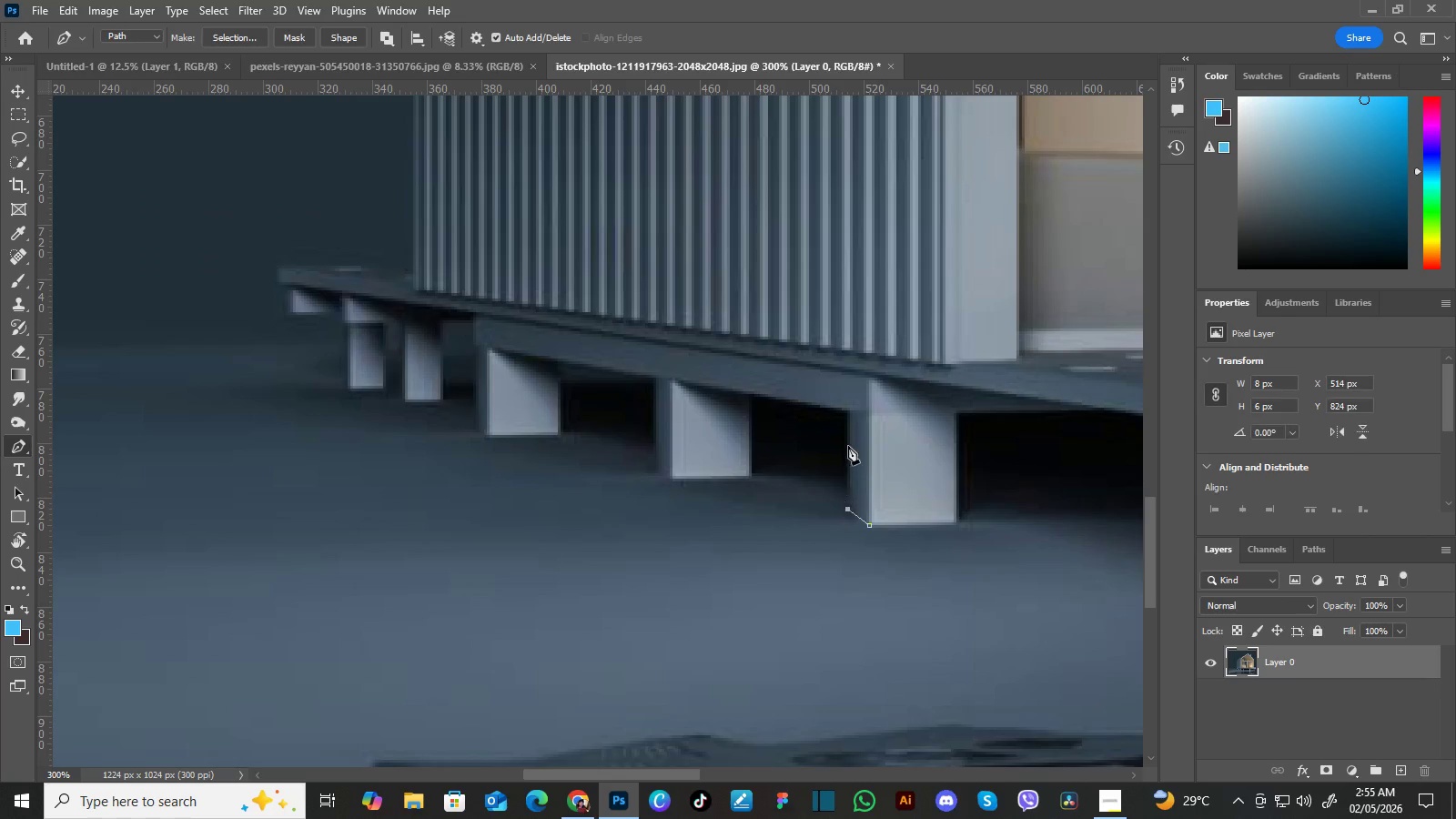 
left_click([846, 508])
 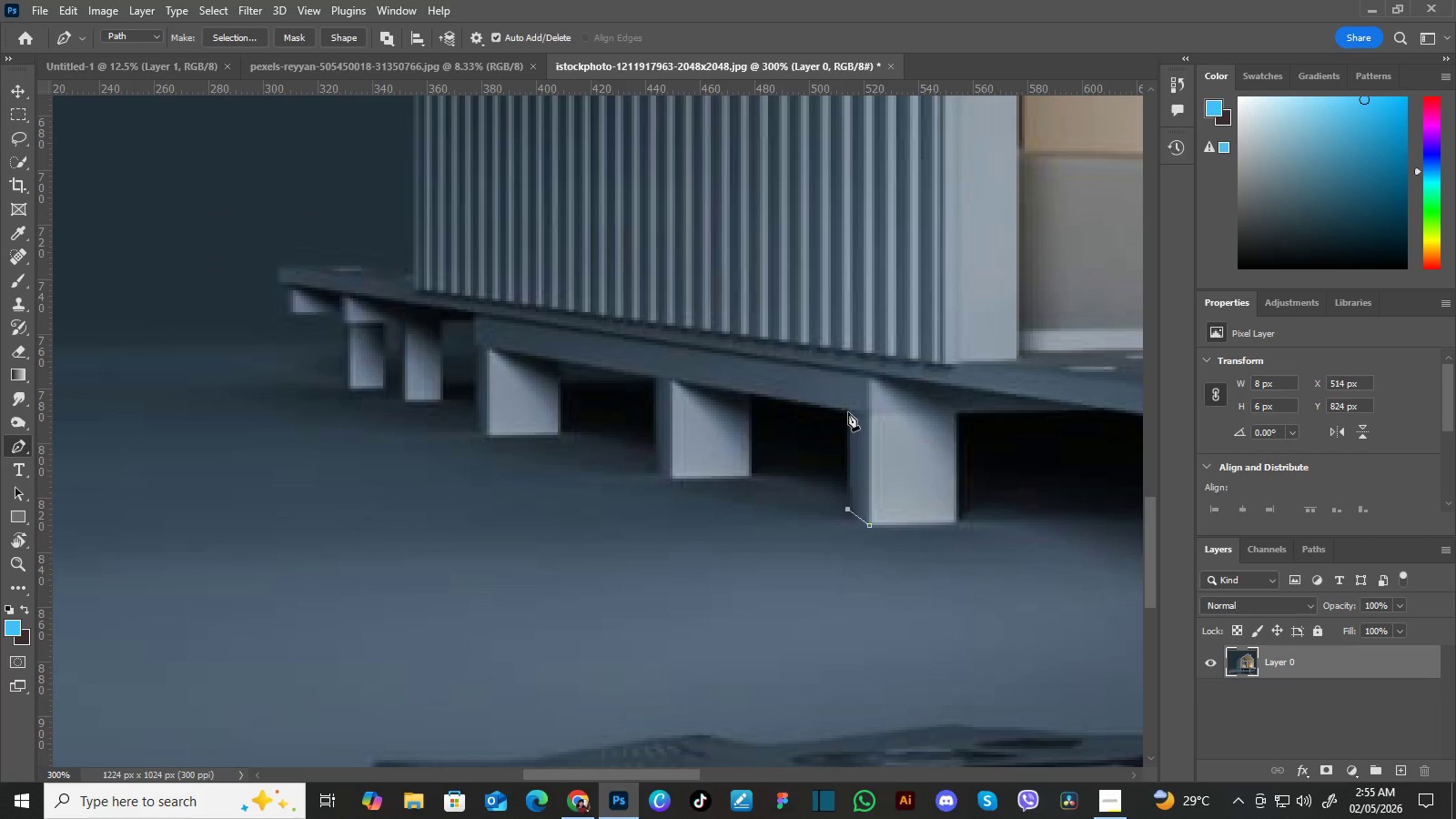 
left_click([848, 412])
 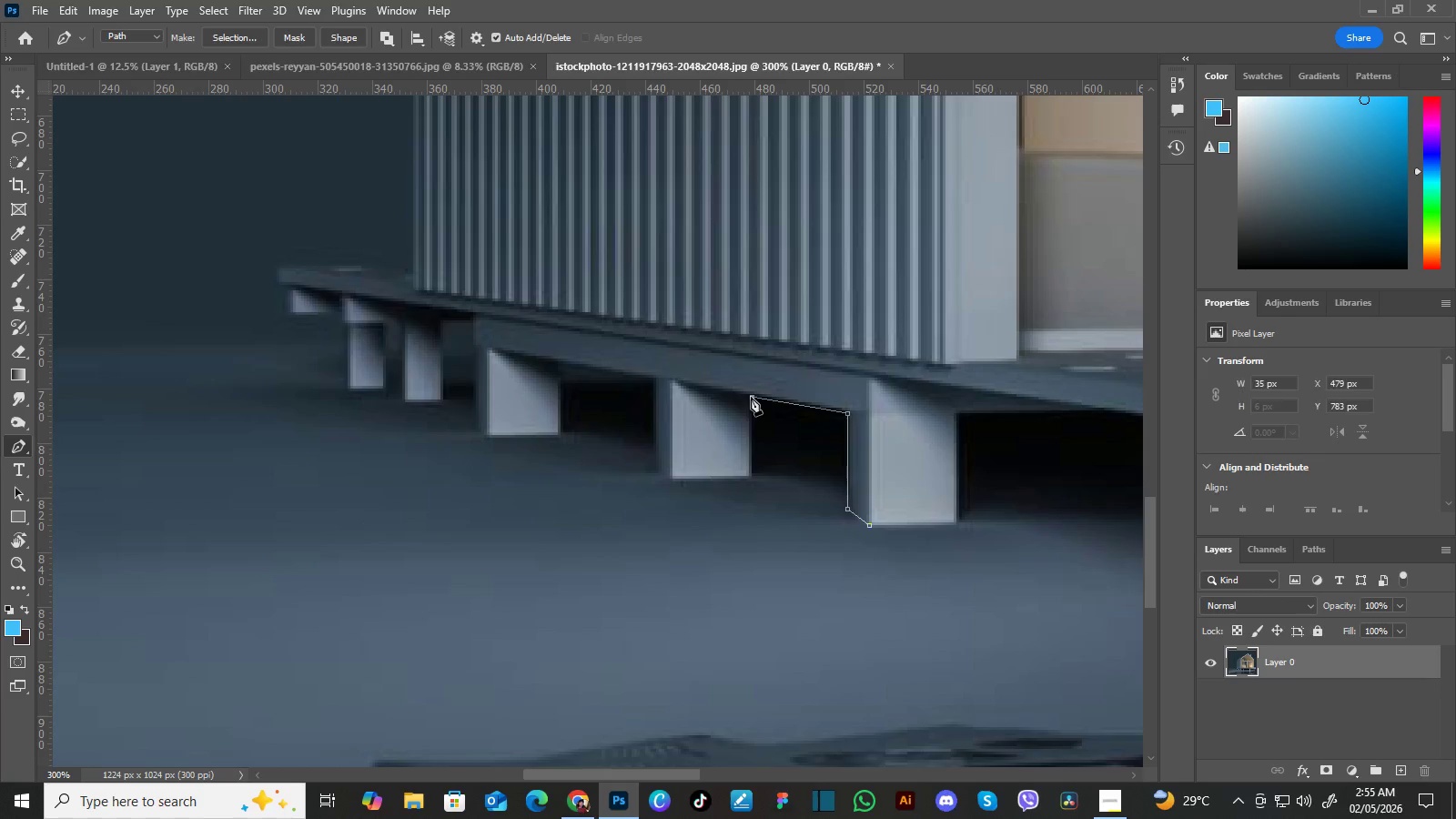 
left_click([751, 397])
 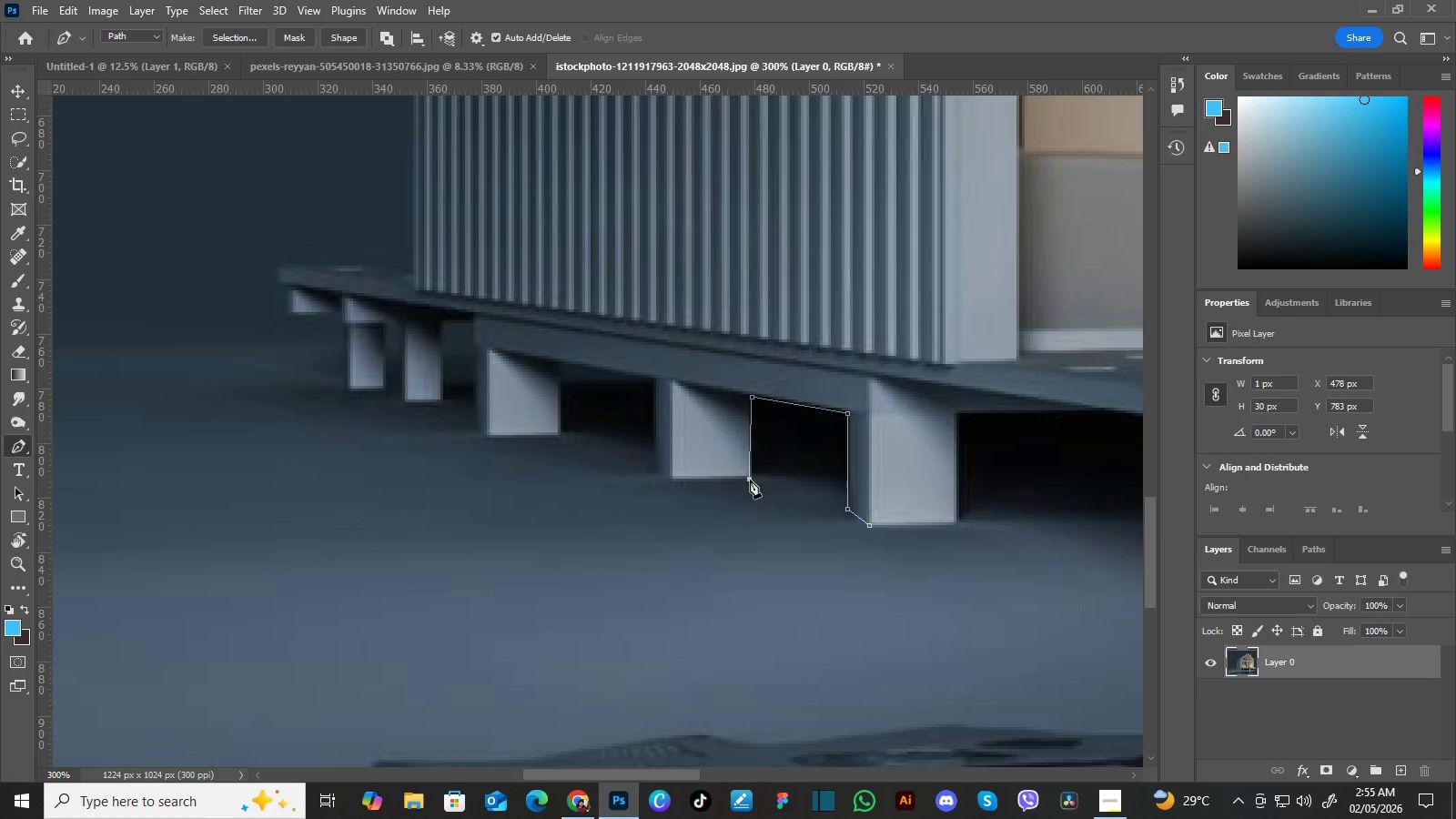 
left_click([750, 480])
 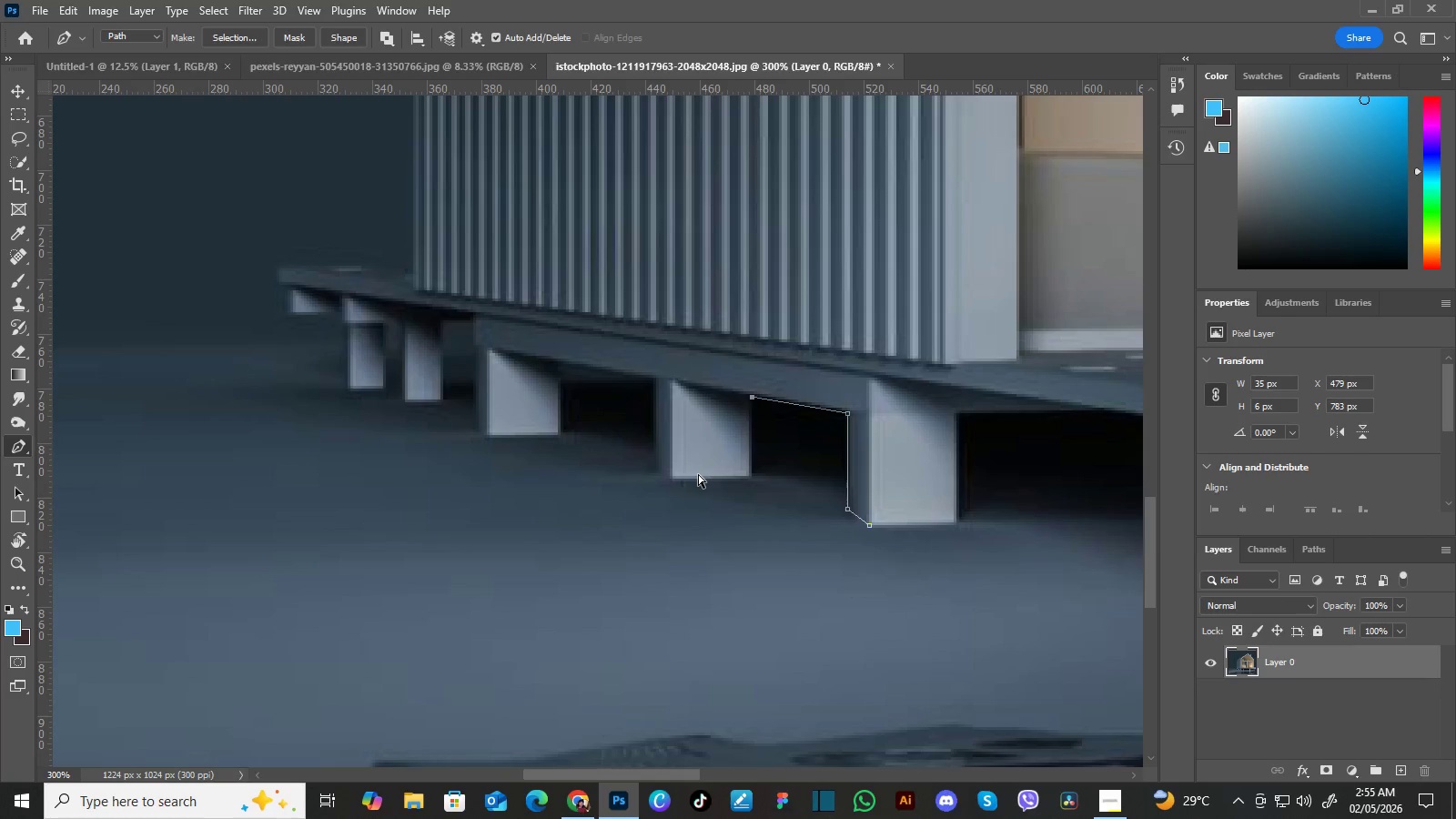 
key(Control+Z)
 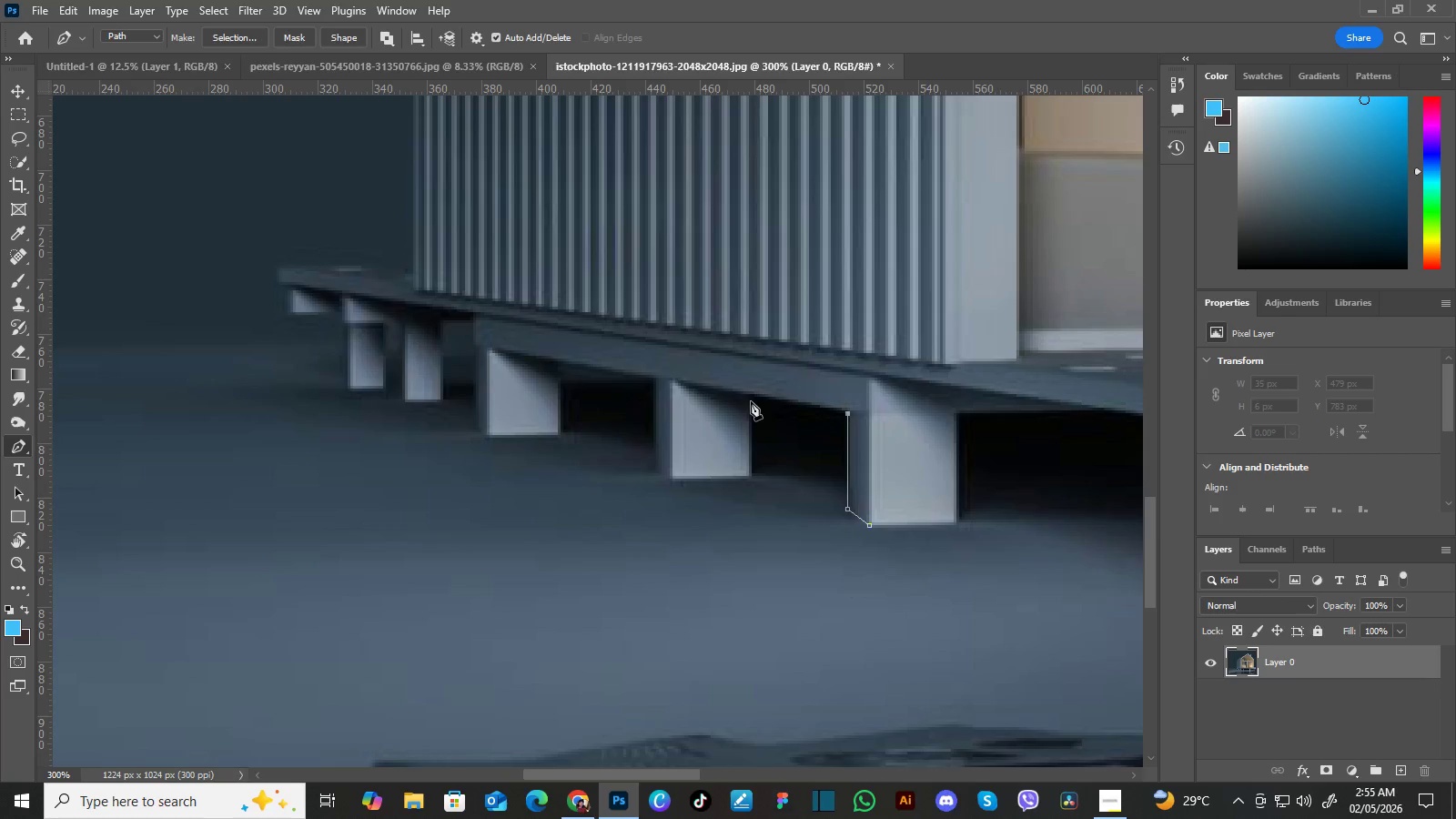 
key(Control+Z)
 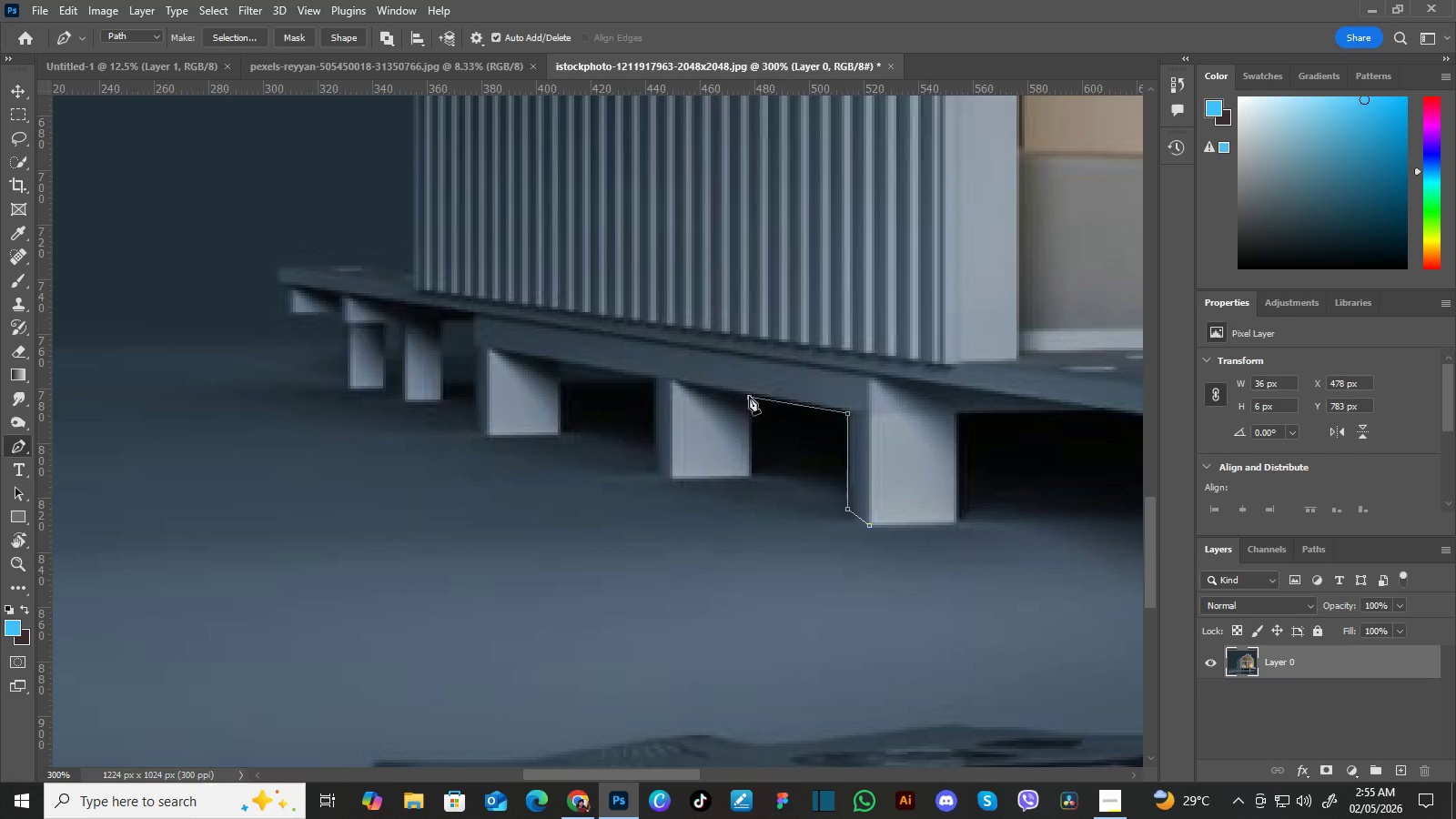 
left_click([749, 396])
 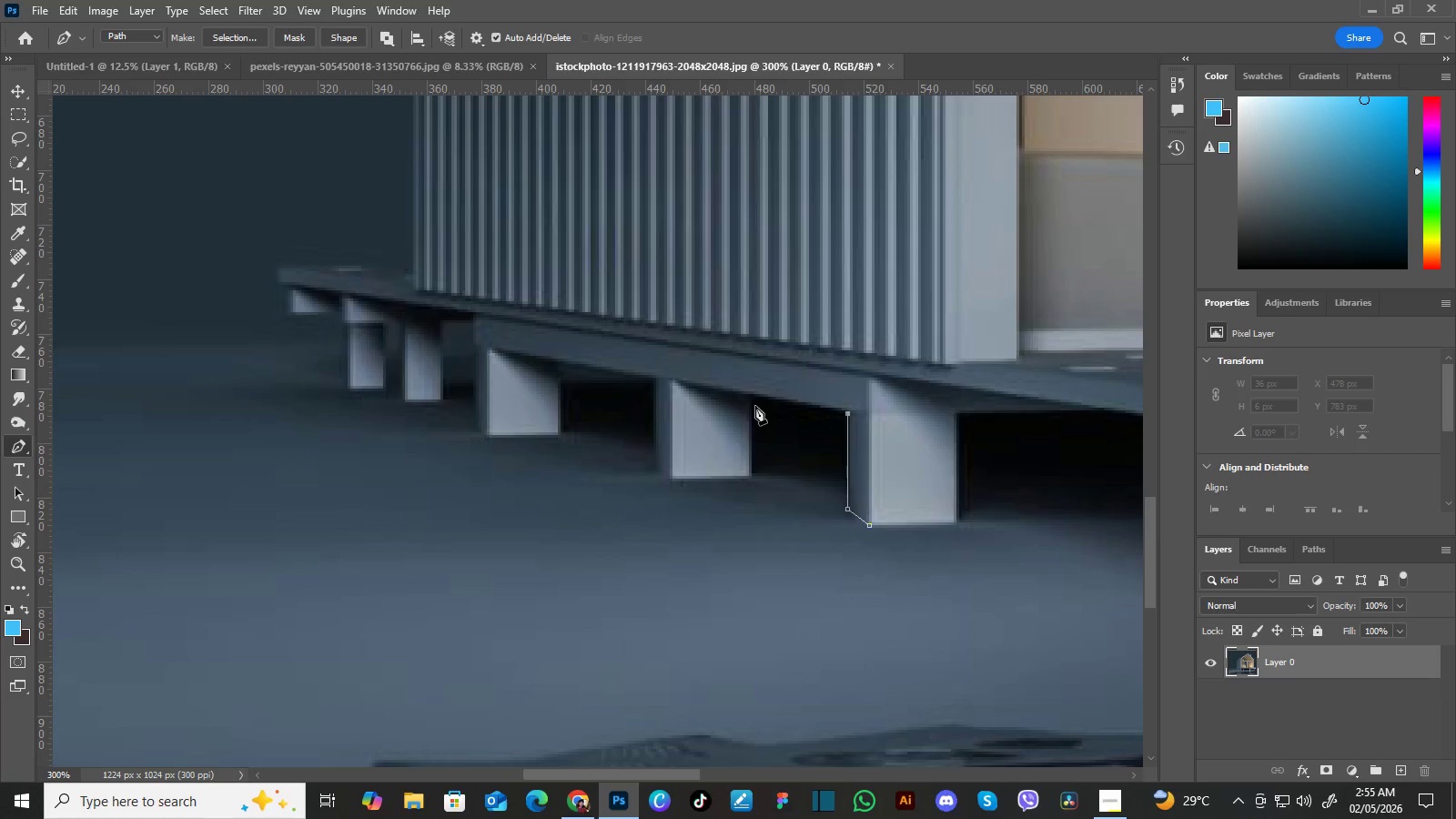 
key(Control+Z)
 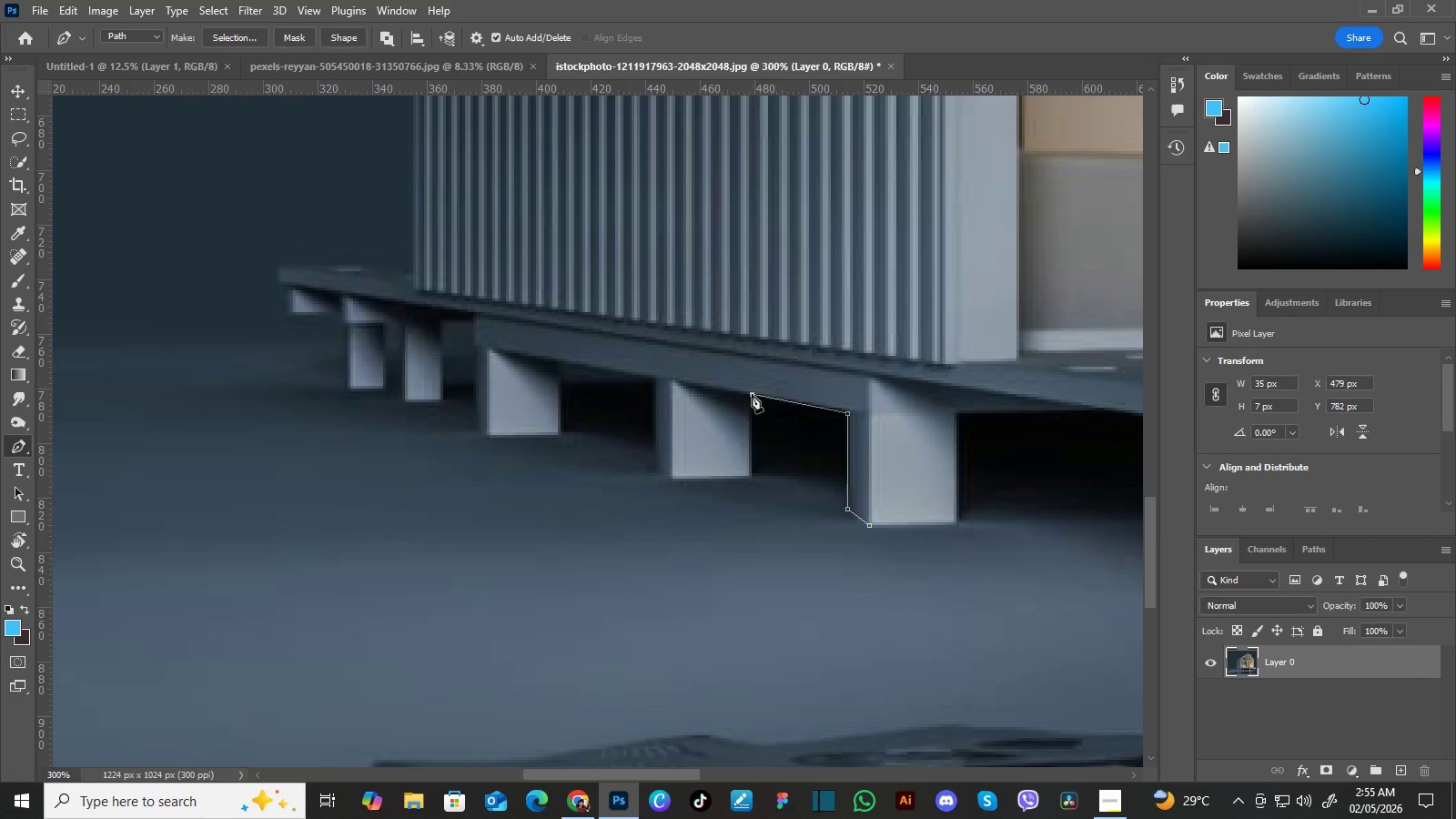 
left_click([752, 394])
 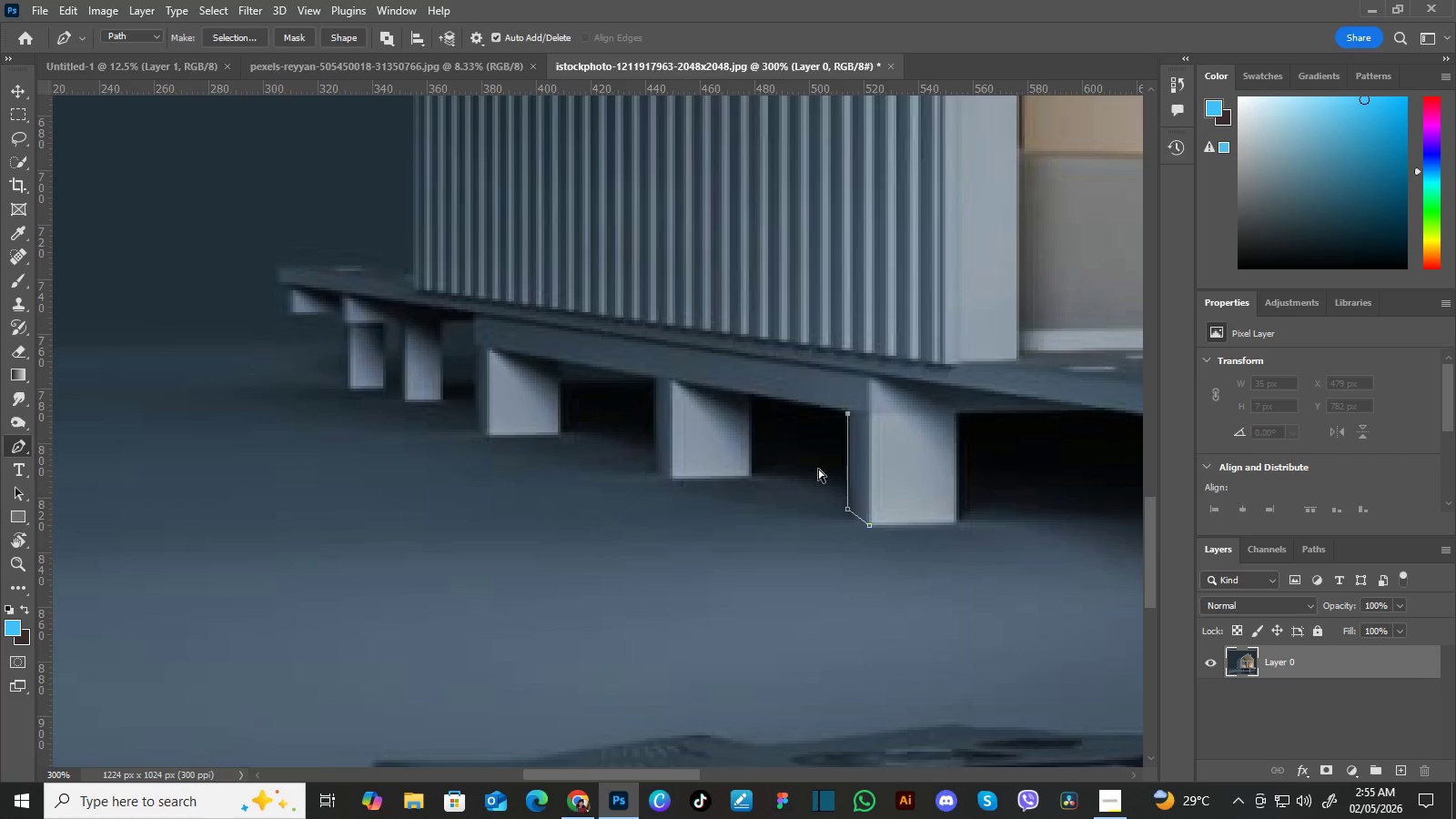 
key(Control+Z)
 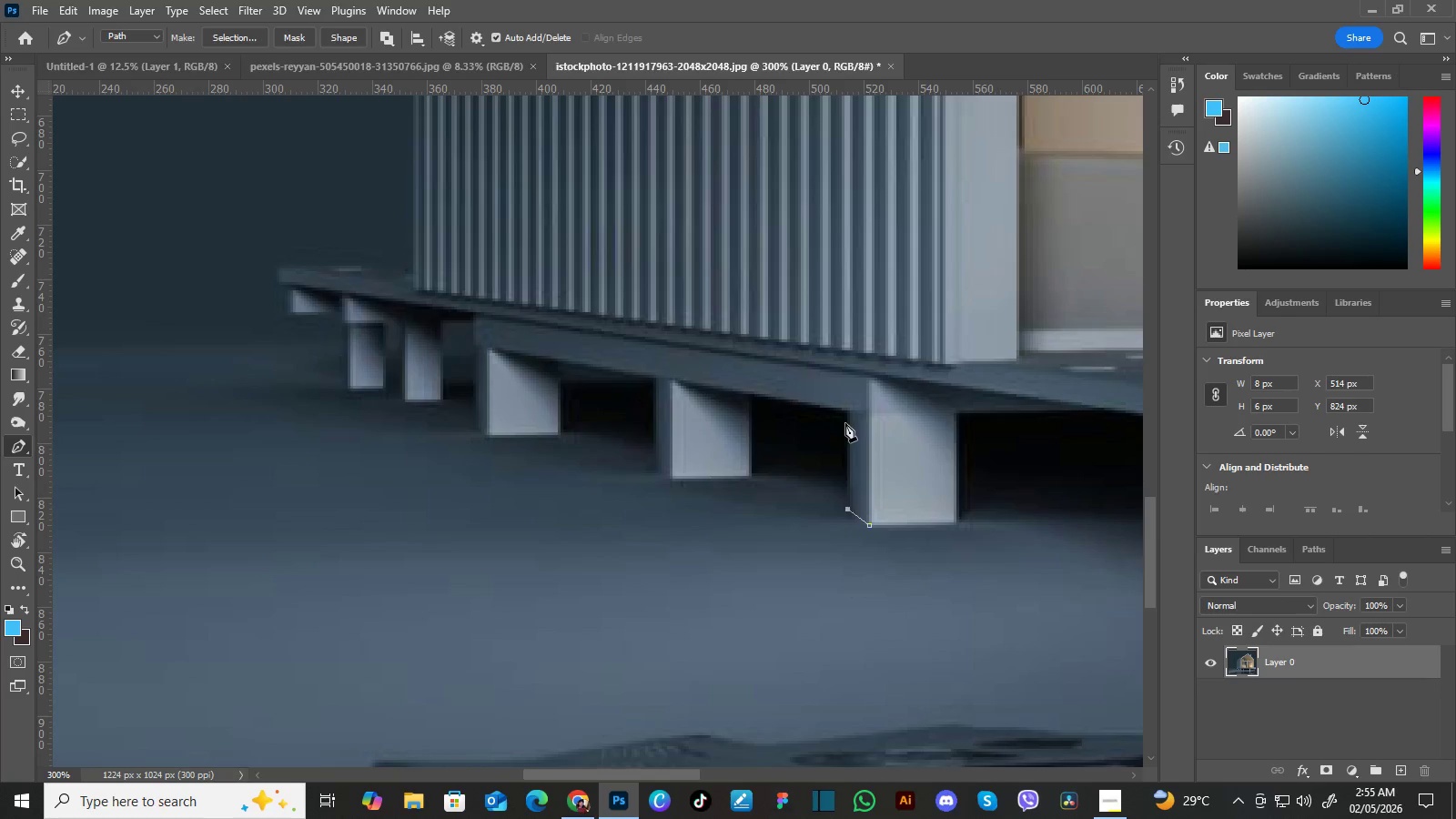 
key(Control+Z)
 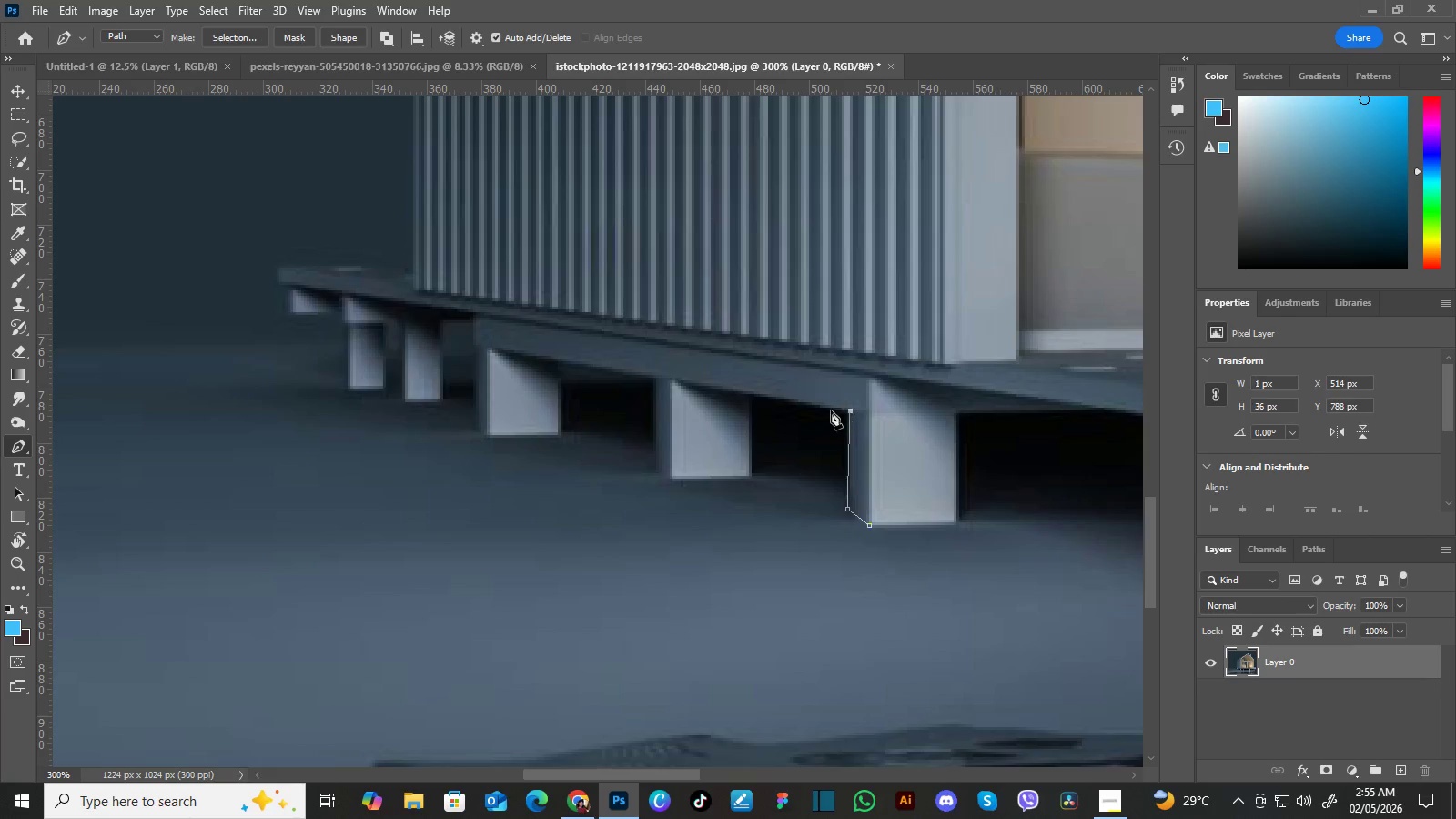 
left_click([849, 411])
 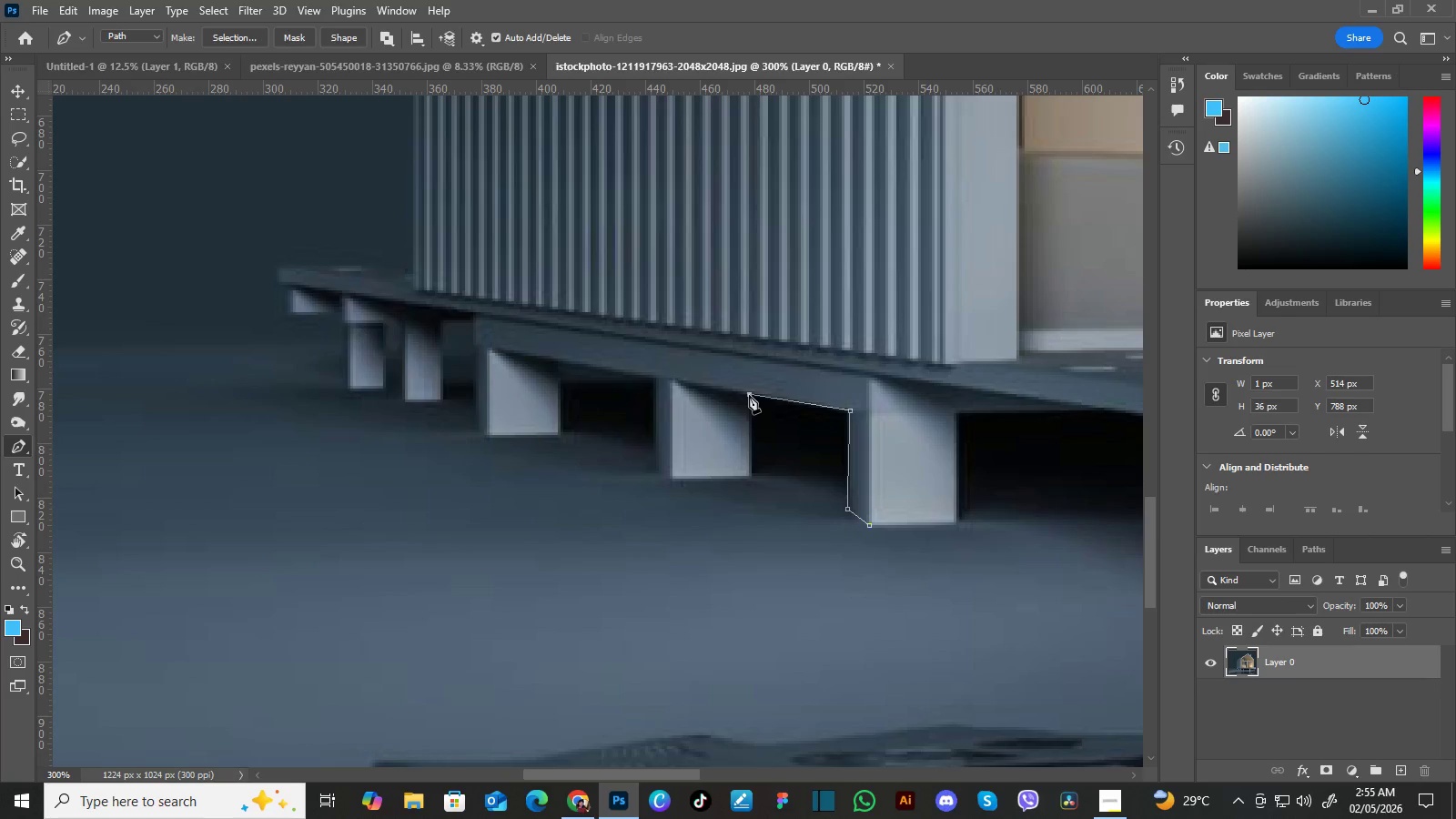 
left_click([749, 395])
 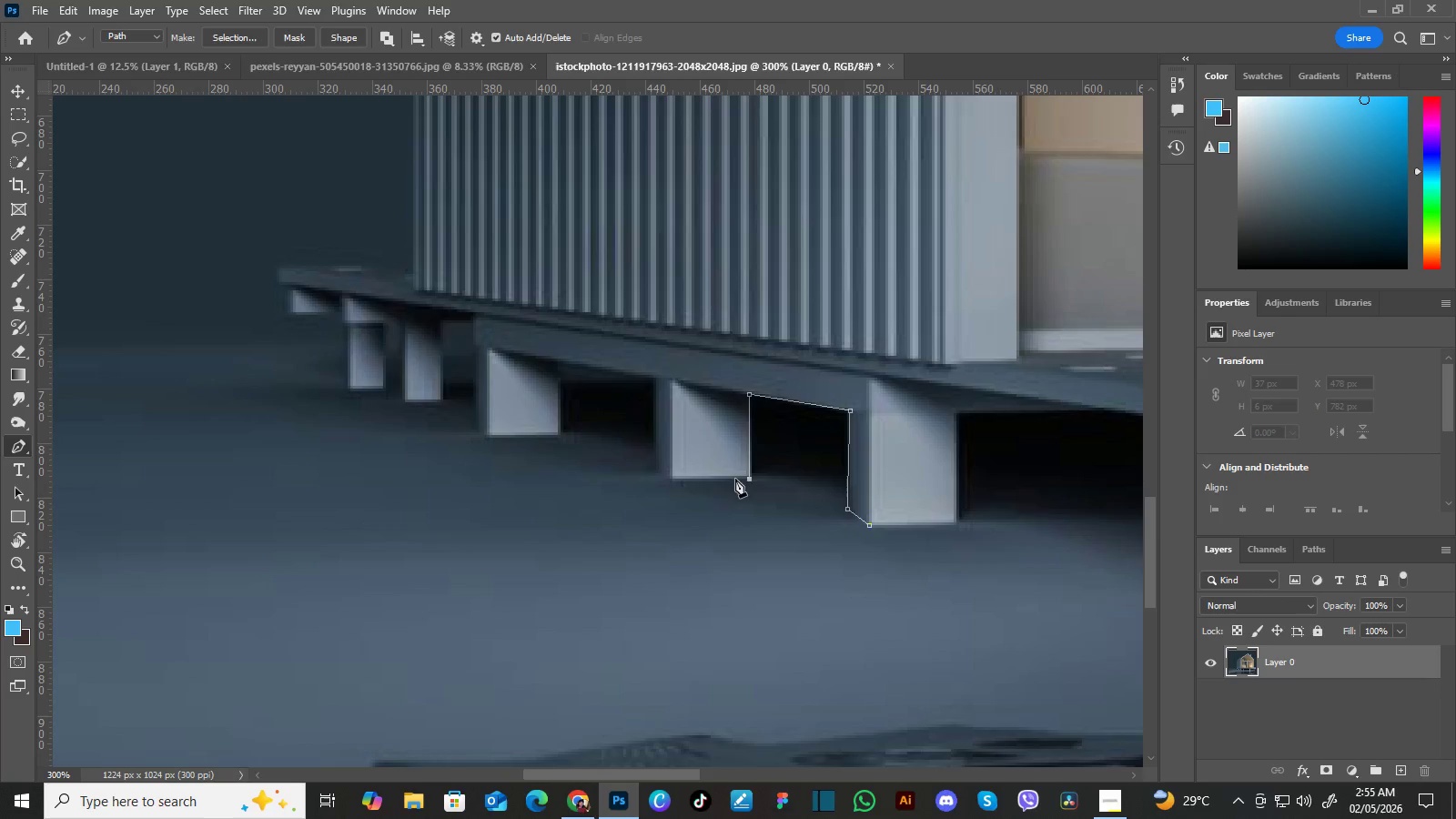 
left_click([750, 479])
 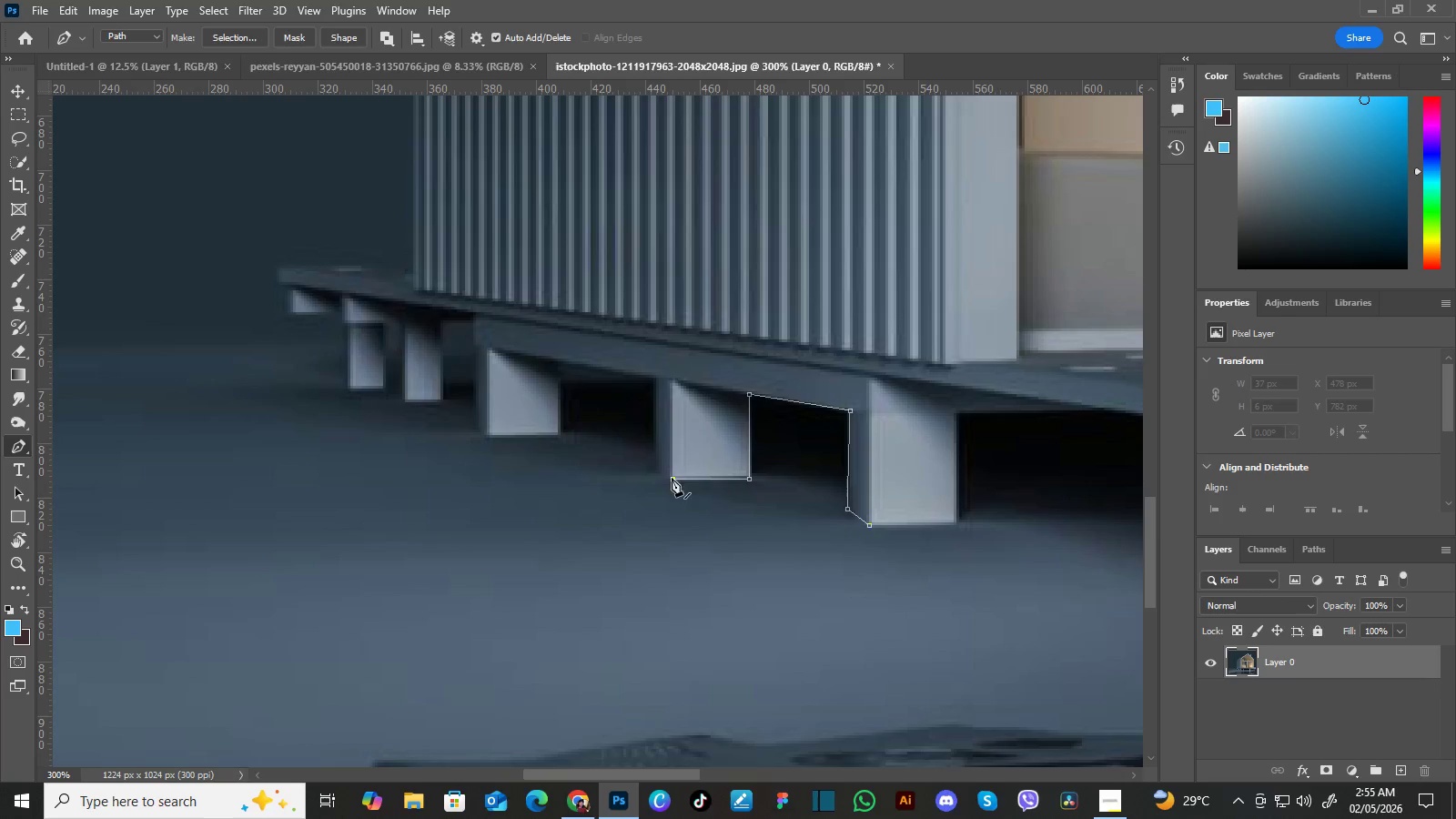 
left_click([673, 478])
 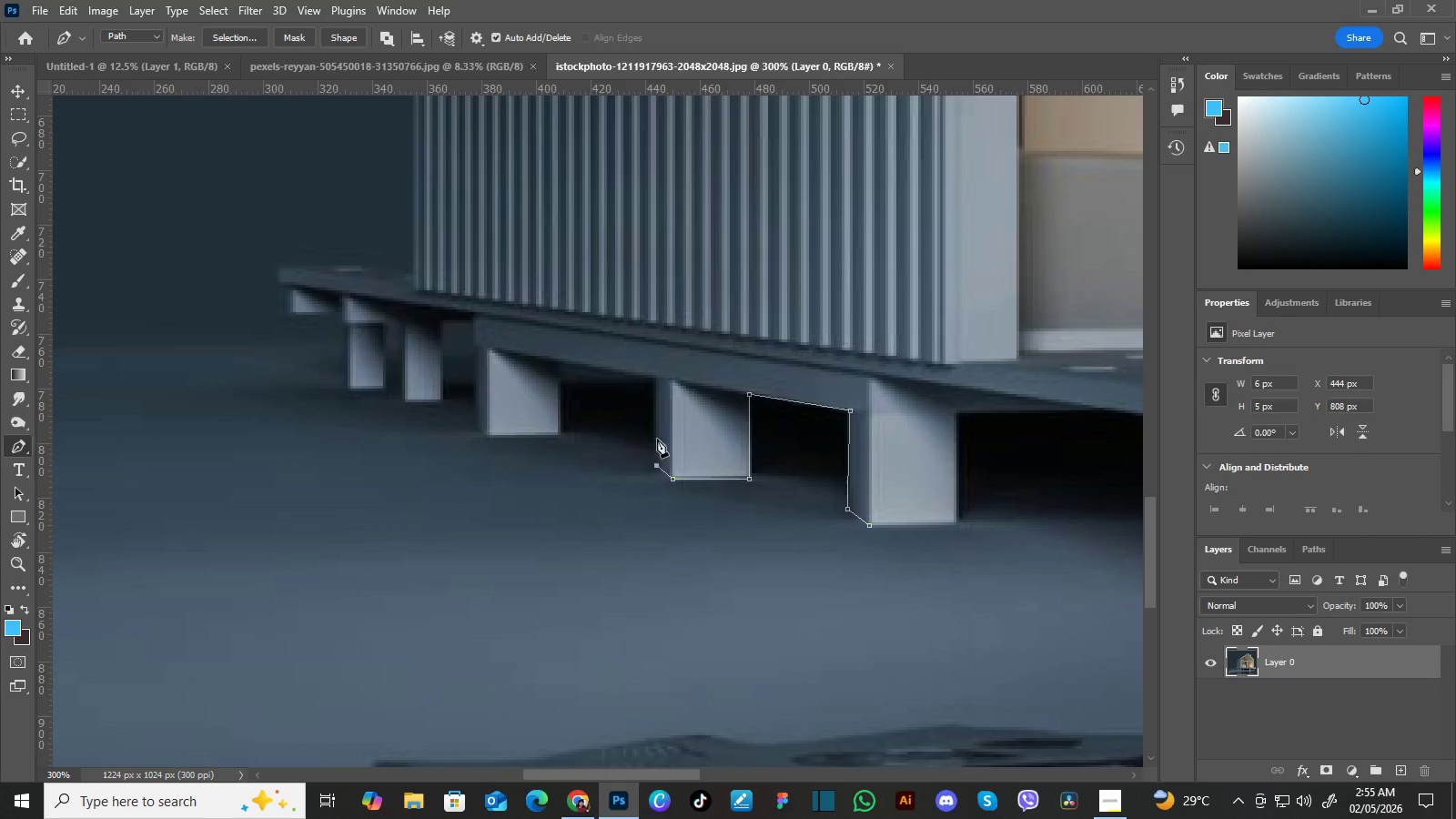 
left_click([655, 464])
 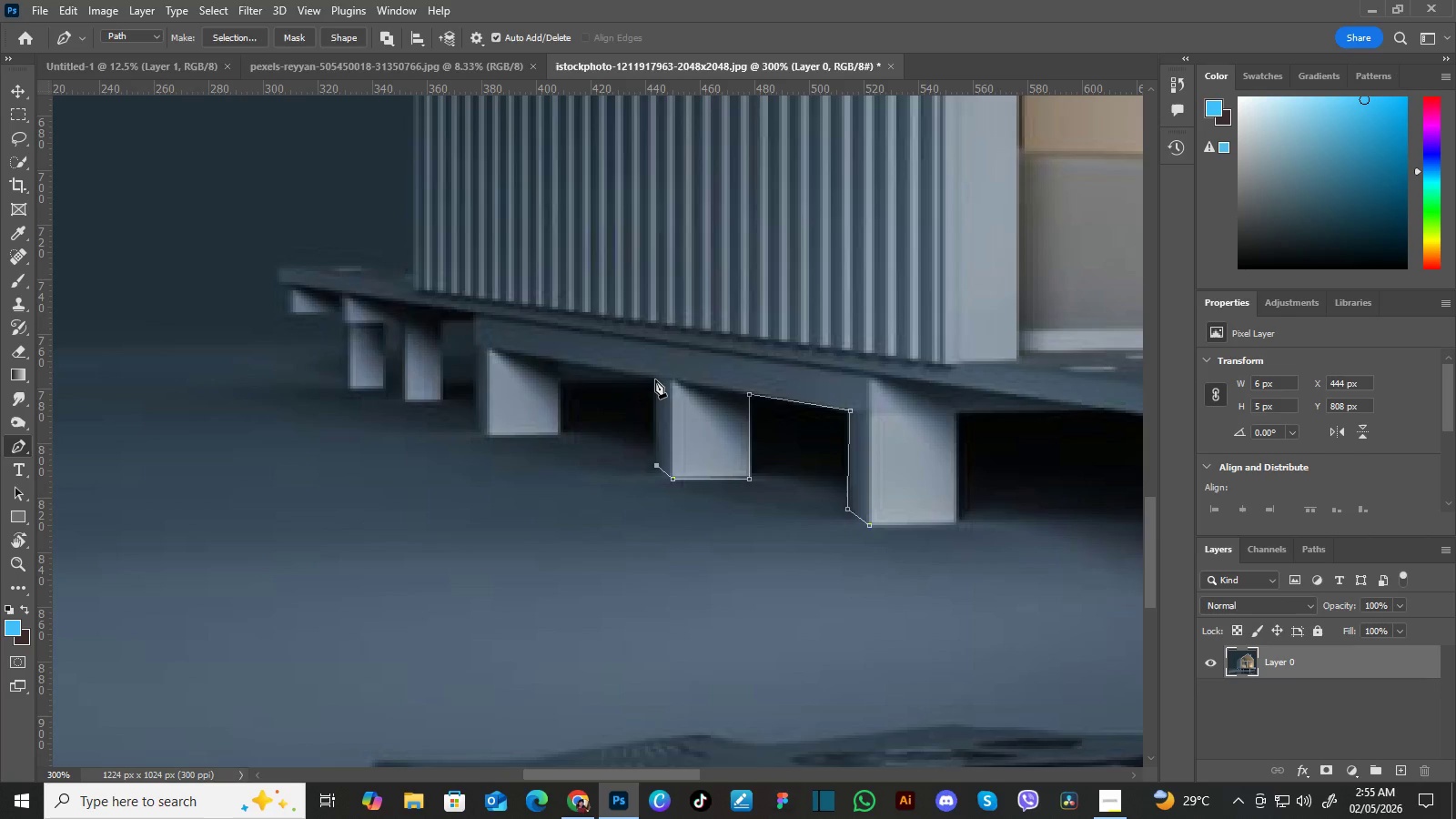 
left_click([655, 379])
 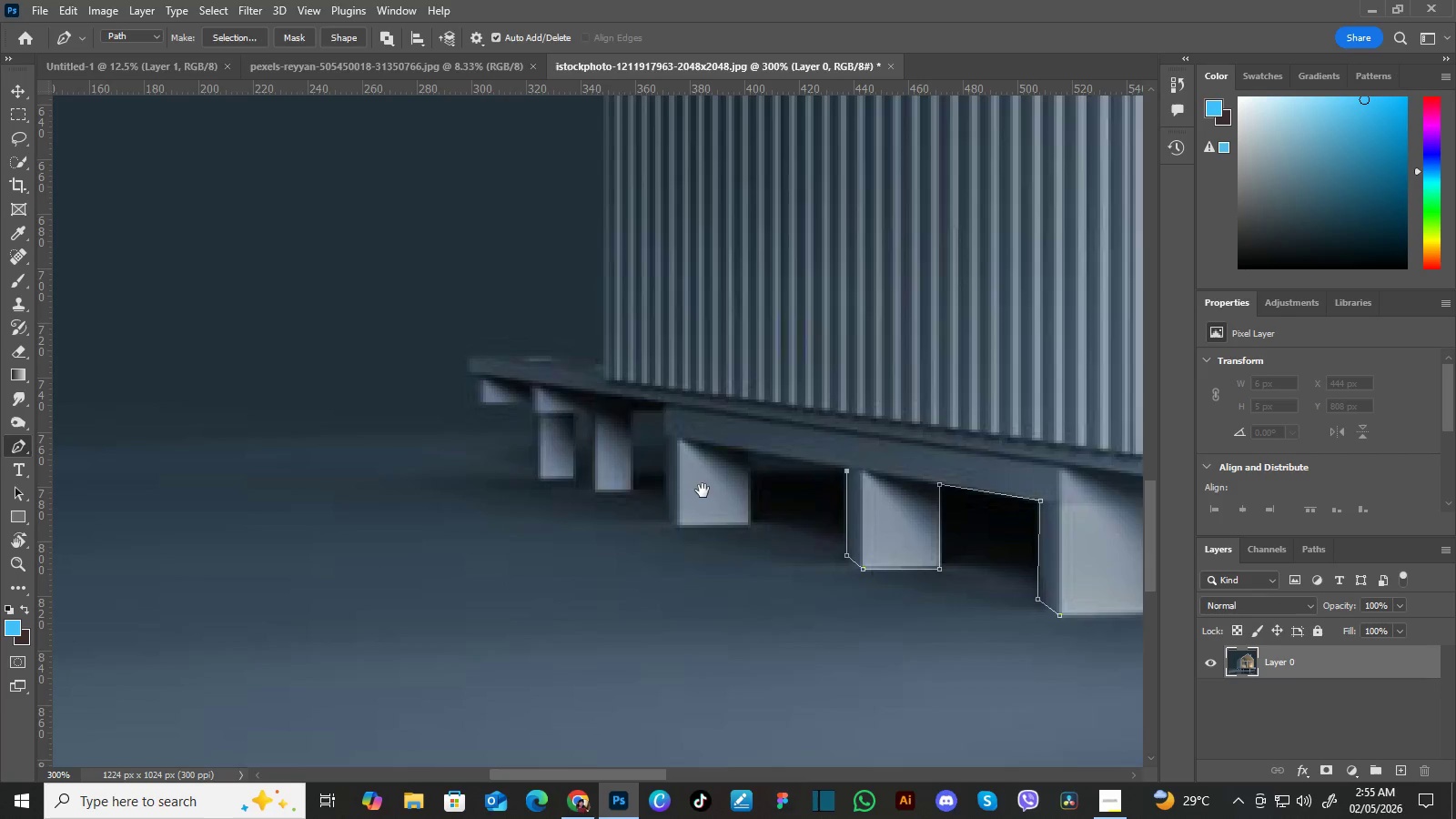 
hold_key(key=Space, duration=1.22)
 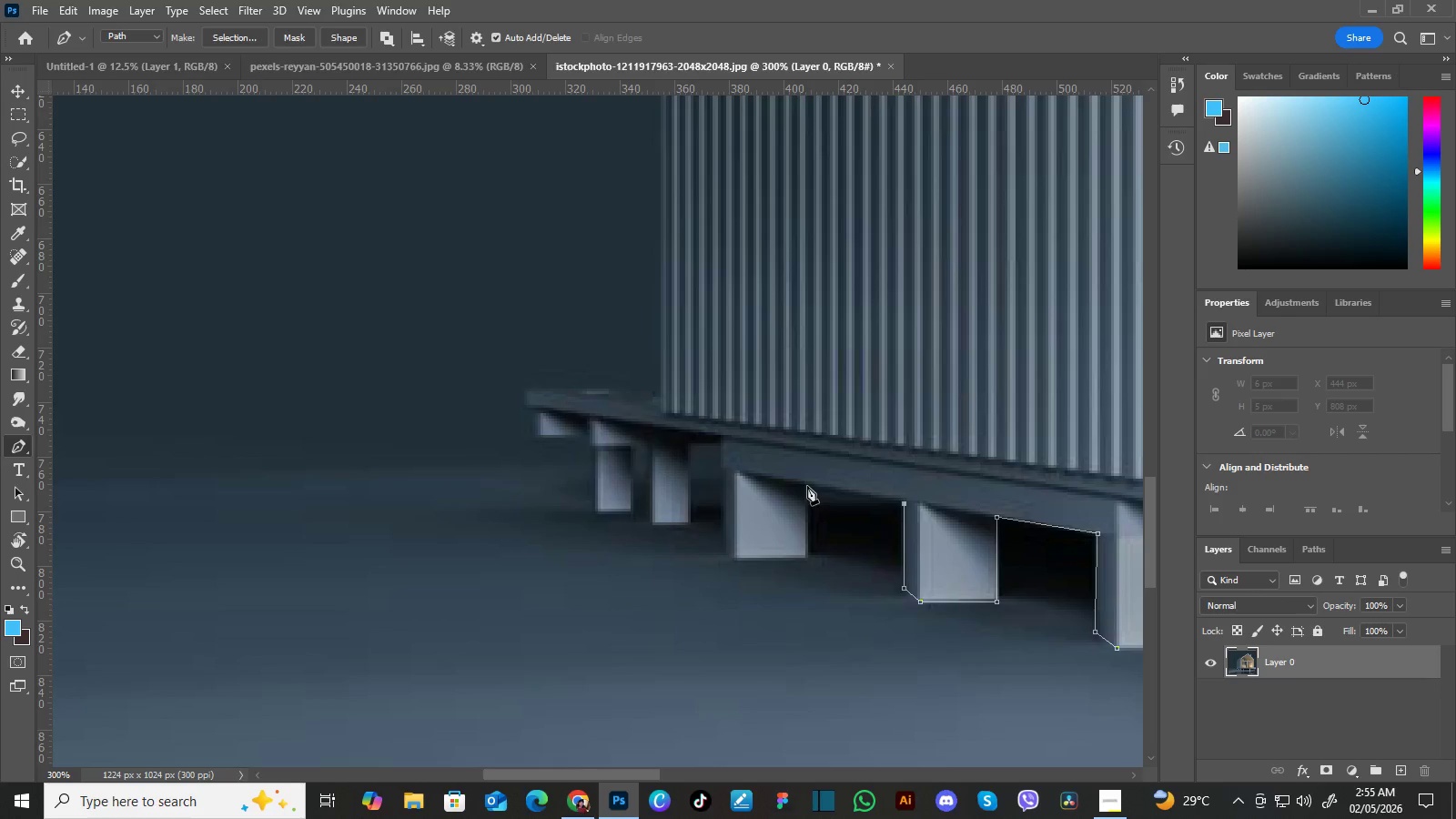 
left_click_drag(start_coordinate=[593, 425], to_coordinate=[802, 523])
 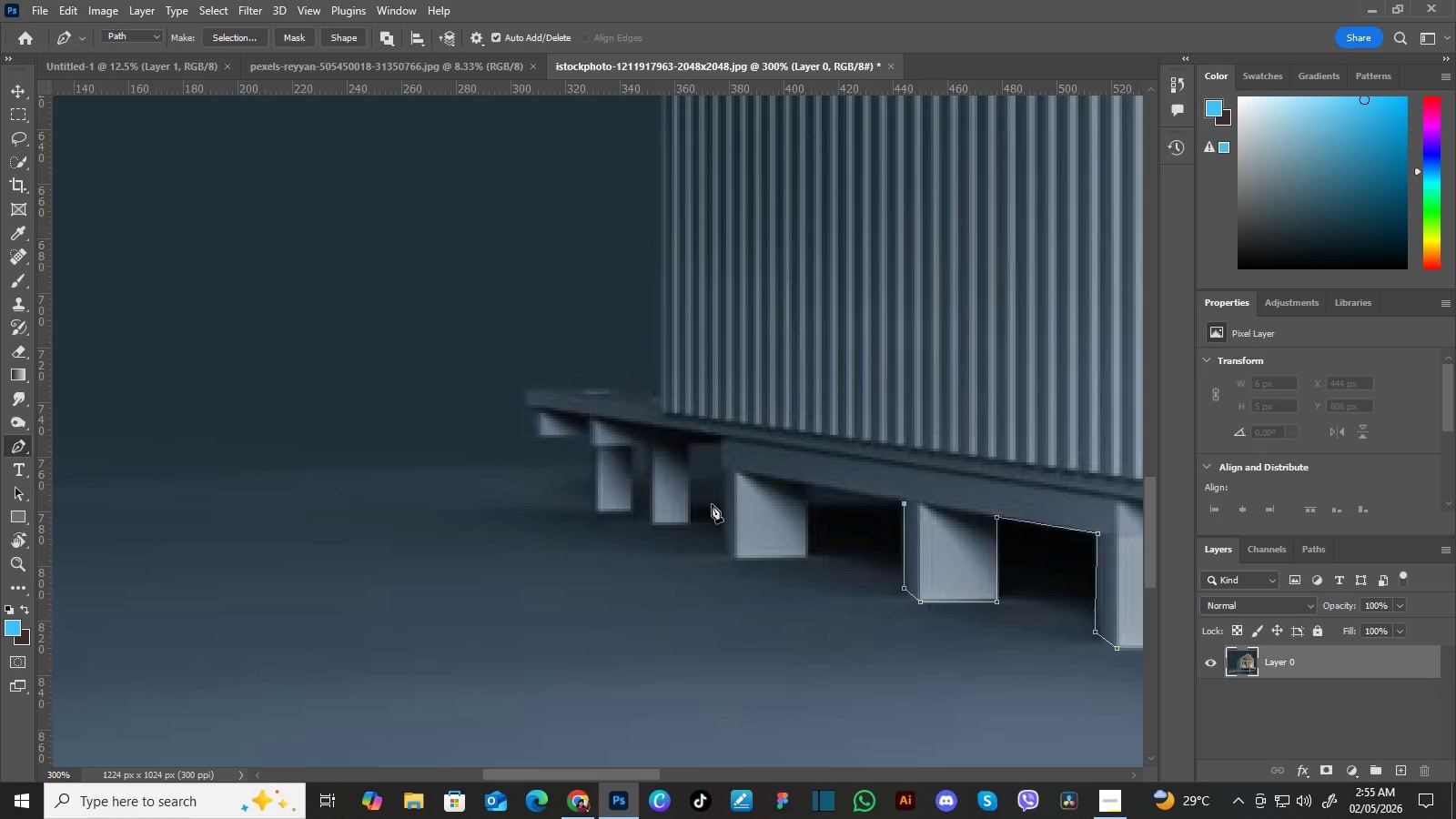 
left_click_drag(start_coordinate=[703, 490], to_coordinate=[743, 515])
 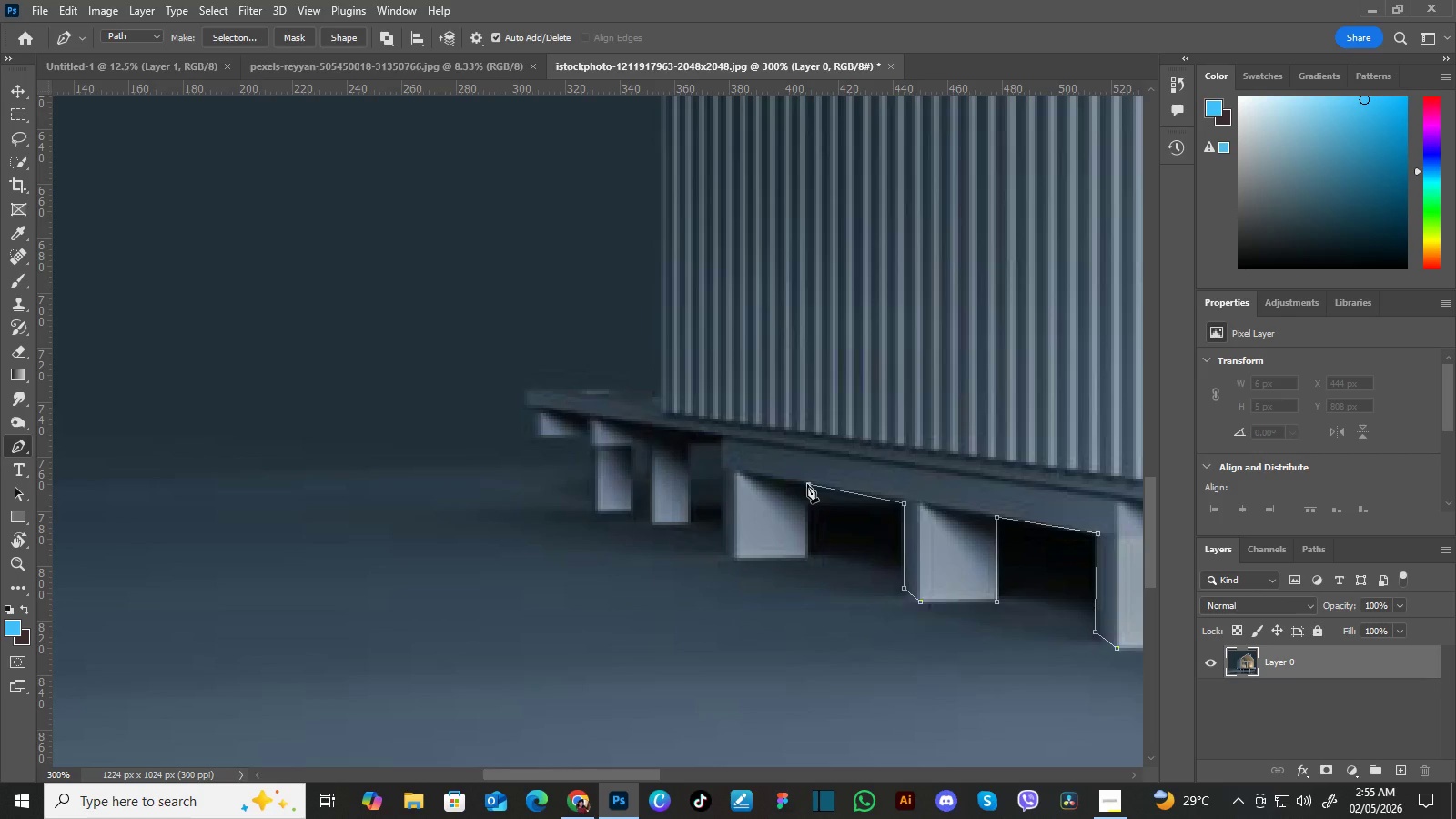 
left_click([807, 484])
 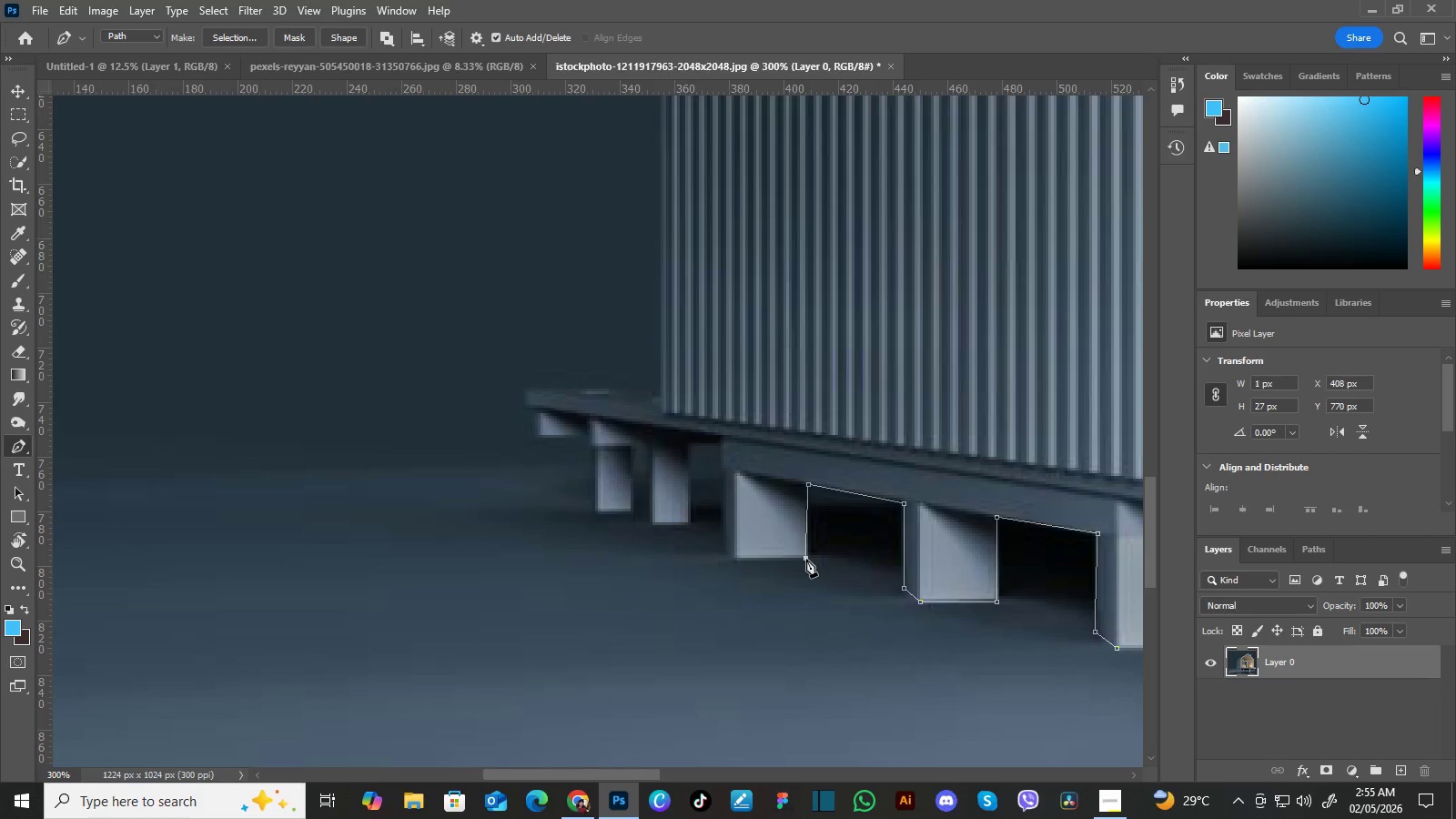 
left_click([806, 559])
 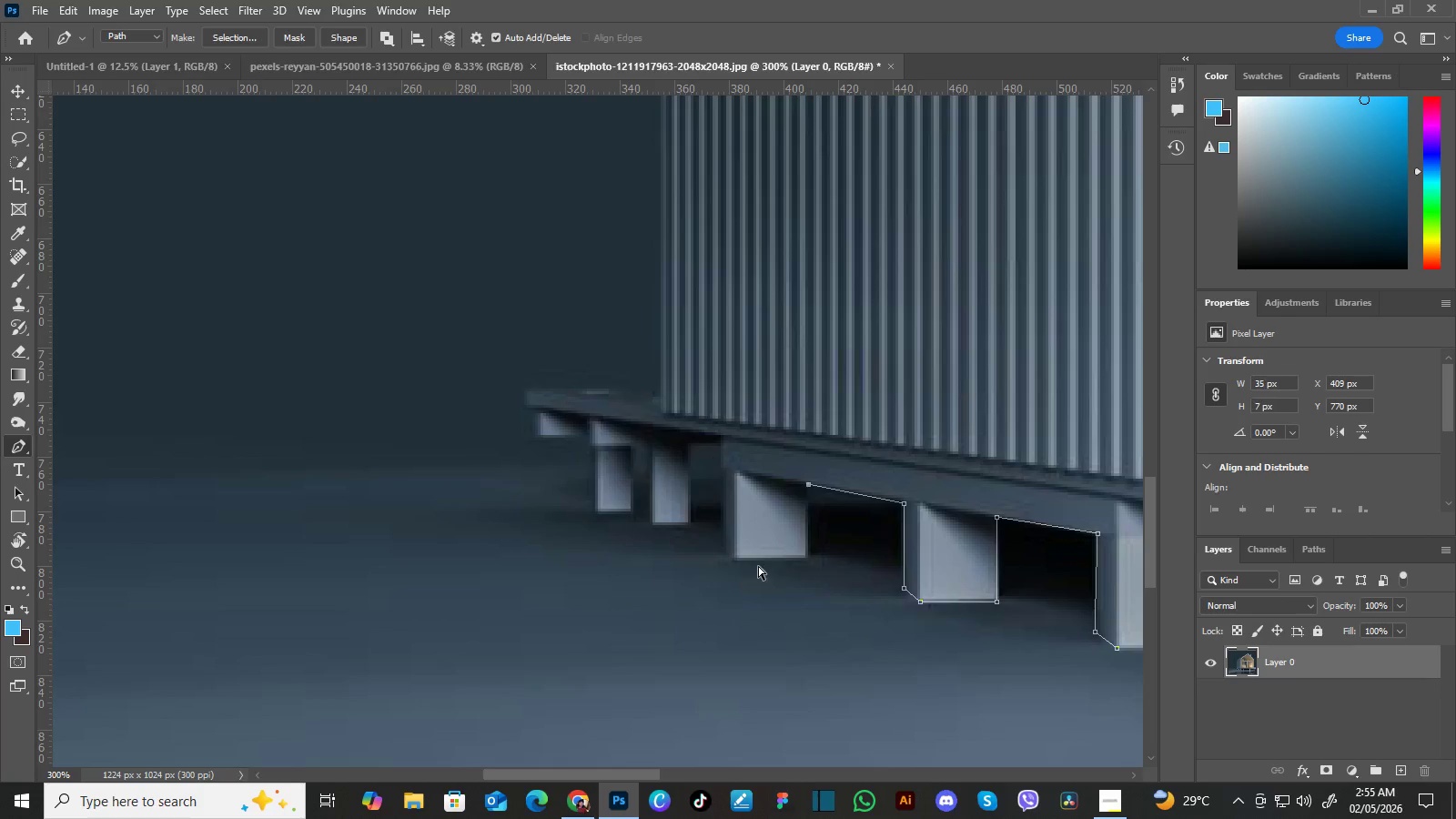 
key(Control+Z)
 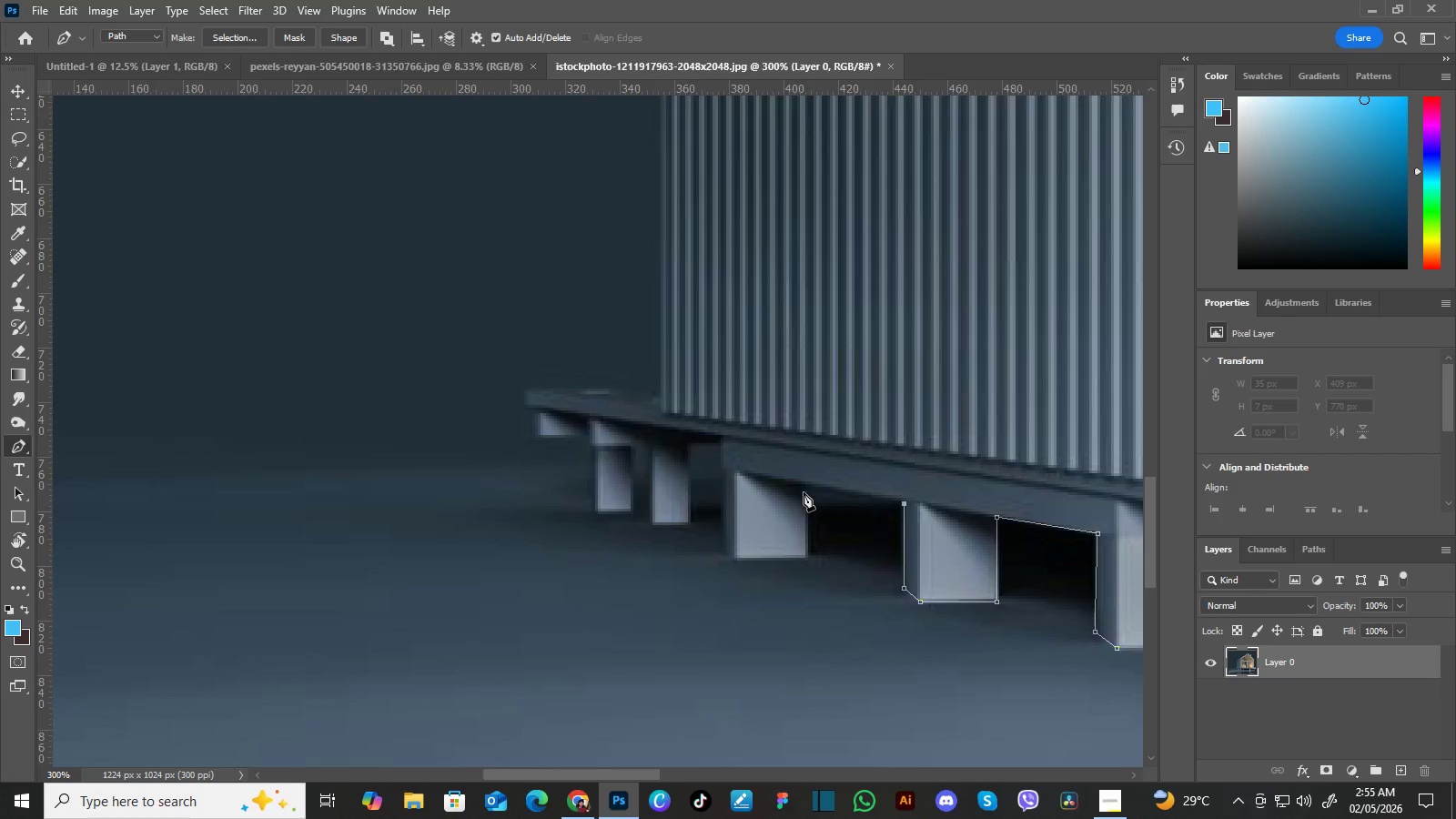 
key(Control+Z)
 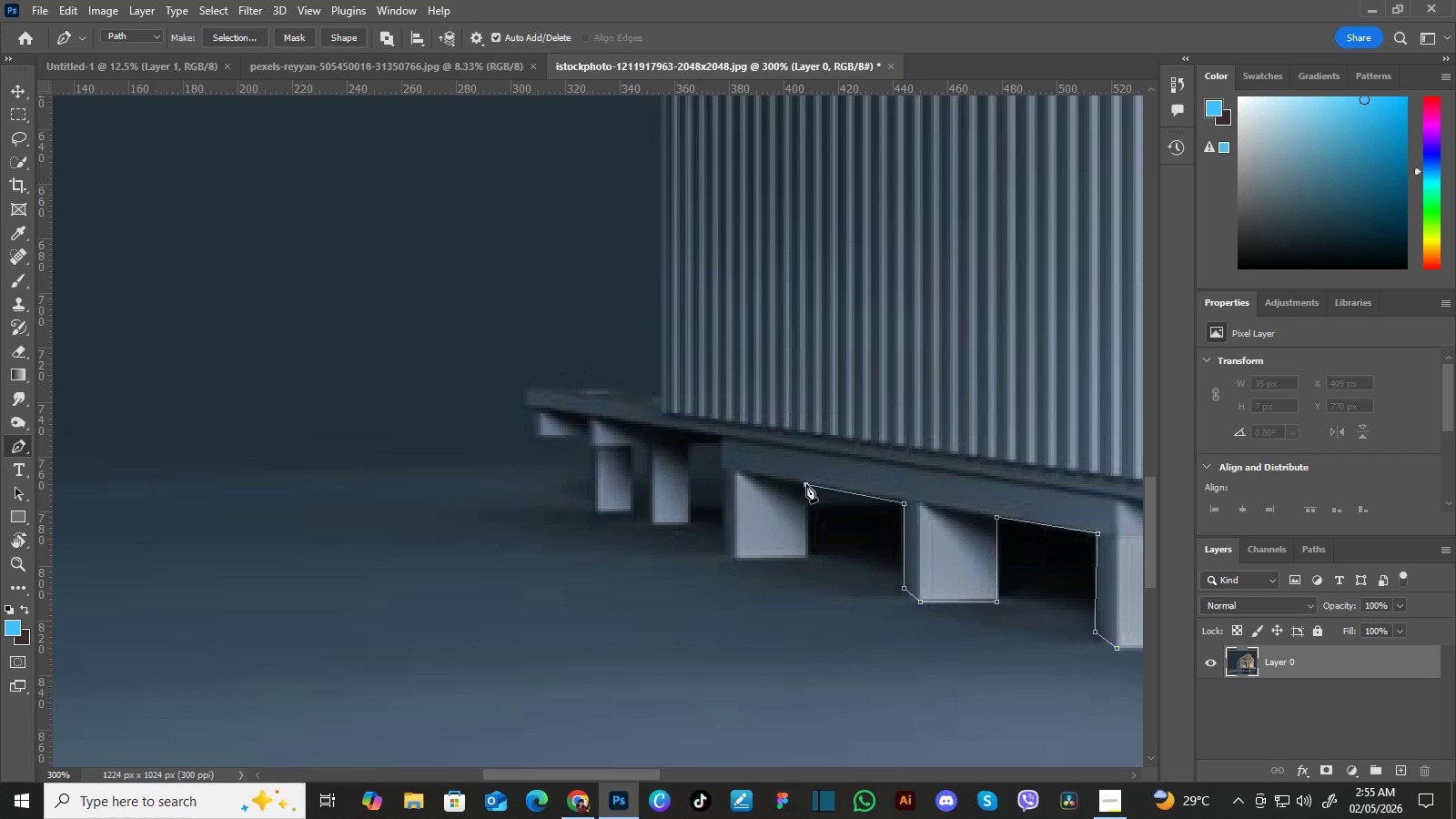 
left_click([806, 484])
 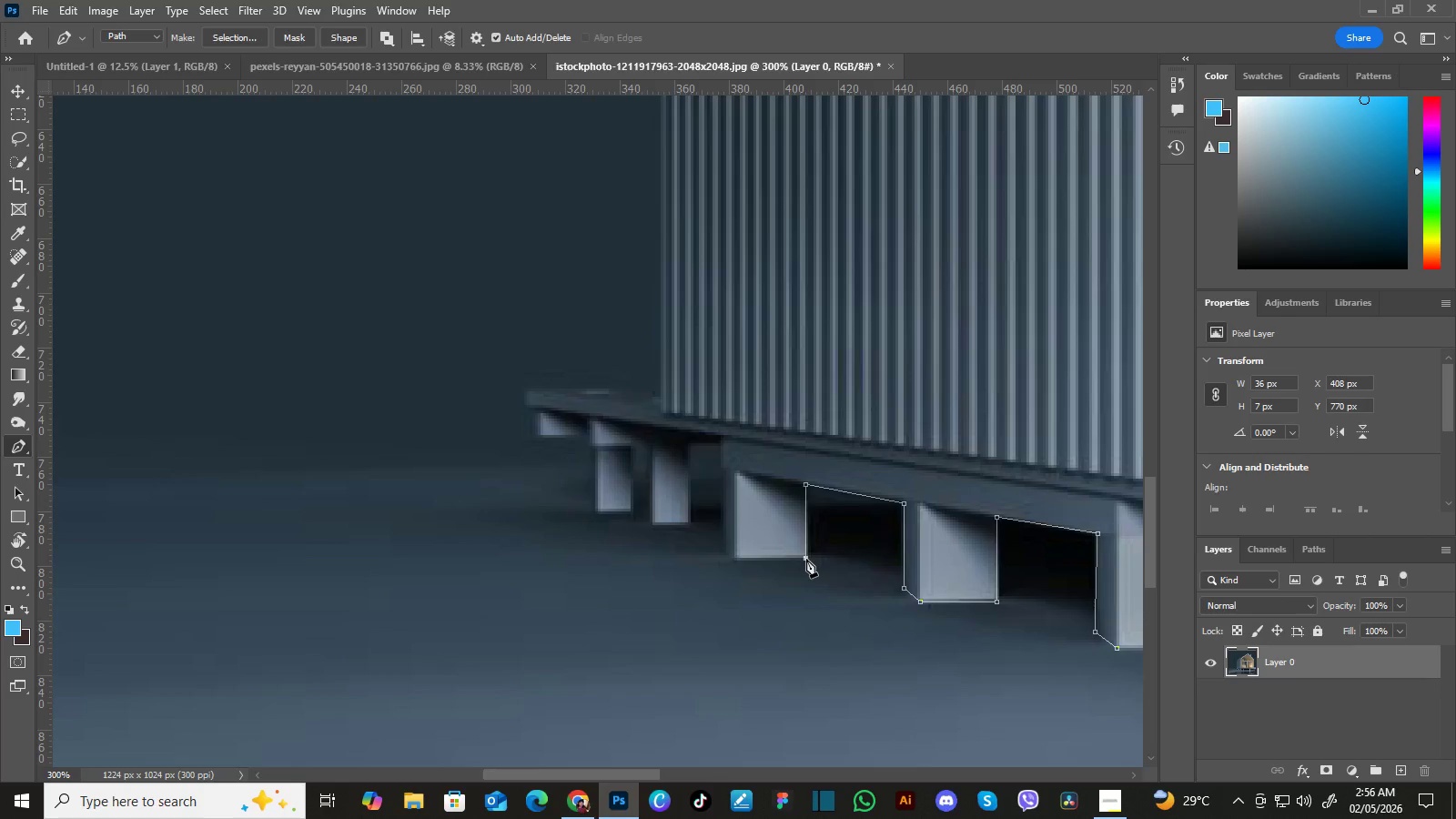 
left_click([806, 559])
 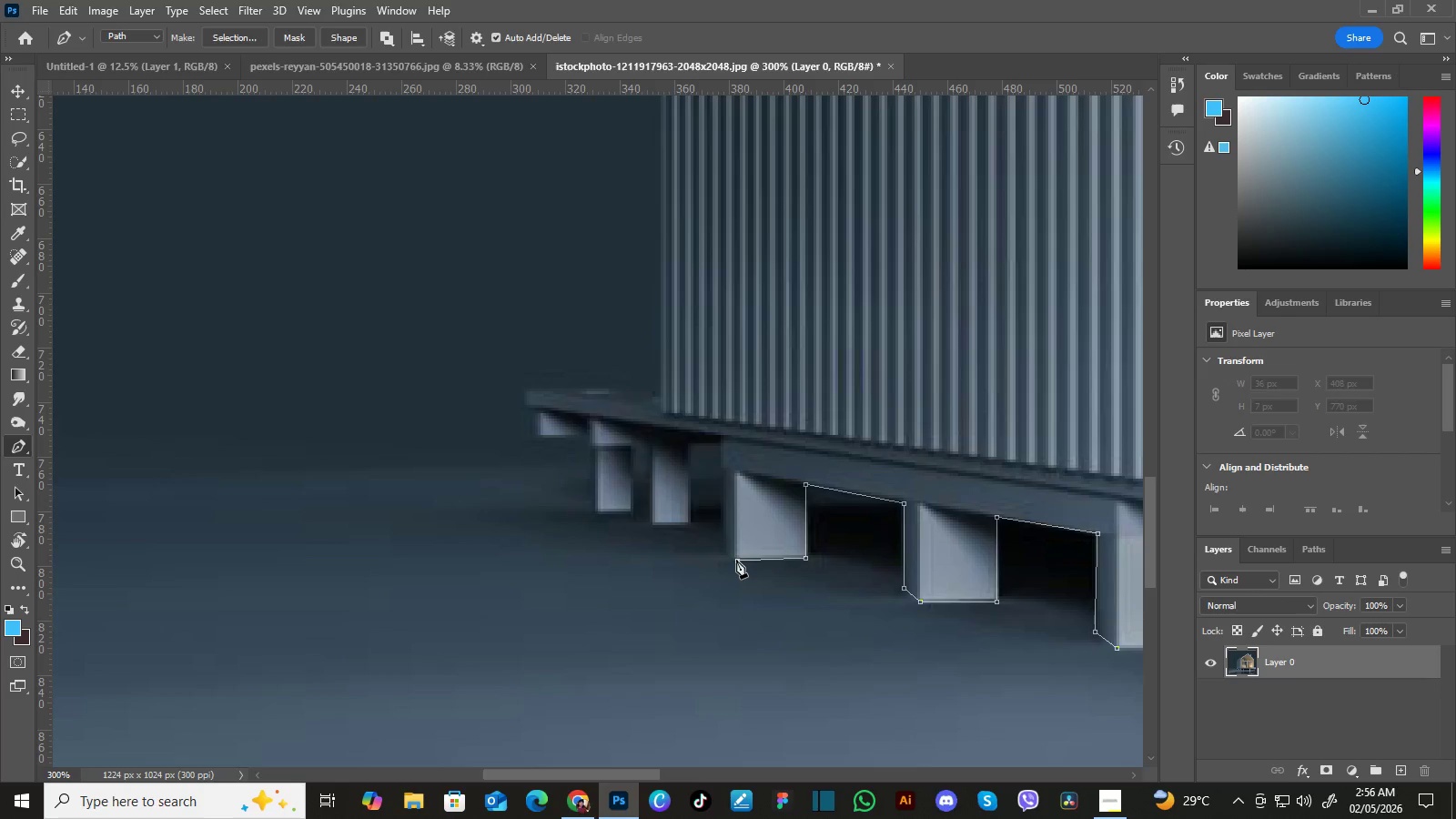 
left_click([736, 560])
 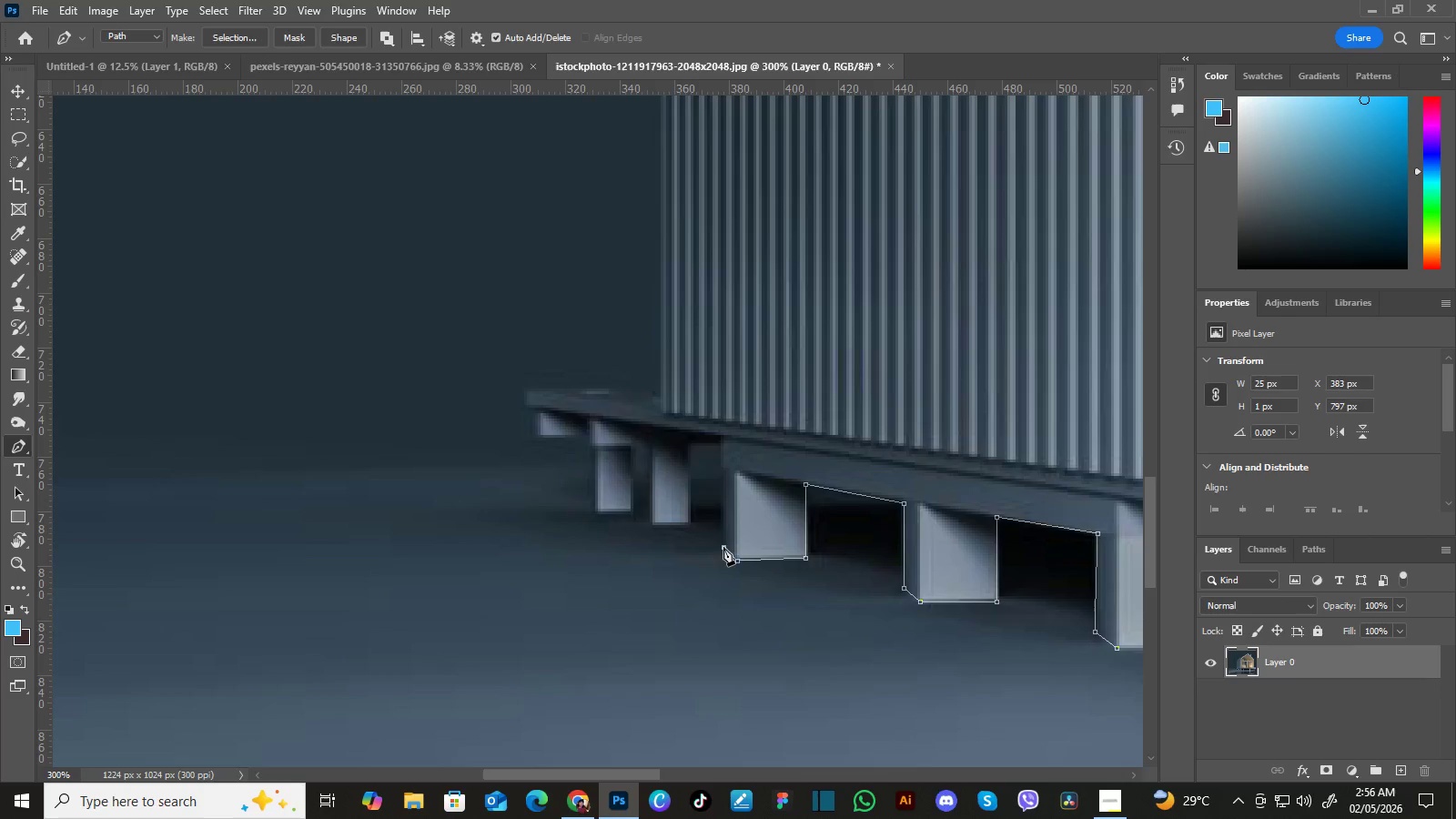 
left_click([723, 547])
 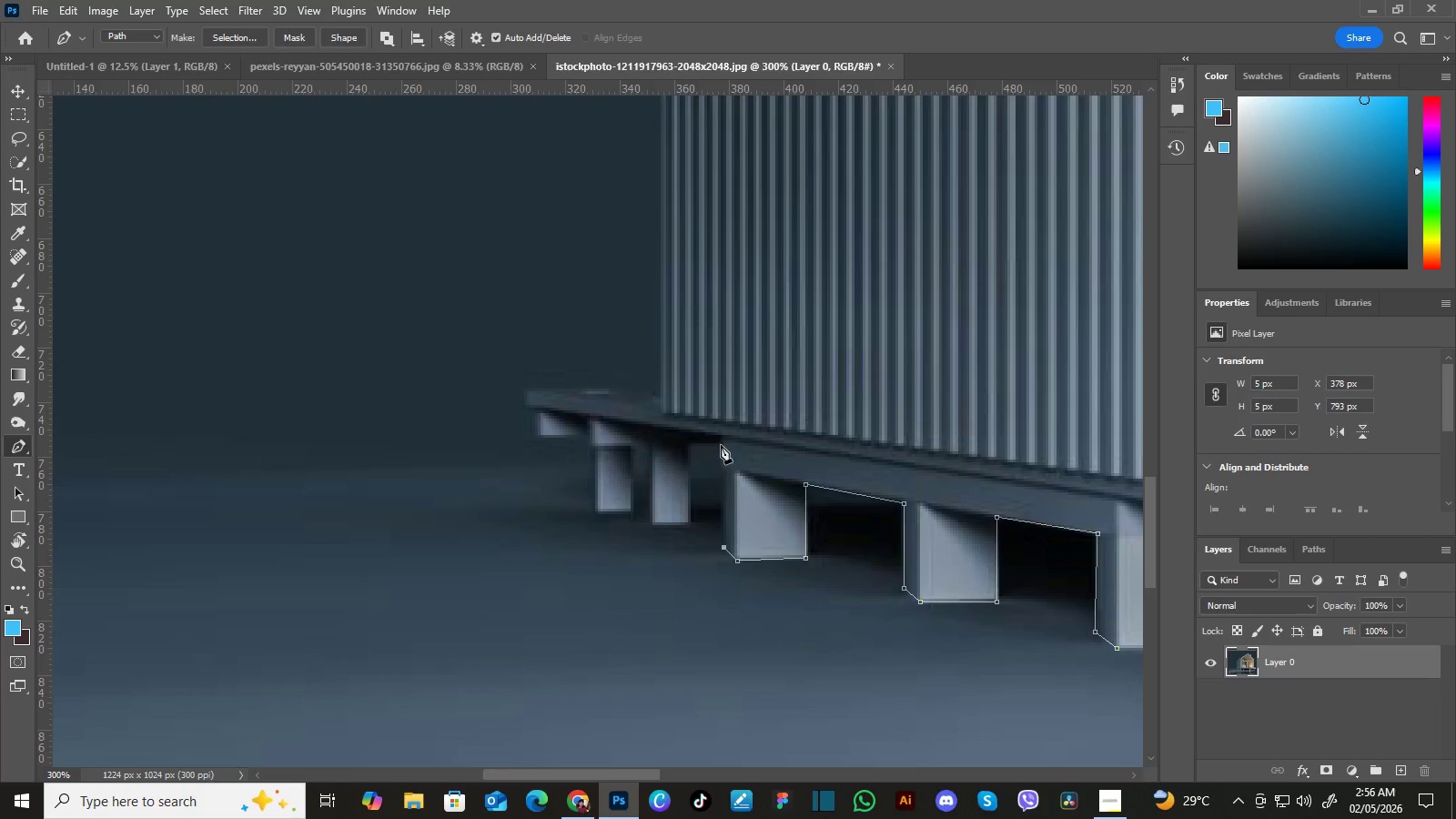 
left_click([720, 445])
 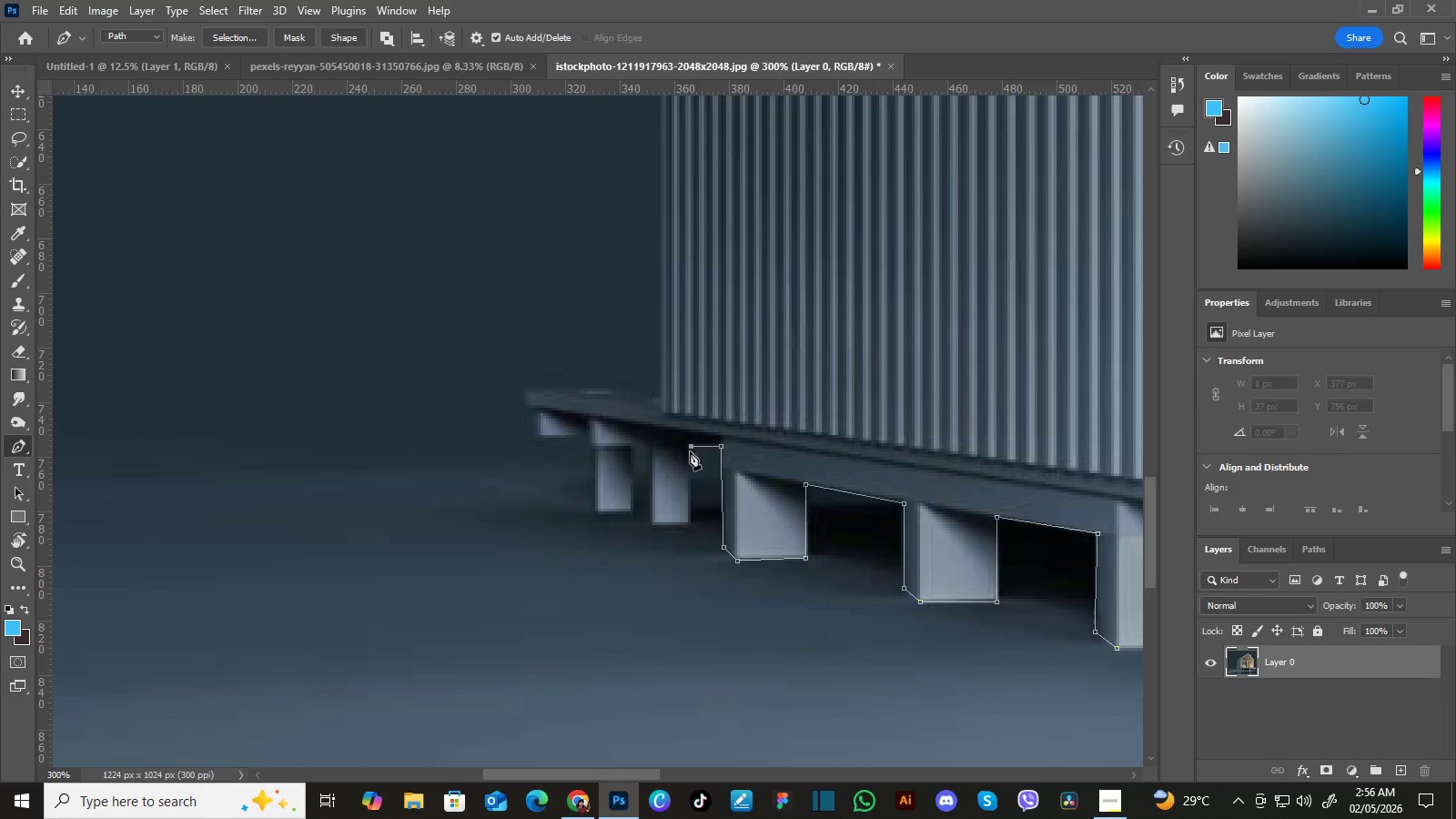 
left_click([690, 445])
 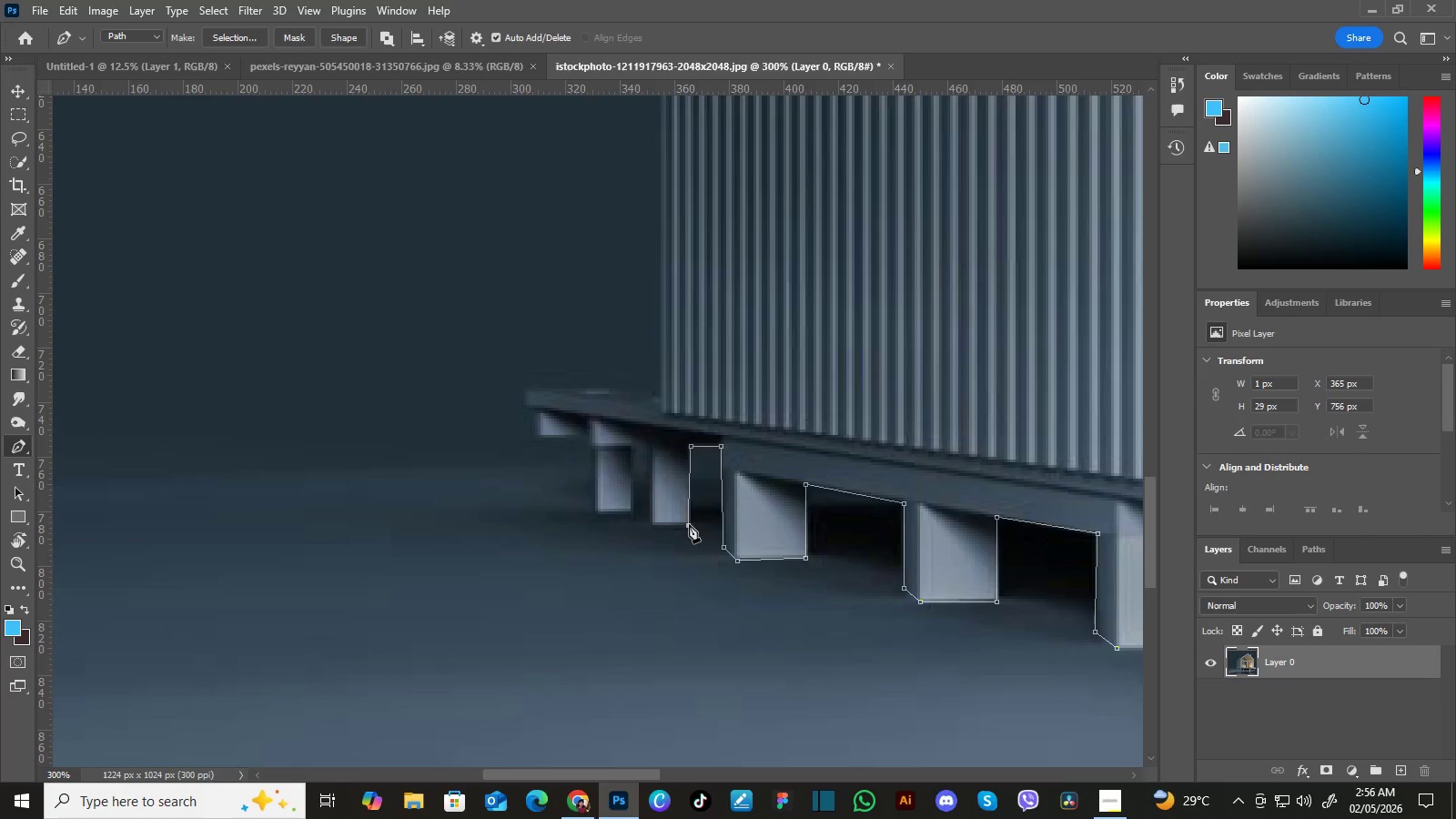 
left_click([689, 524])
 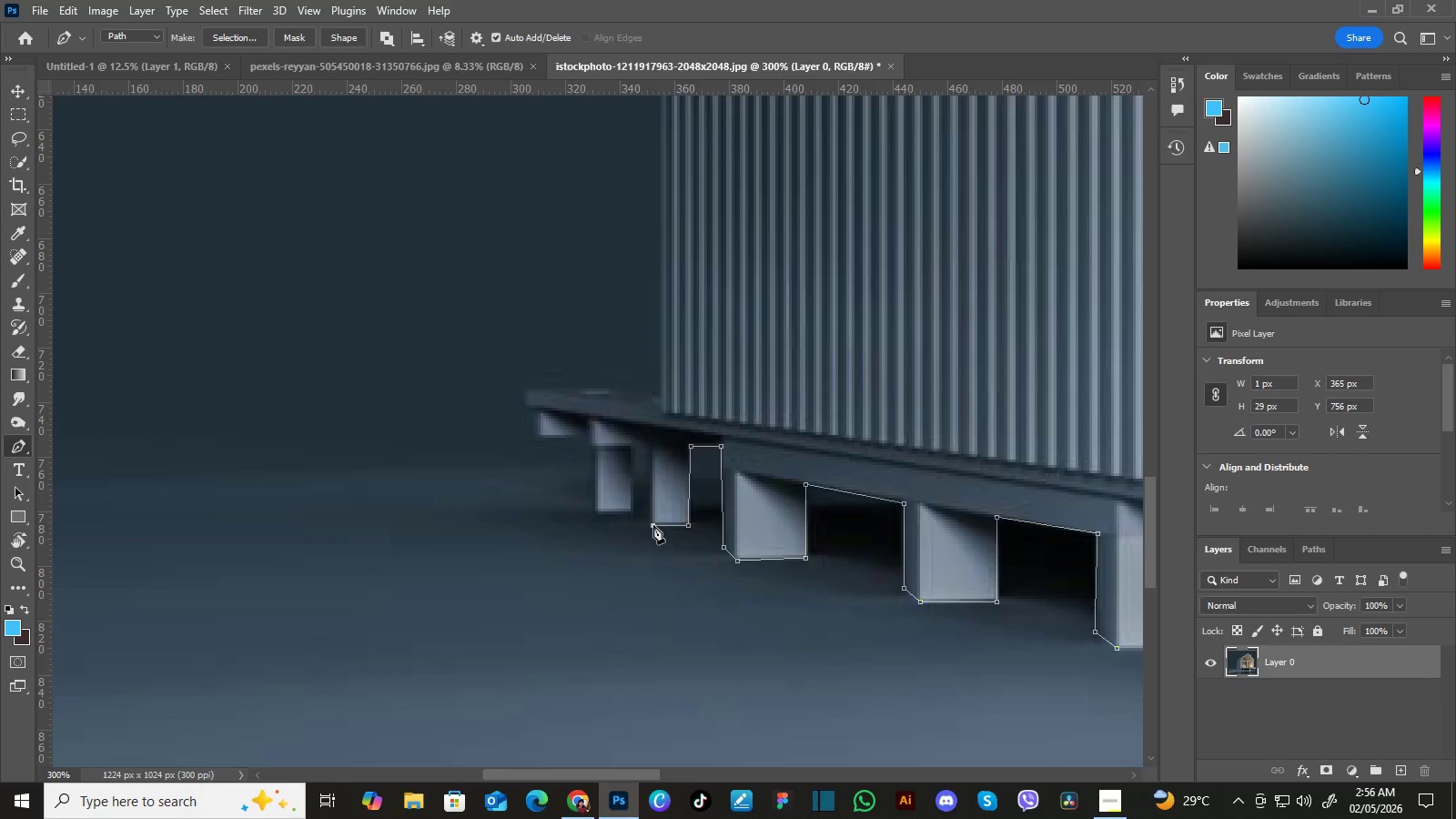 
left_click([653, 525])
 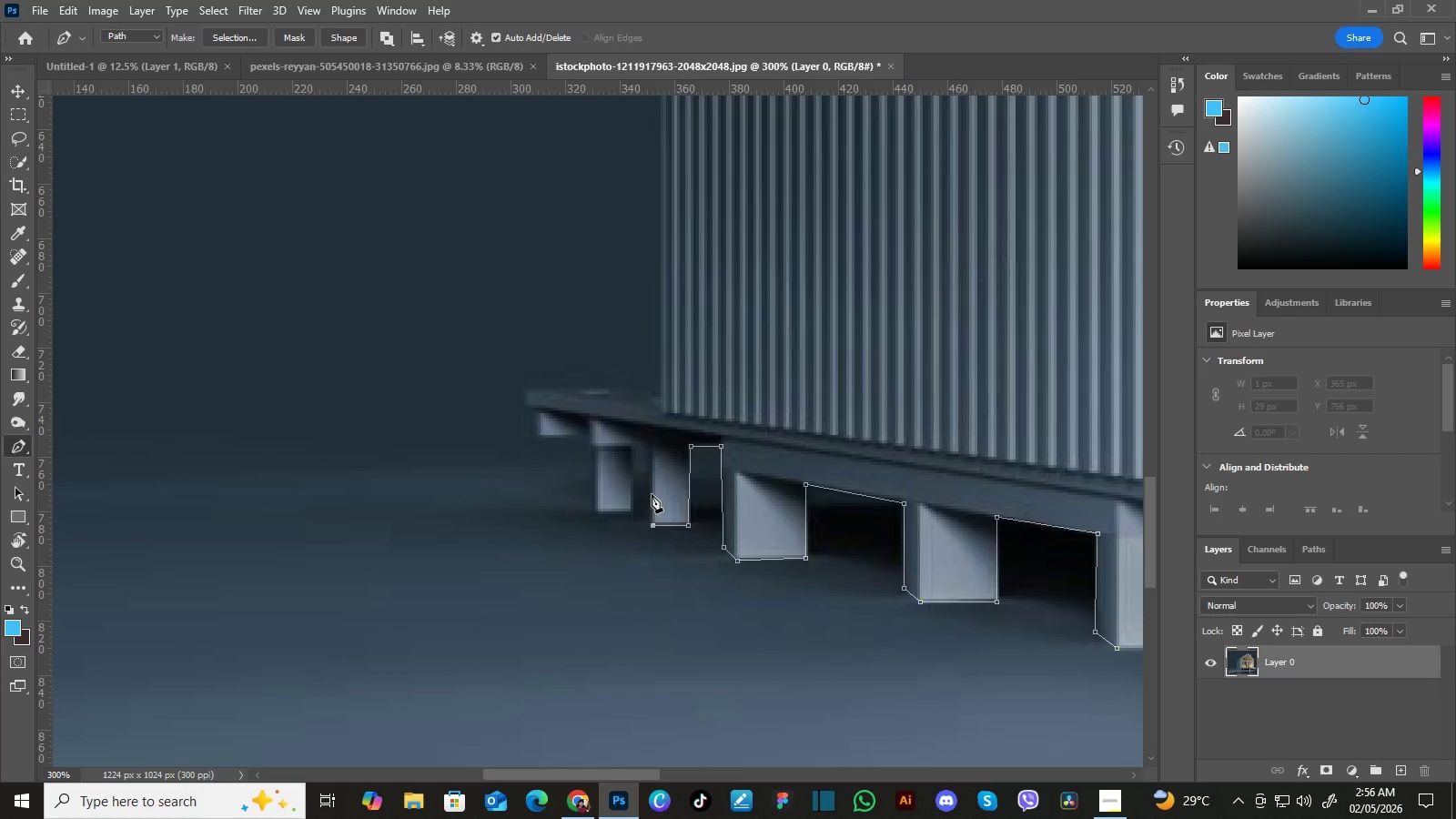 
wait(5.5)
 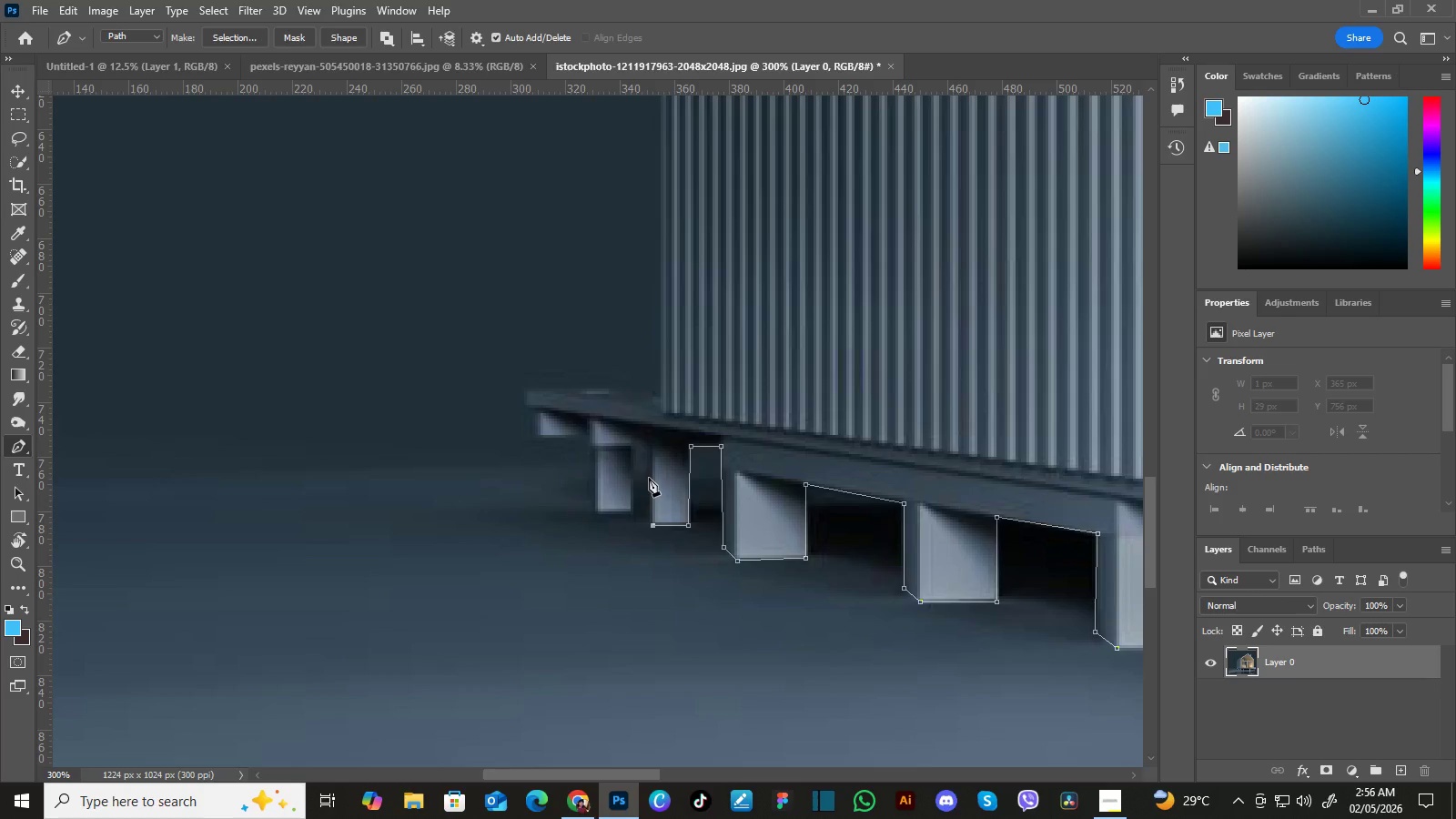 
key(Control+Equal)
 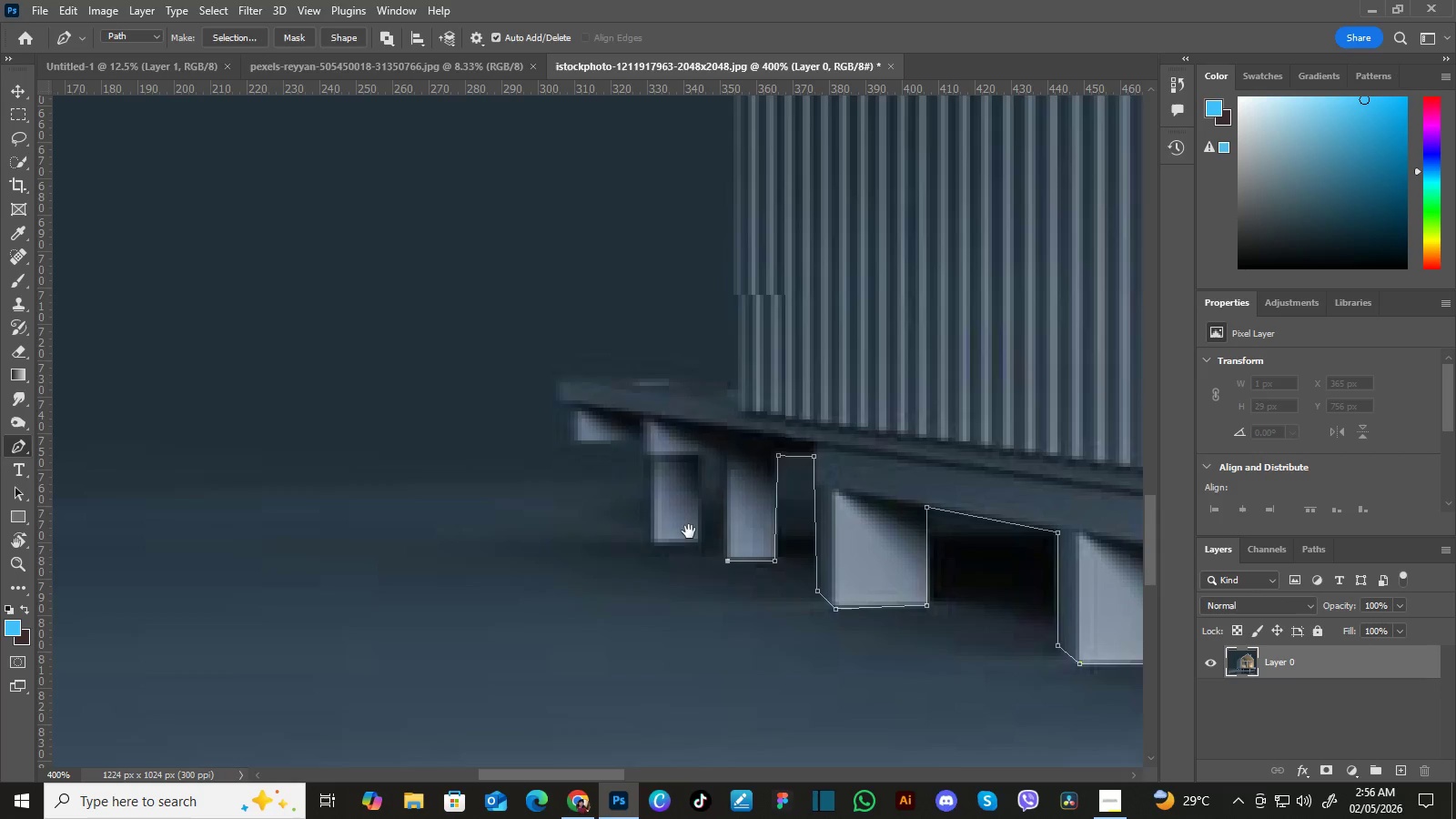 
hold_key(key=Space, duration=0.64)
 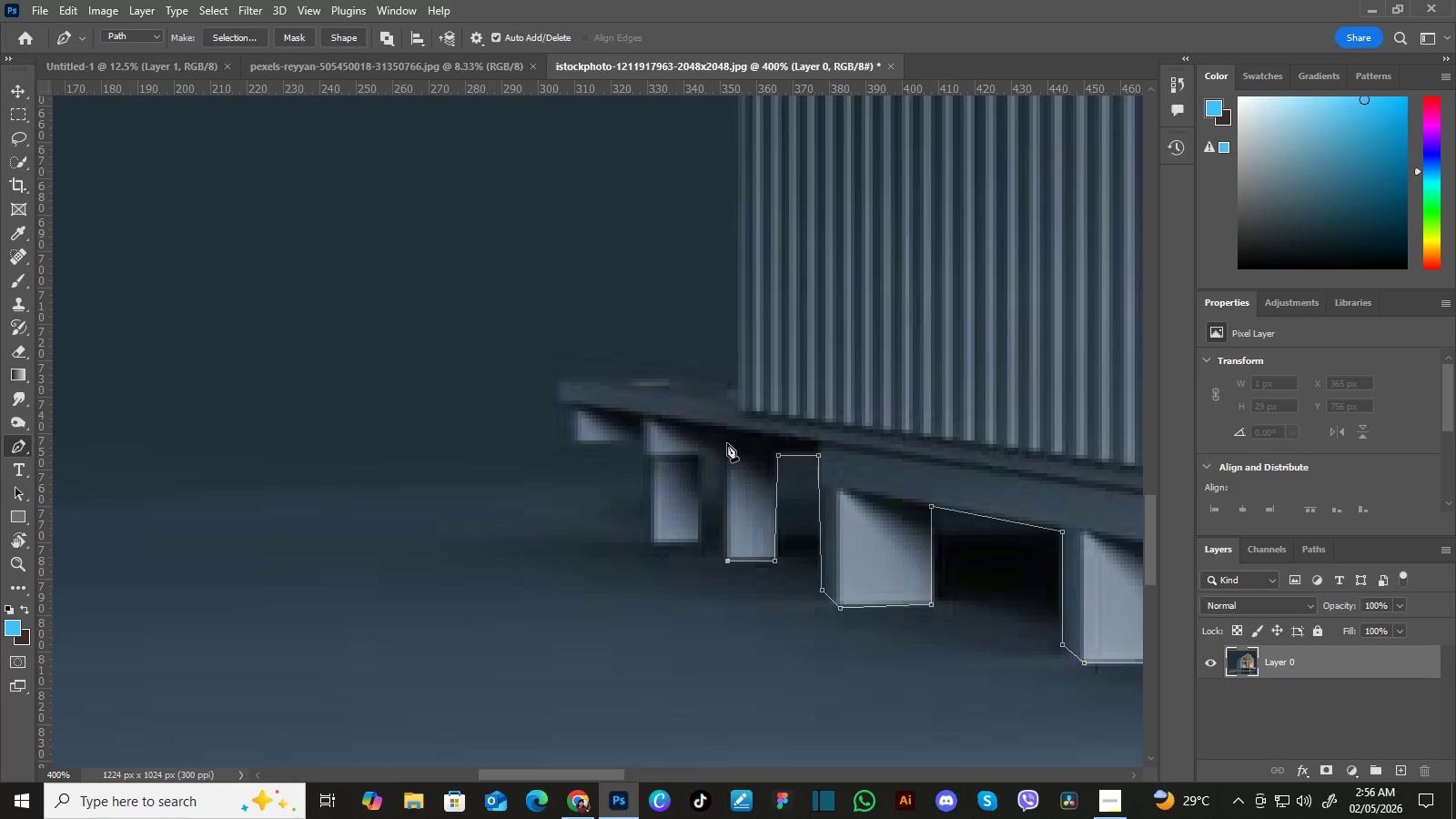 
left_click_drag(start_coordinate=[641, 533], to_coordinate=[697, 537])
 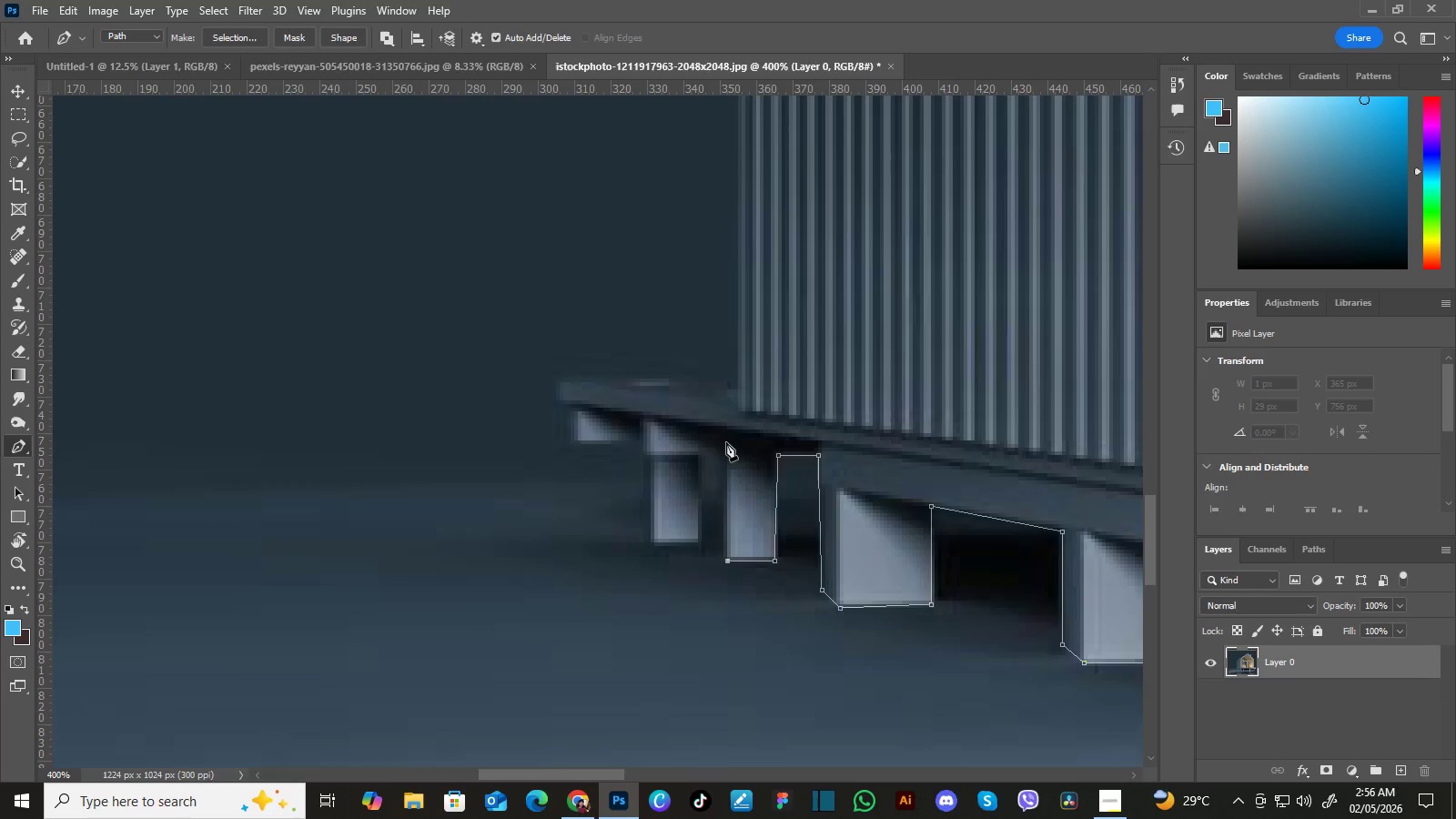 
left_click([726, 442])
 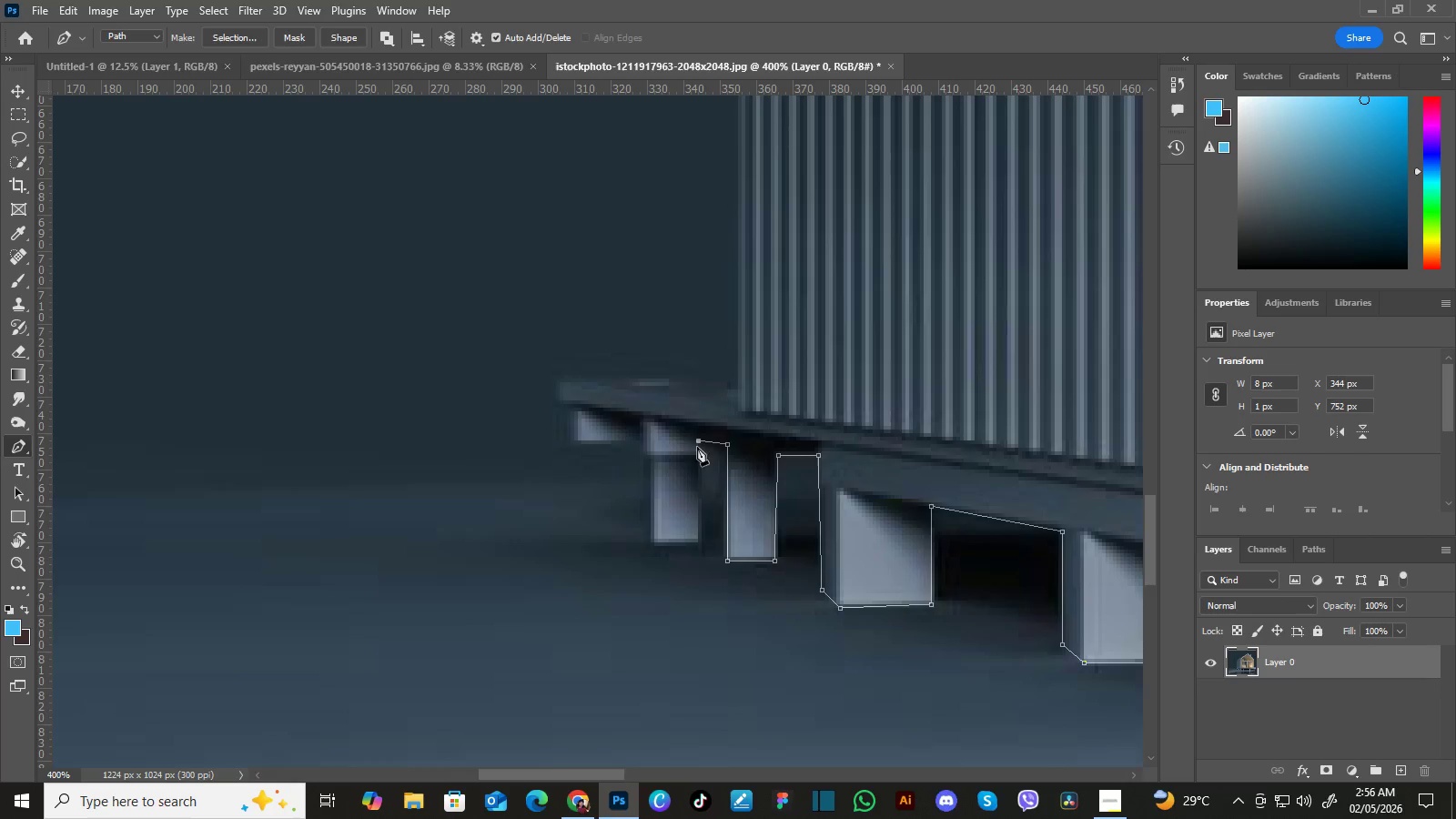 
left_click([699, 440])
 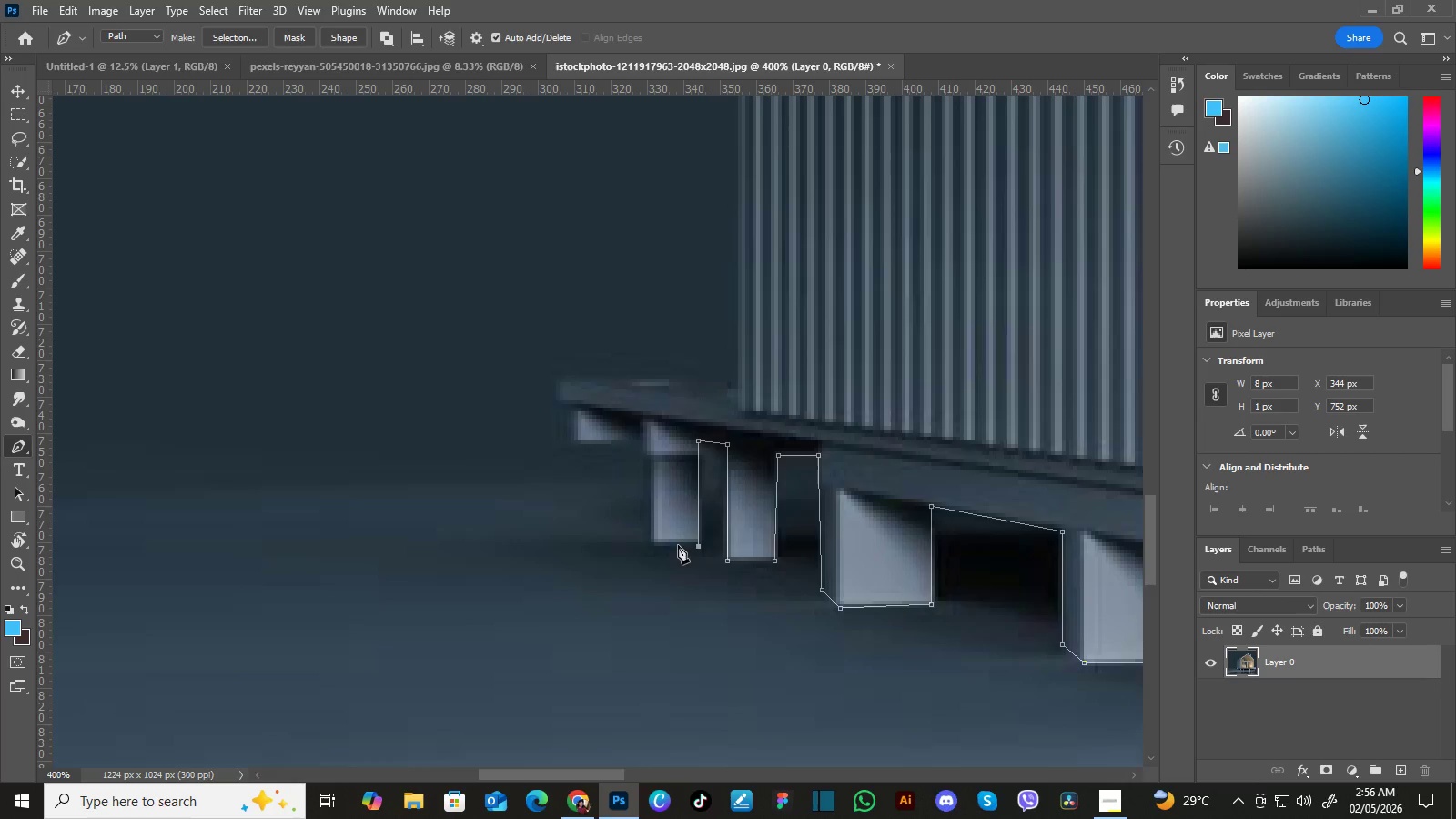 
left_click([699, 544])
 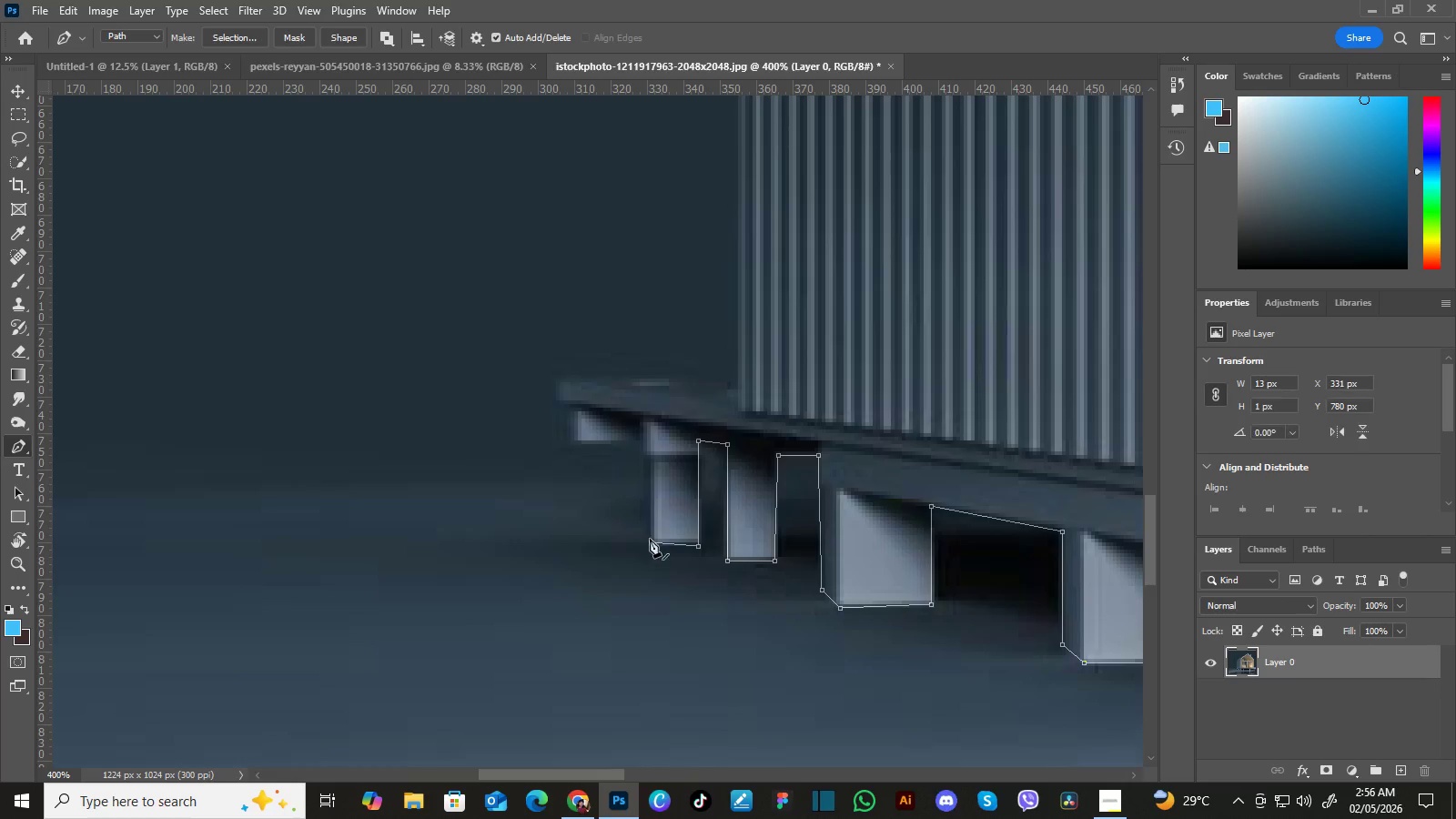 
left_click([651, 543])
 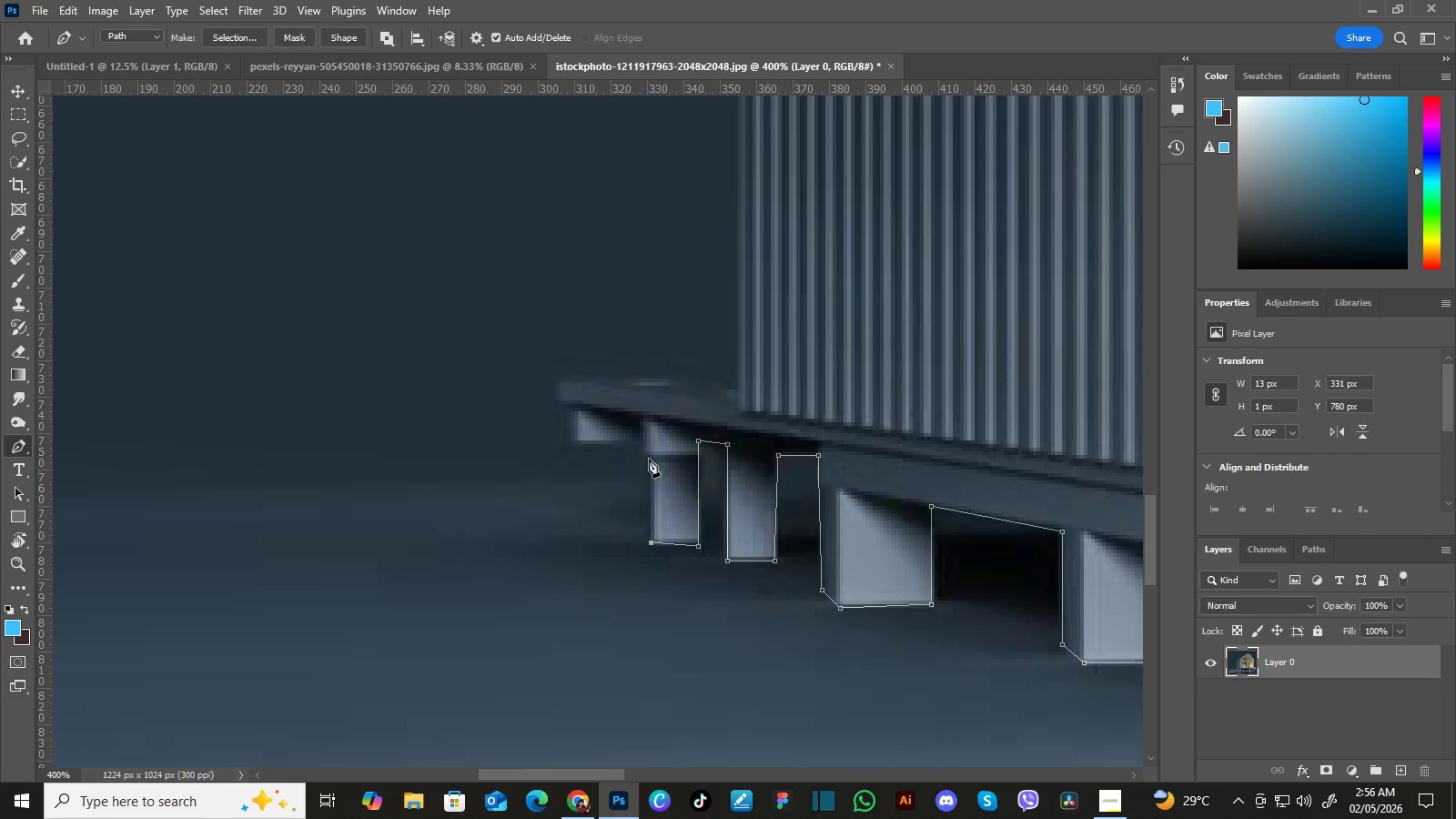 
wait(5.83)
 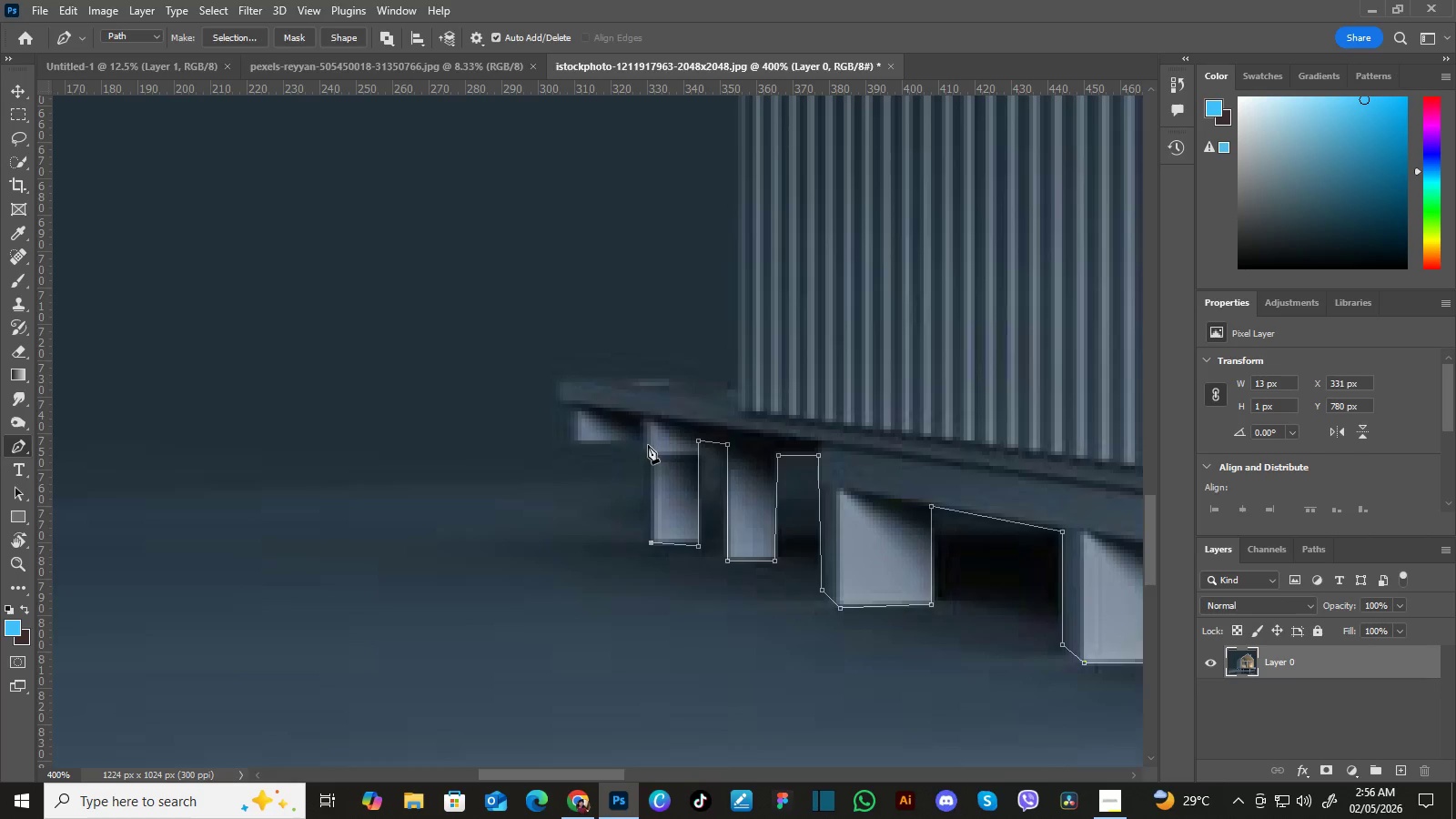 
left_click([649, 459])
 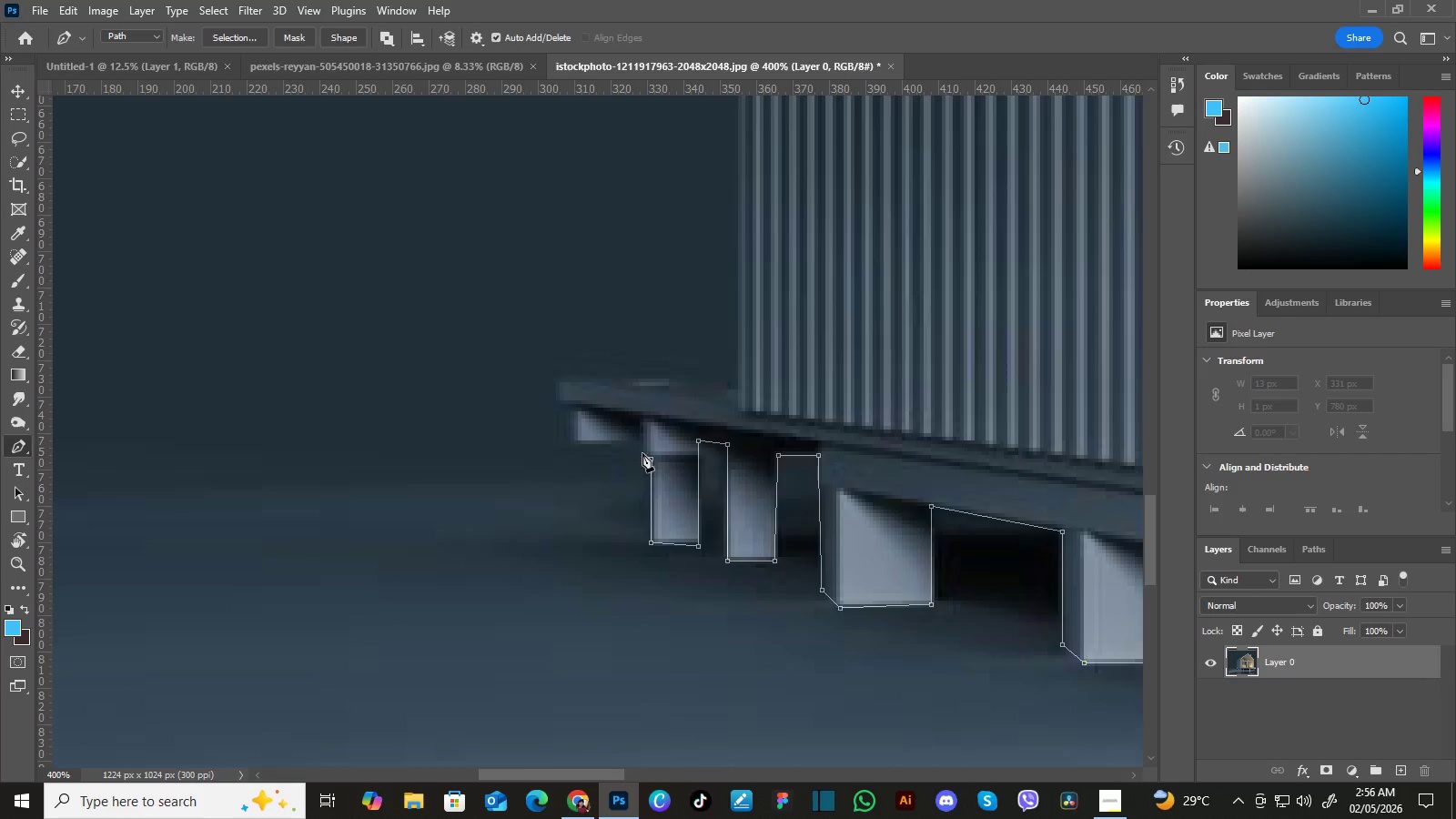 
left_click([645, 457])
 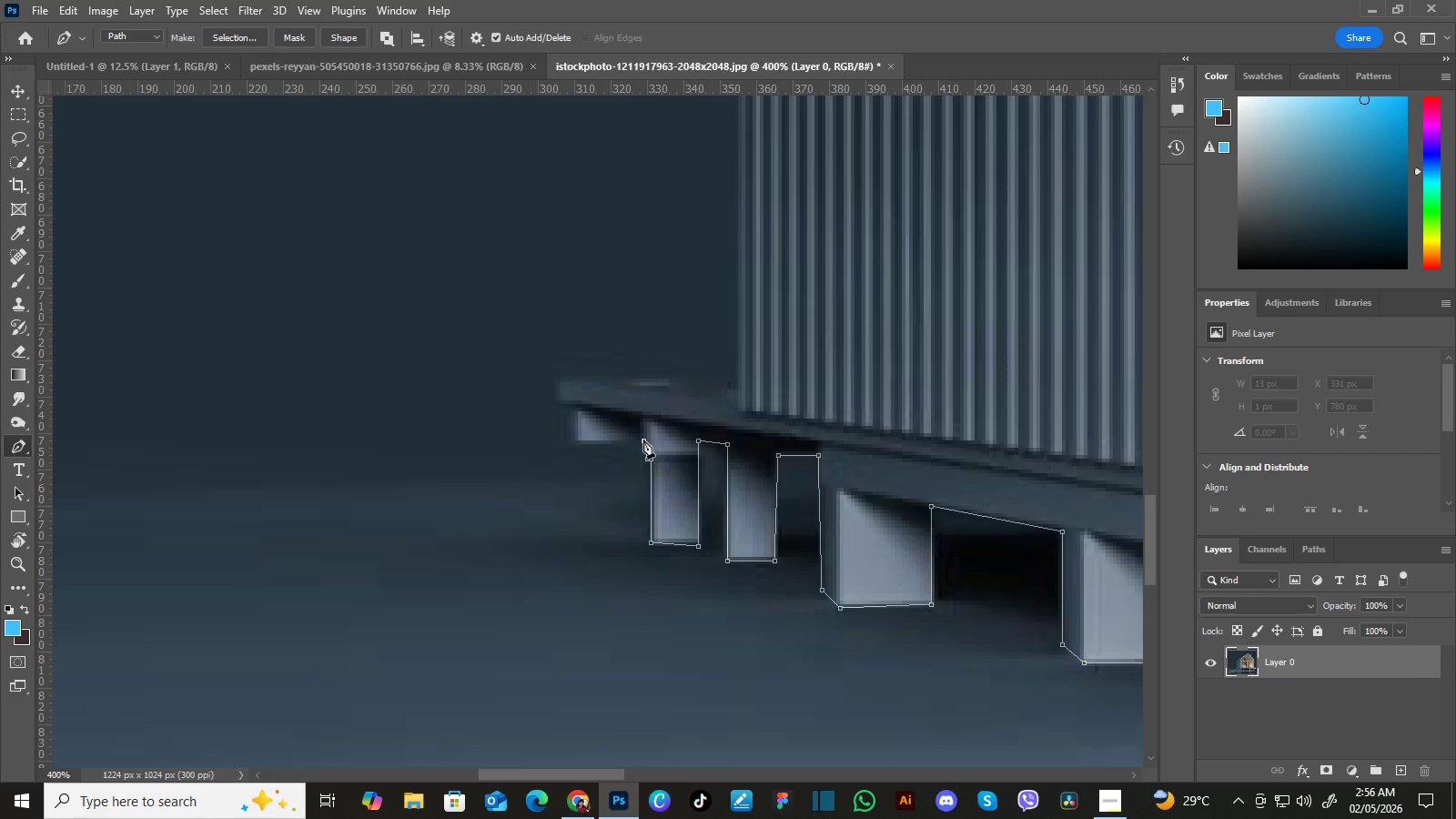 
left_click([643, 440])
 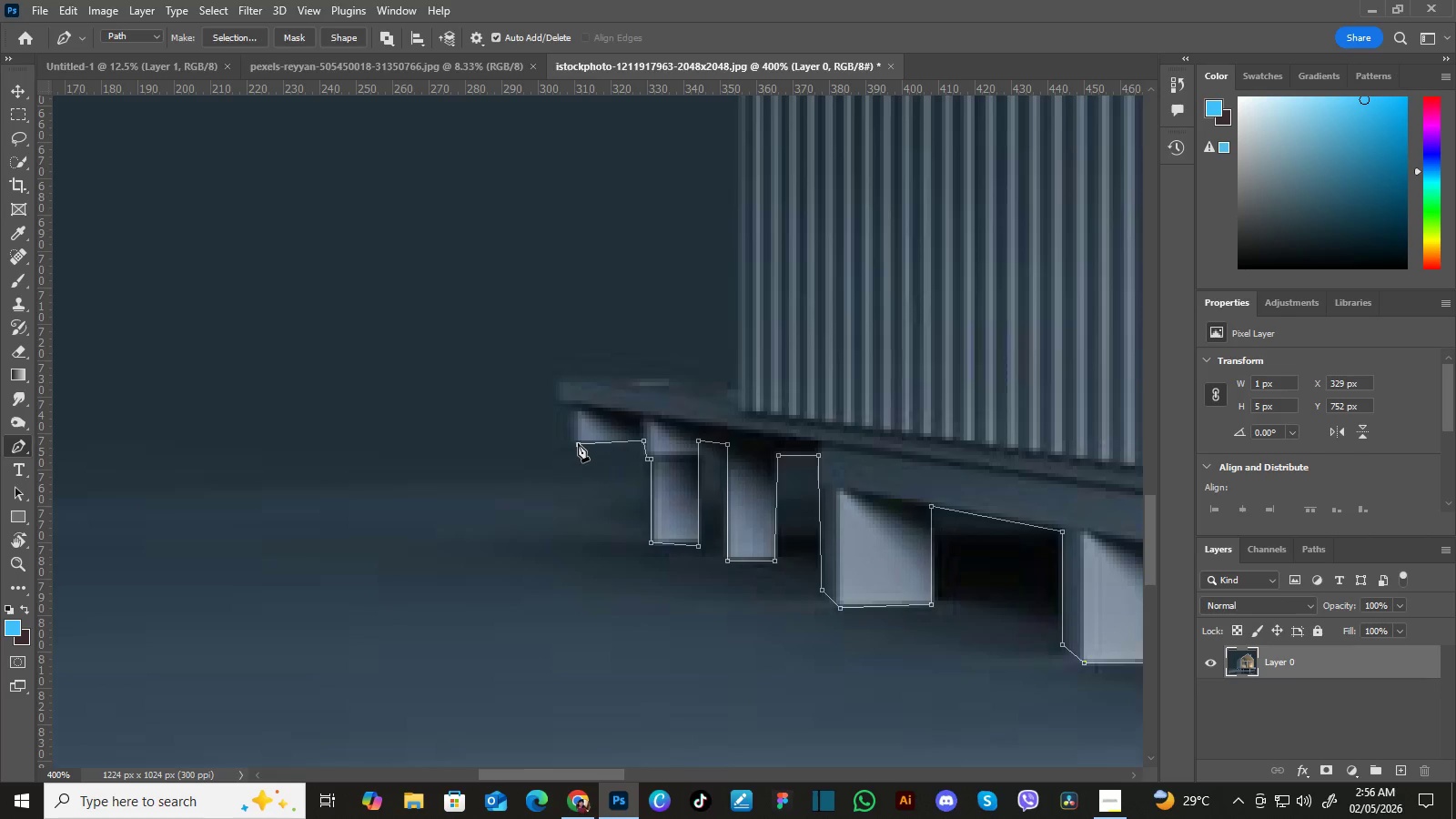 
left_click([578, 443])
 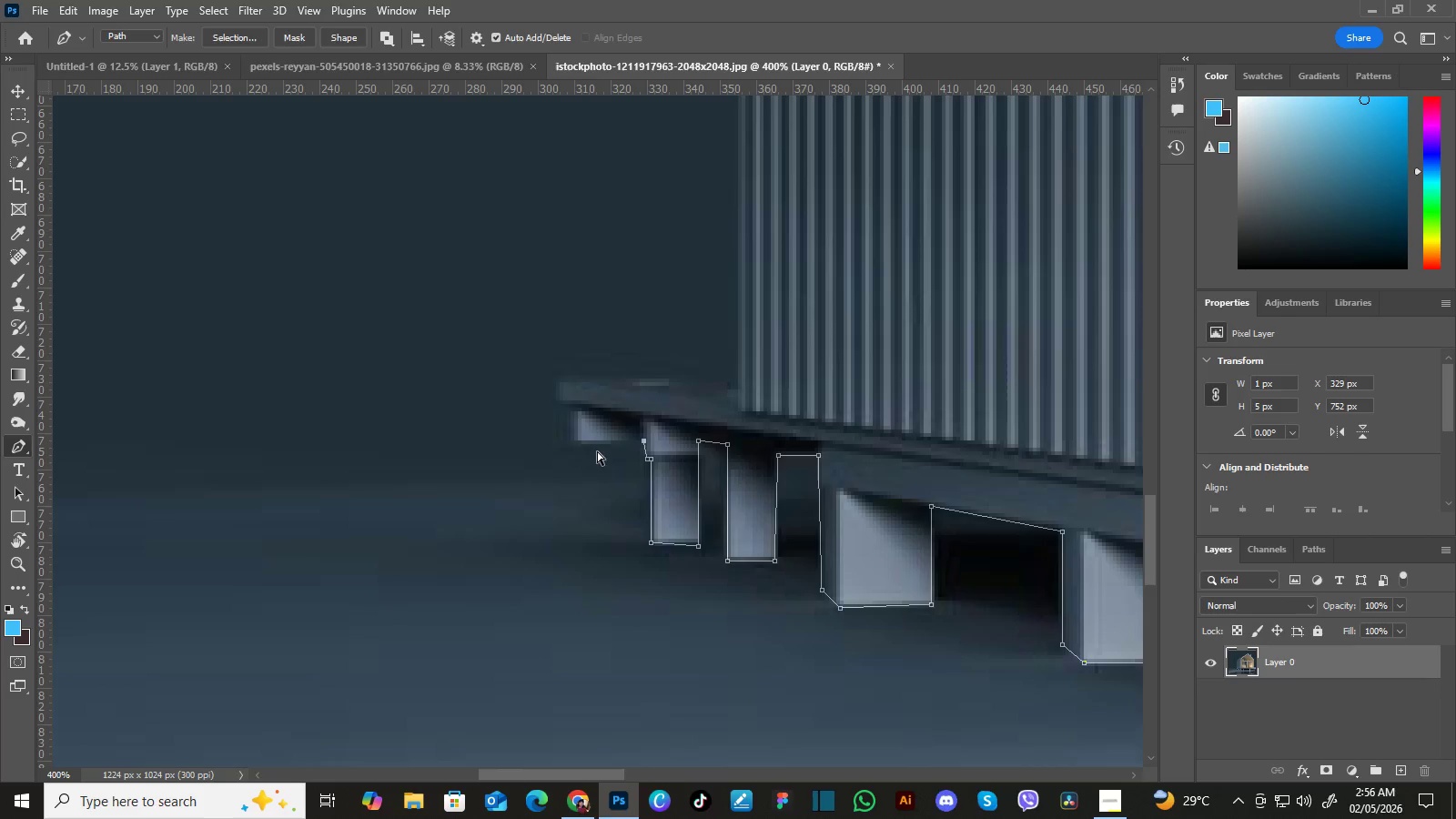 
key(Control+Z)
 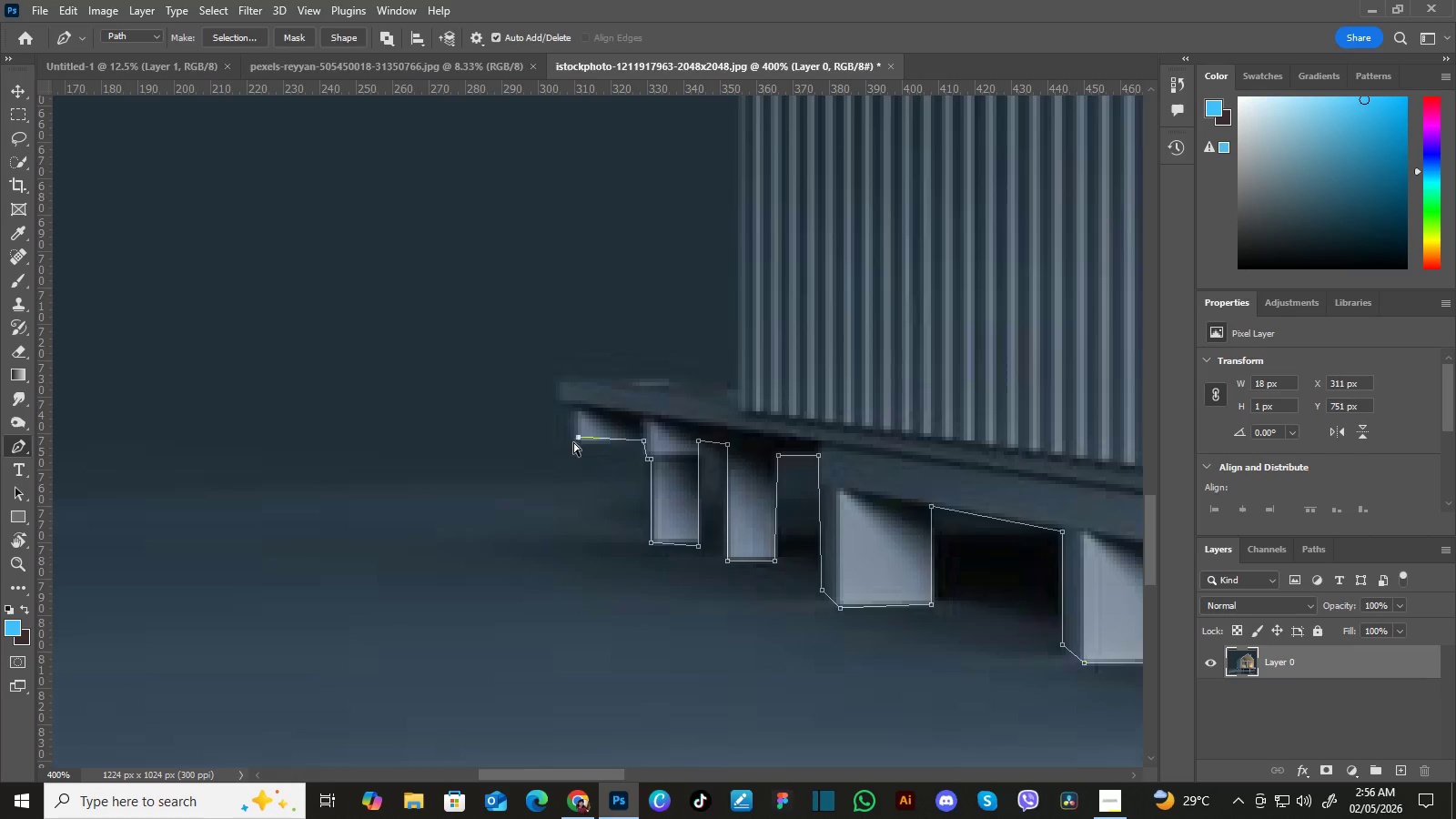 
key(Control+Z)
 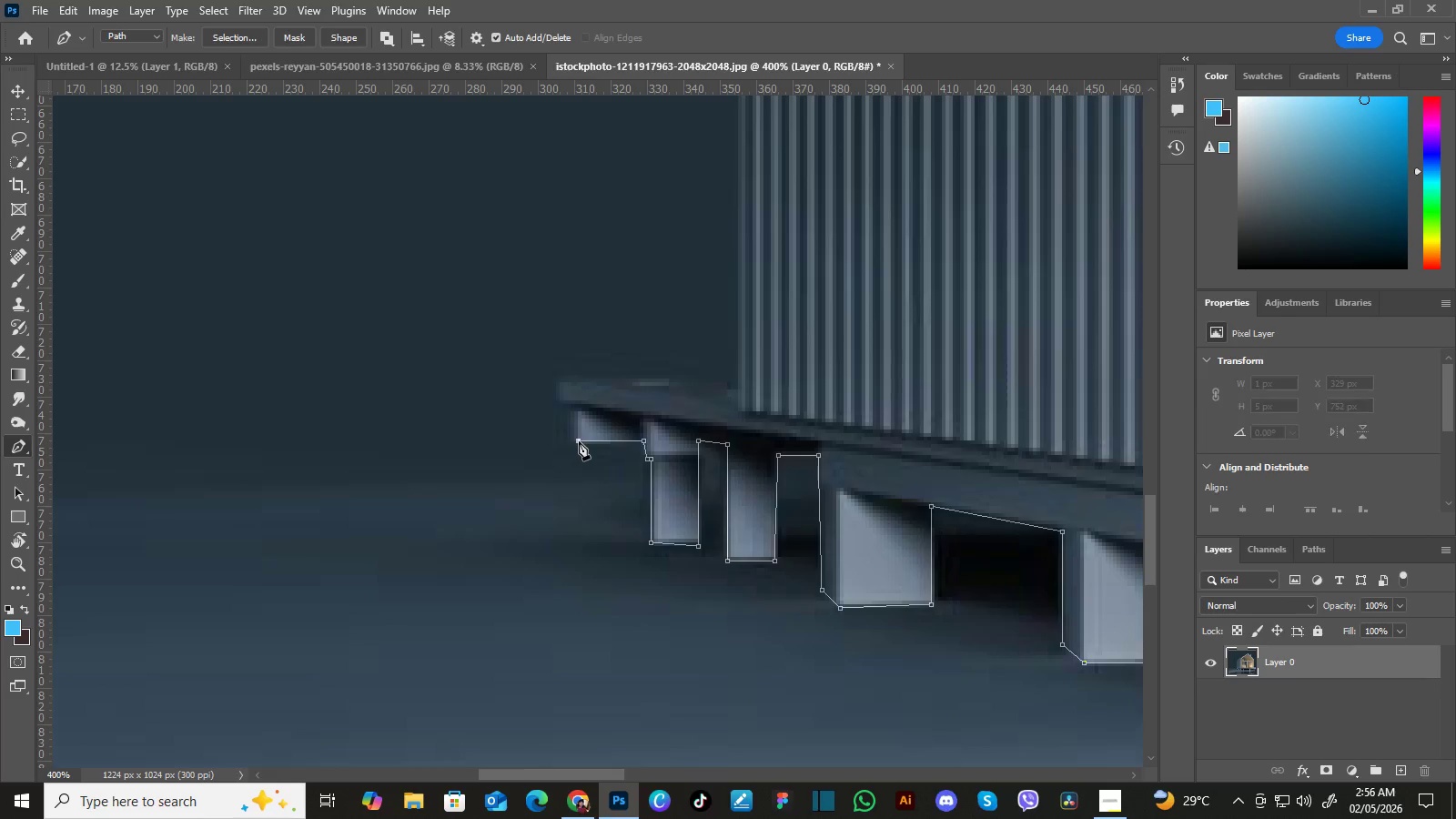 
left_click([579, 441])
 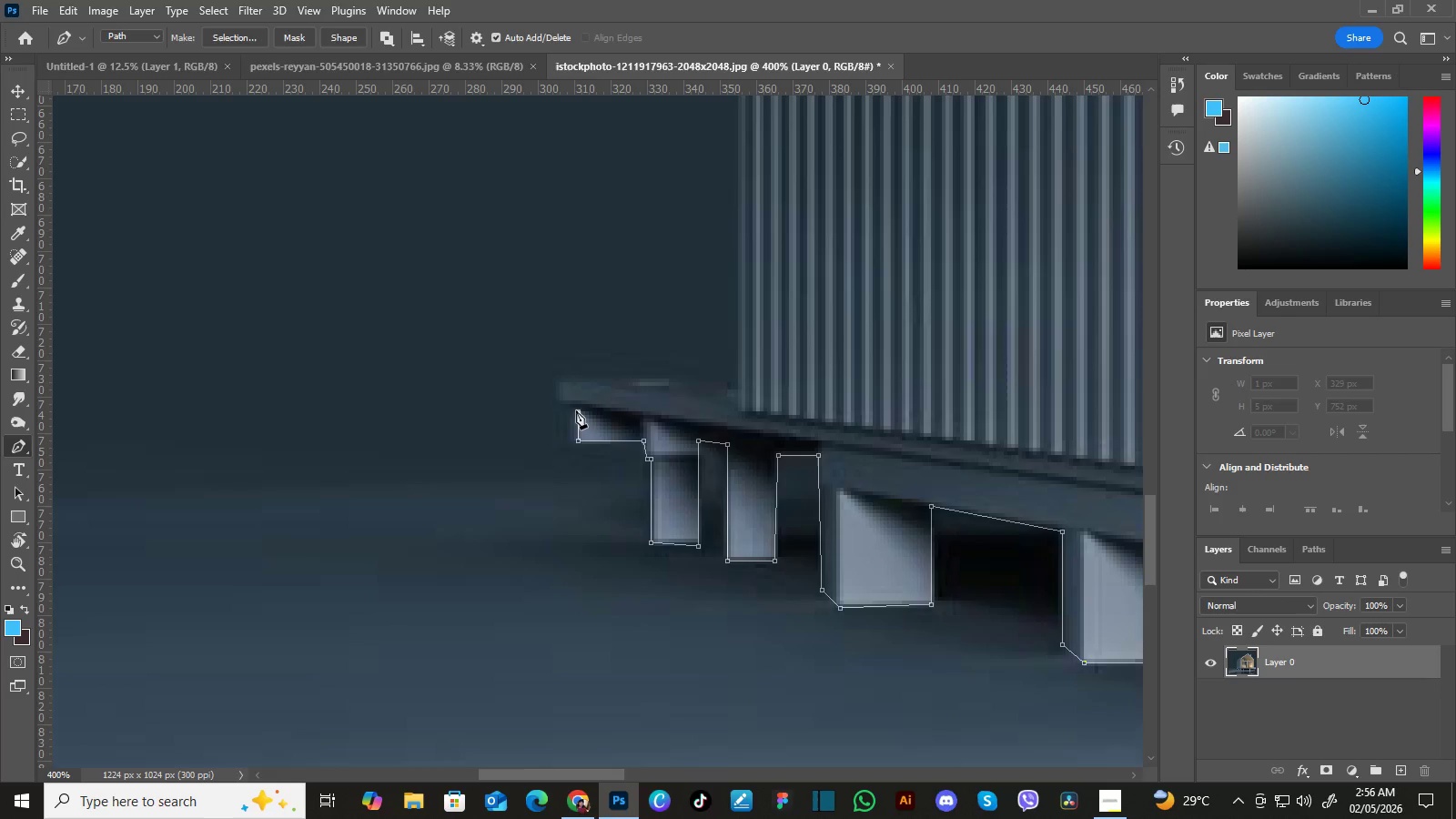 
left_click([576, 410])
 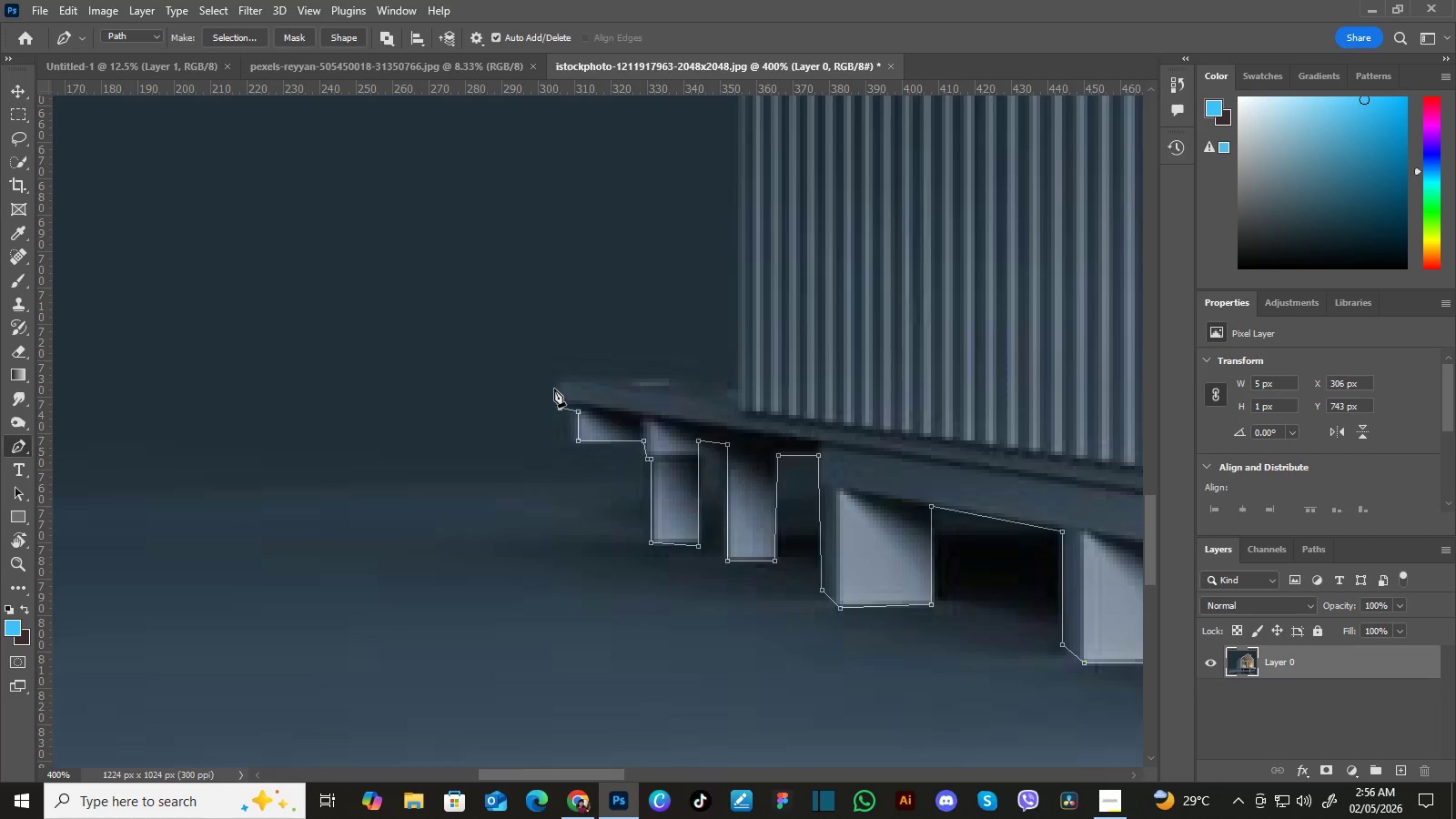 
left_click([558, 409])
 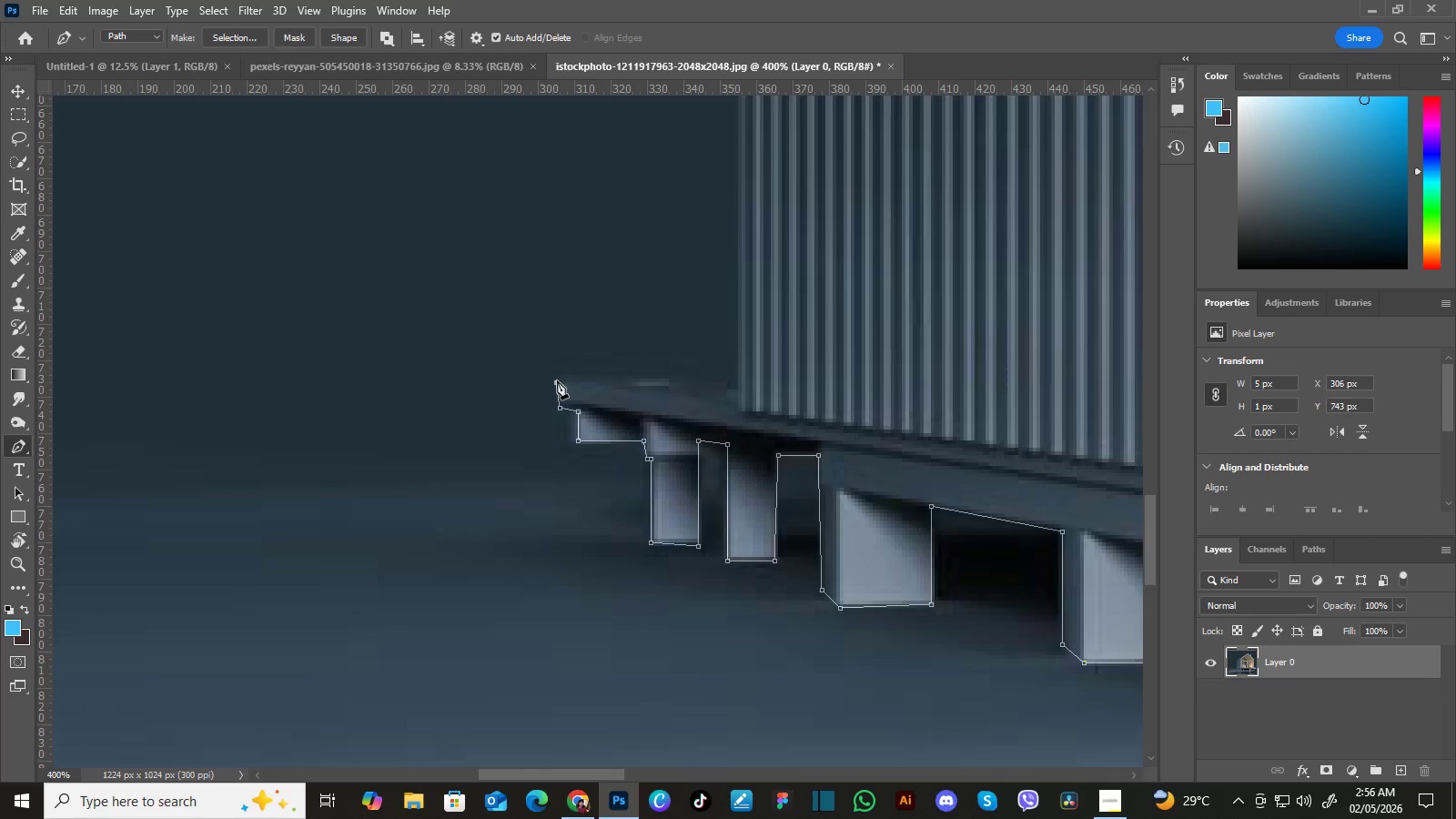 
left_click([557, 380])
 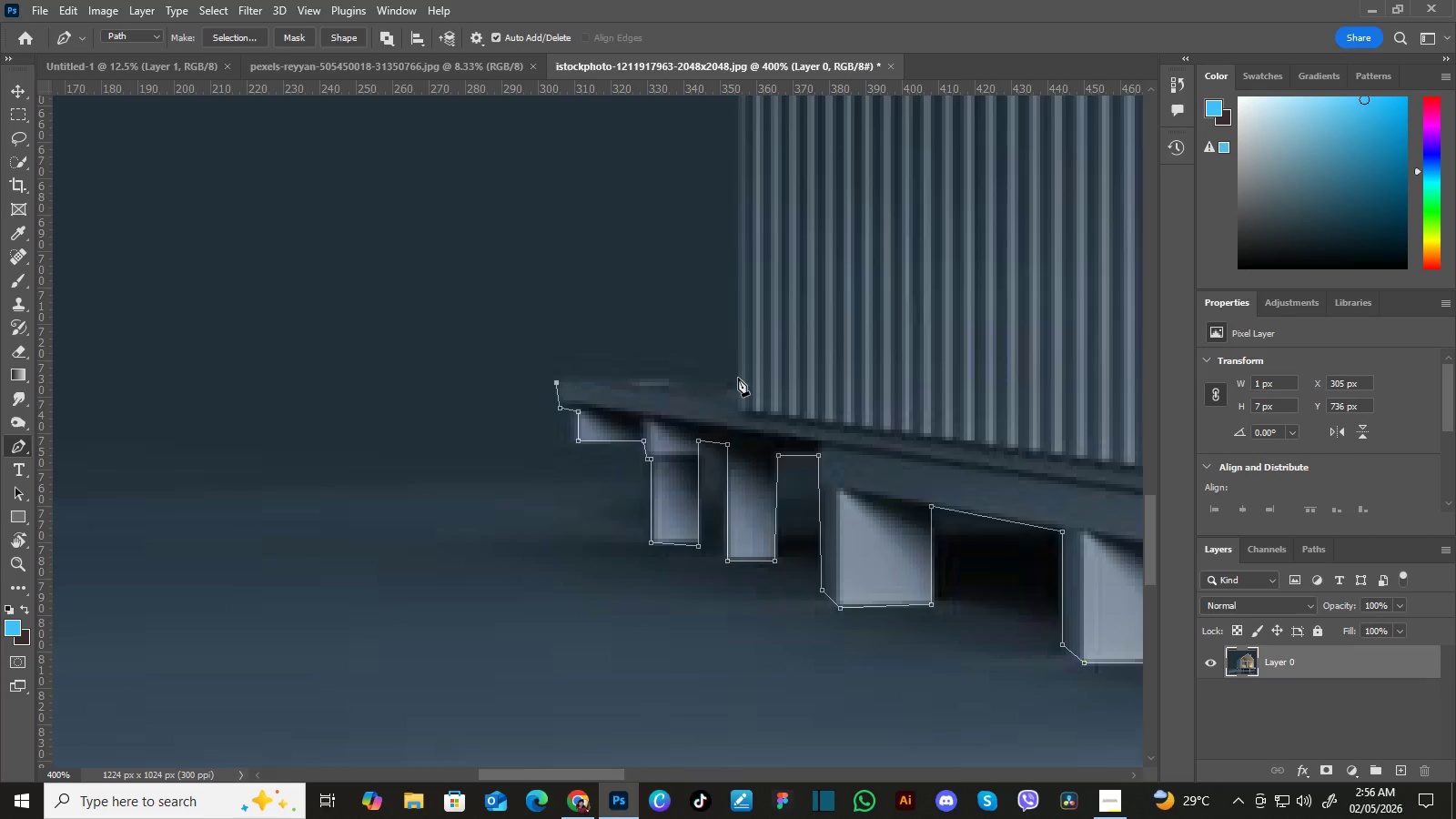 
left_click([738, 378])
 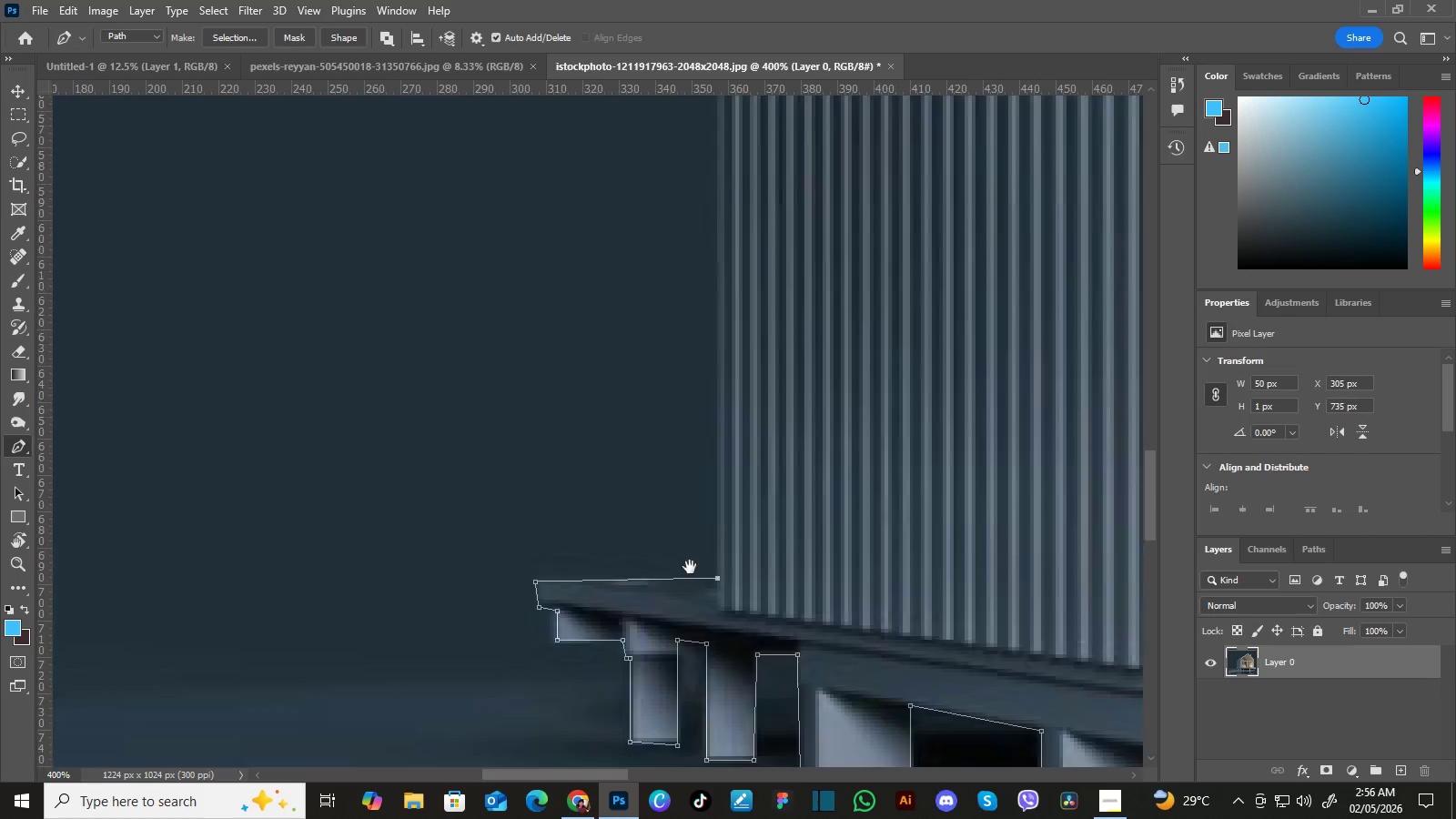 
hold_key(key=Space, duration=1.51)
 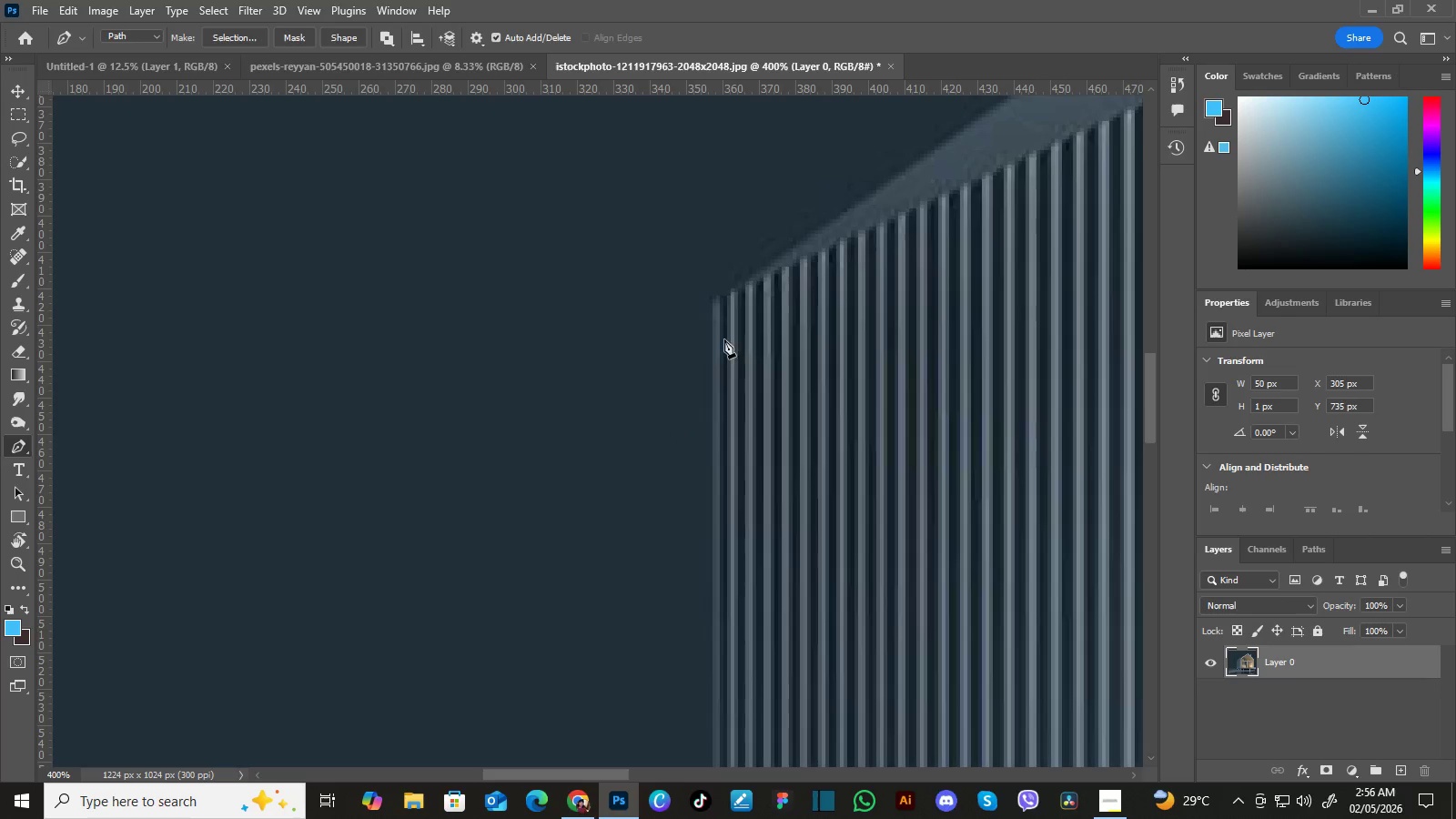 
left_click_drag(start_coordinate=[718, 234], to_coordinate=[690, 567])
 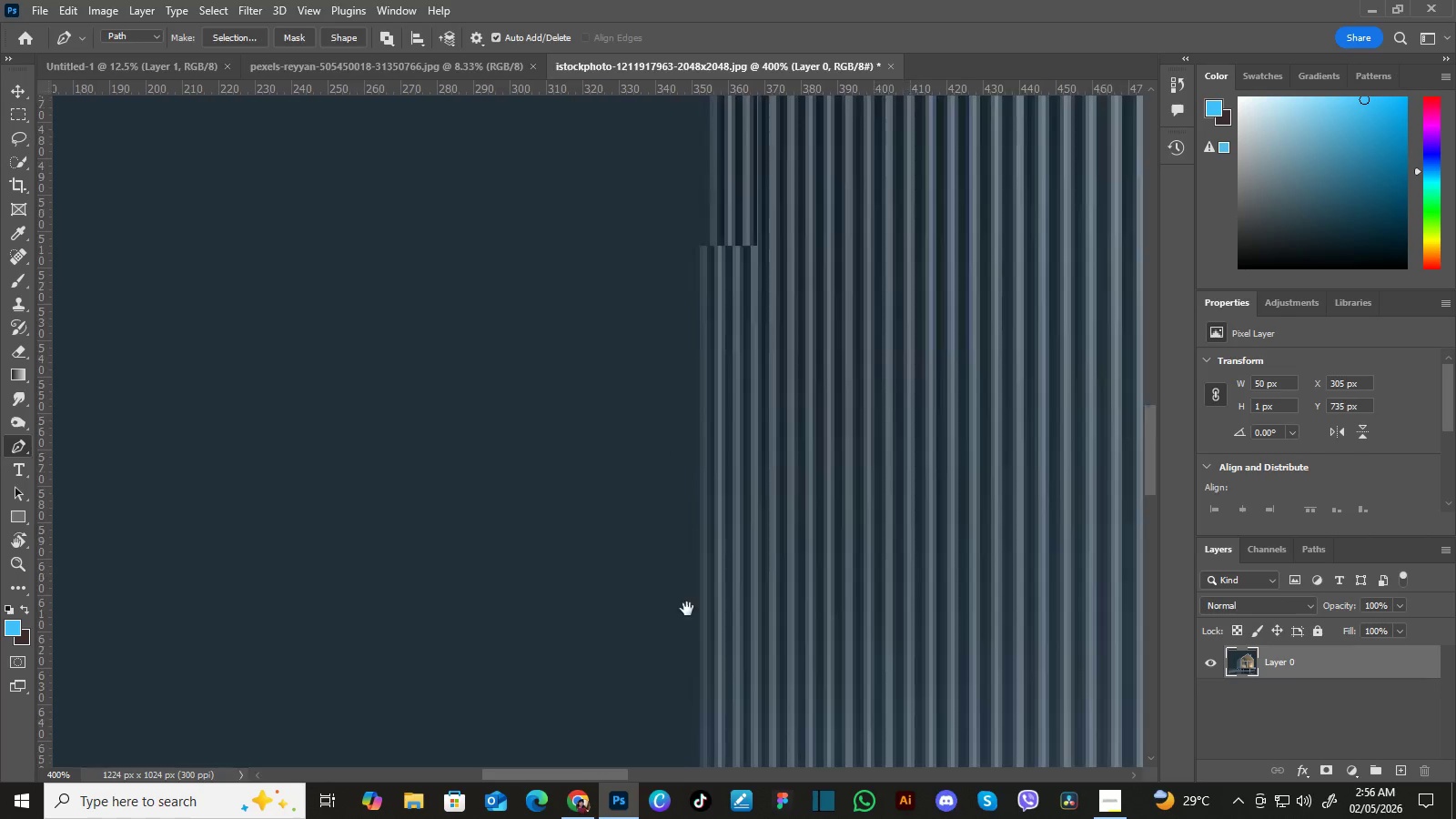 
left_click_drag(start_coordinate=[695, 418], to_coordinate=[685, 579])
 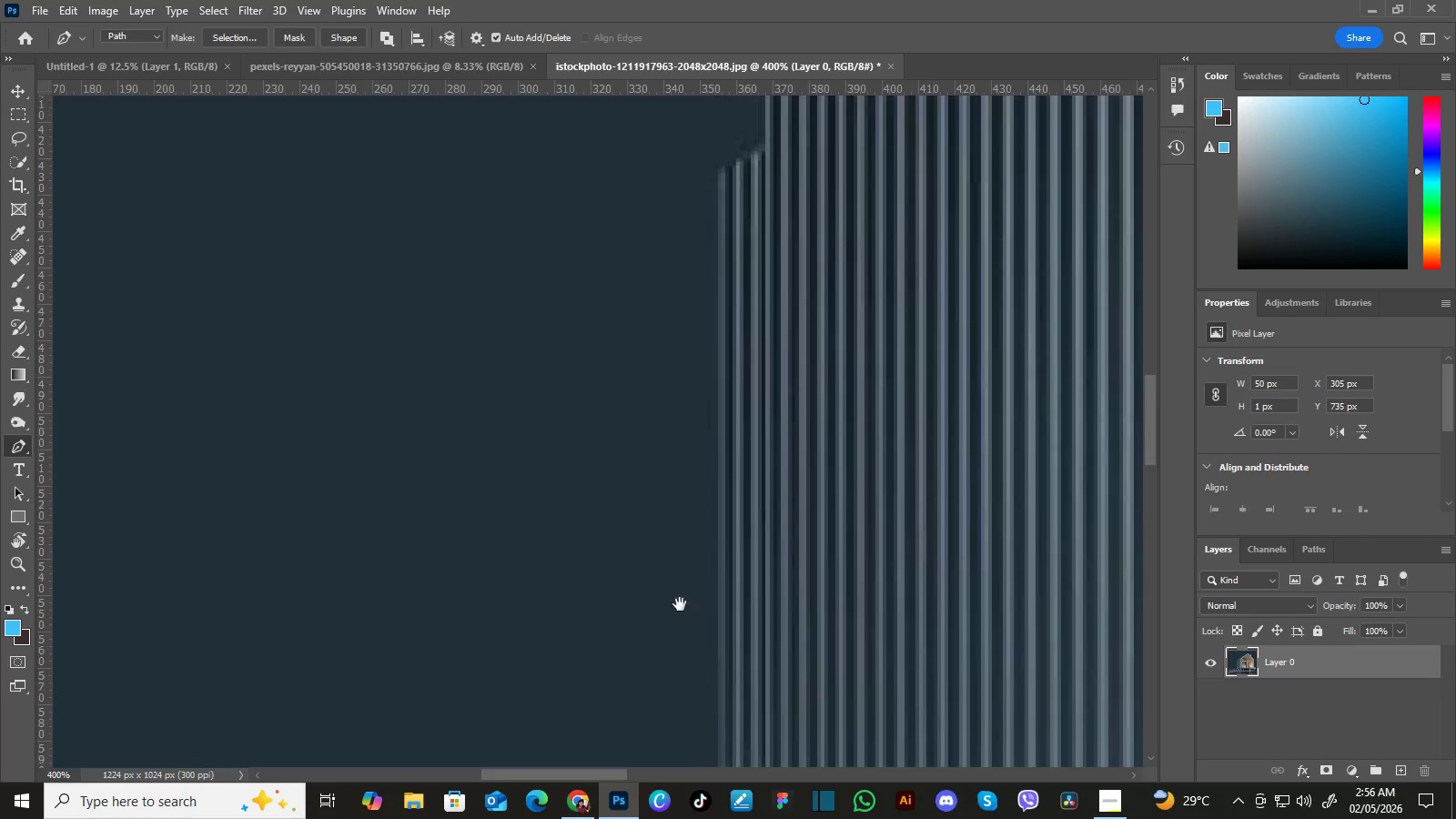 
left_click_drag(start_coordinate=[675, 399], to_coordinate=[687, 609])
 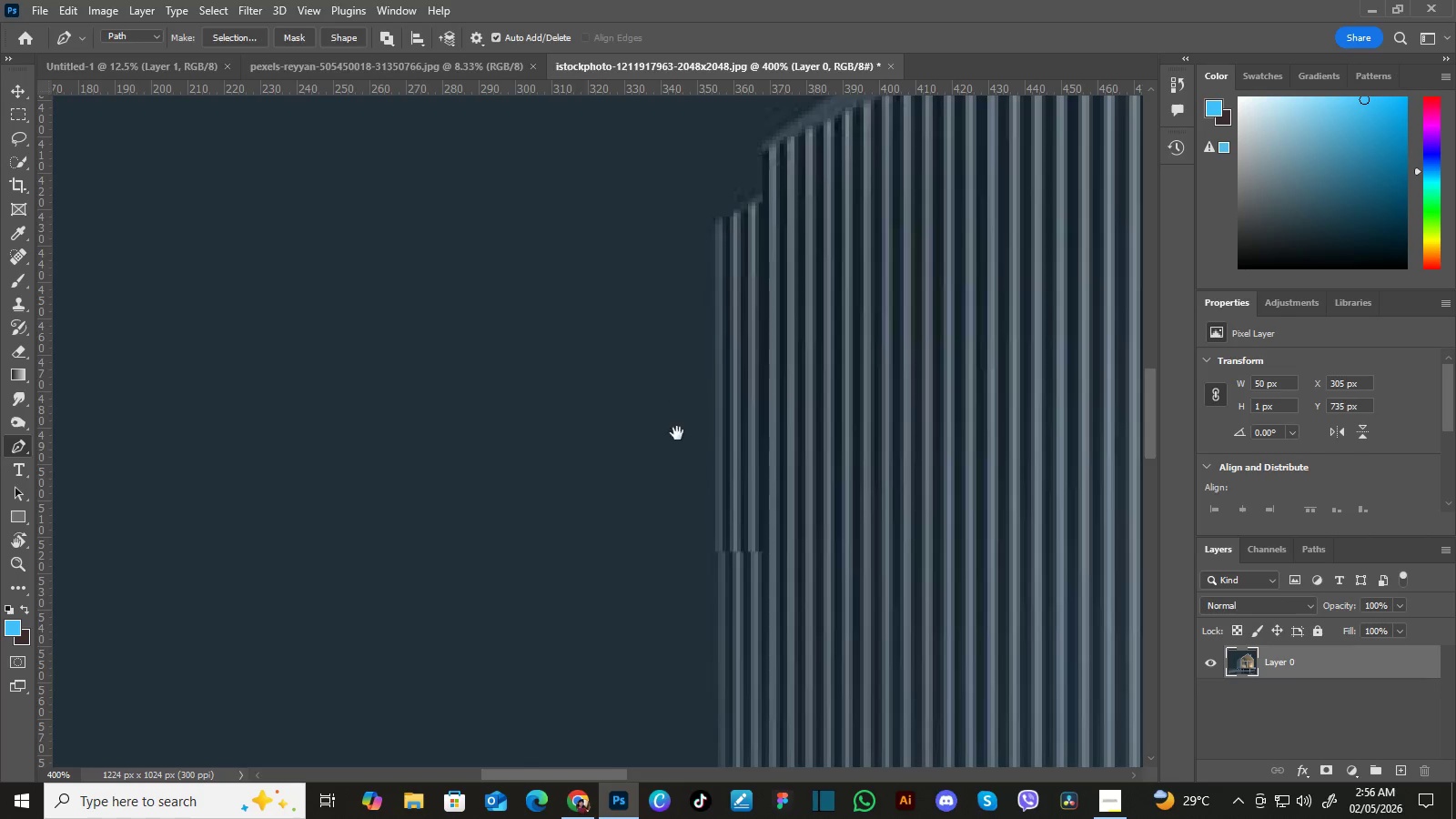 
hold_key(key=Space, duration=1.05)
 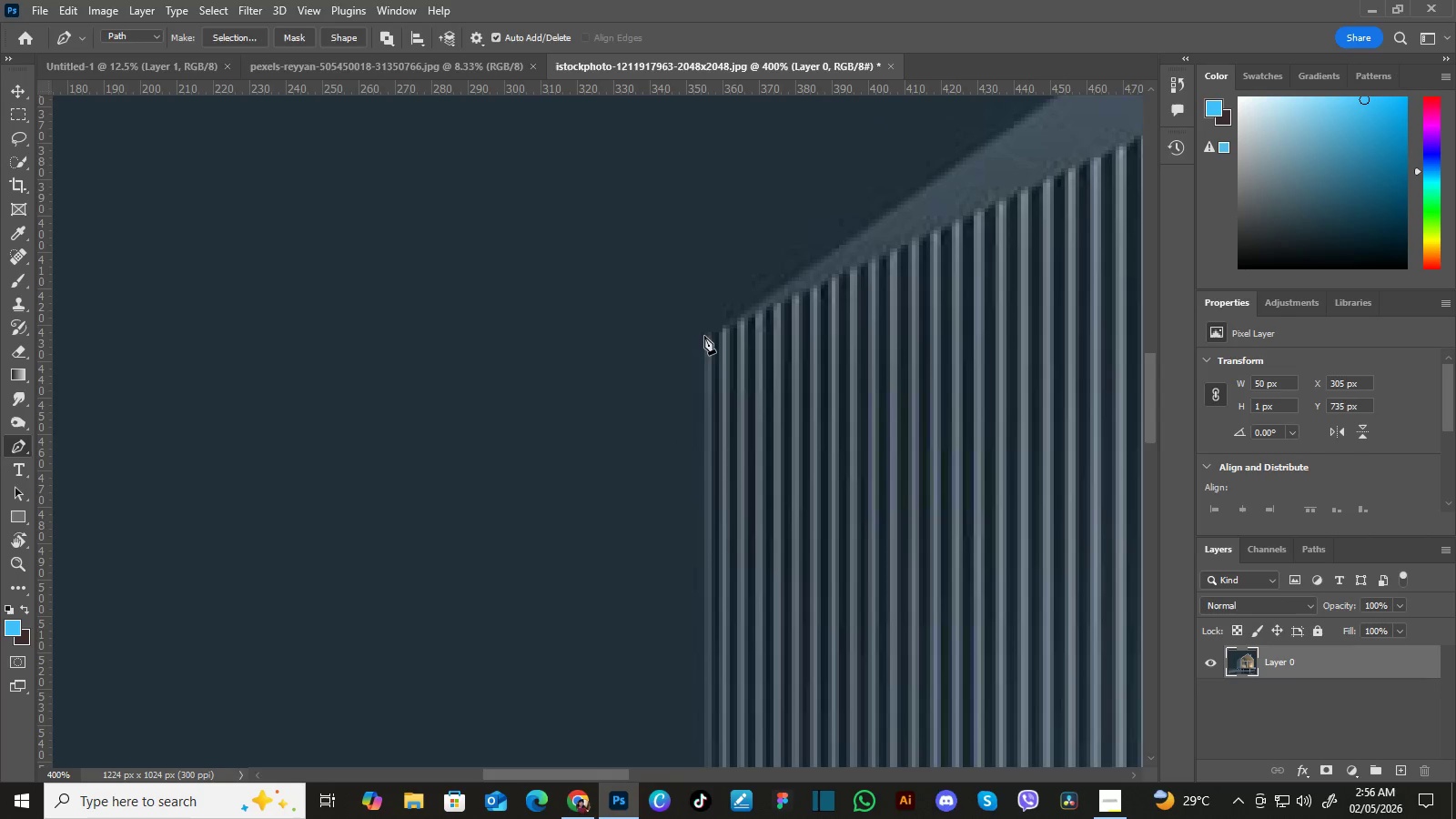 
left_click_drag(start_coordinate=[677, 388], to_coordinate=[681, 625])
 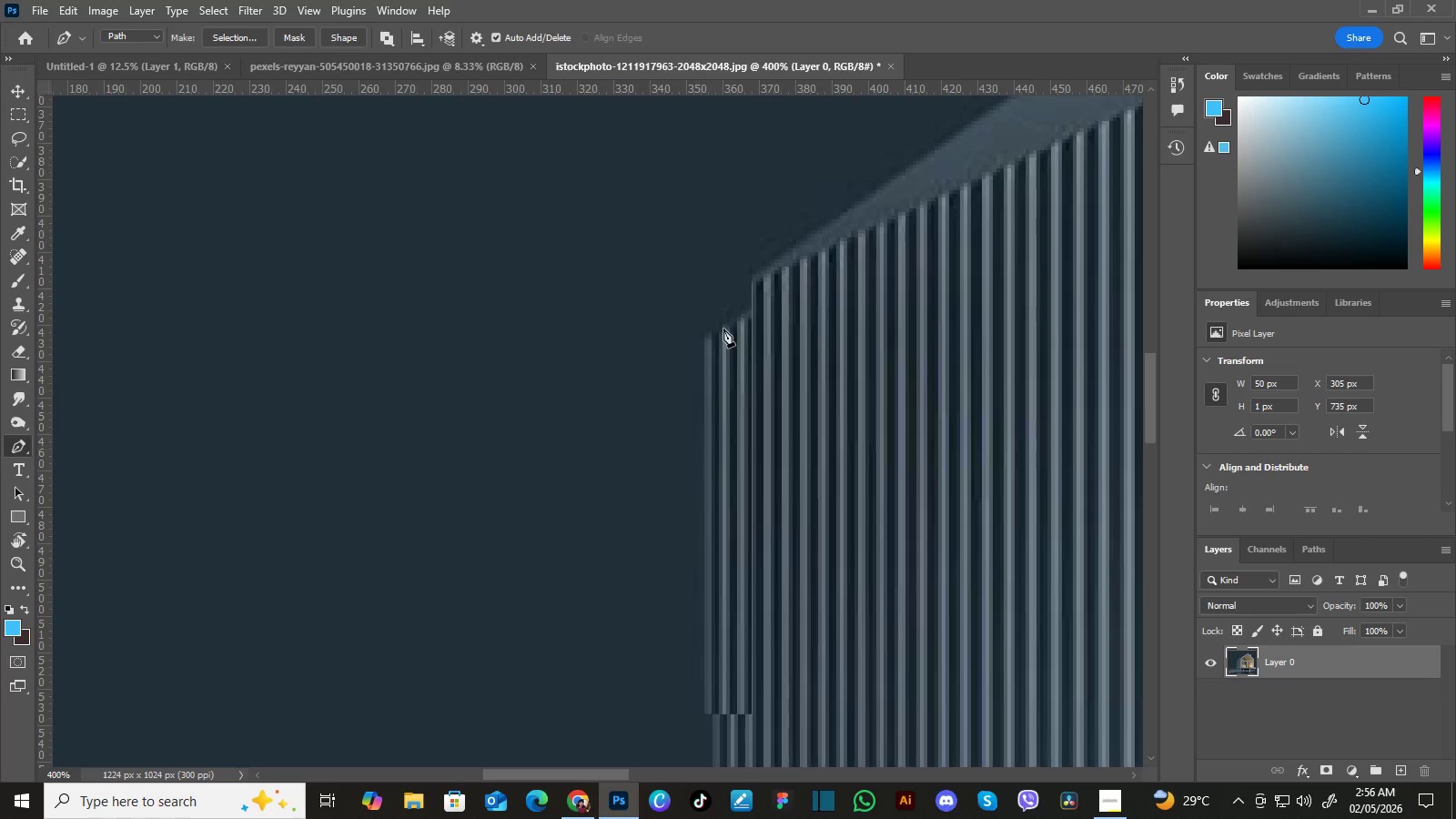 
left_click_drag(start_coordinate=[678, 407], to_coordinate=[667, 522])
 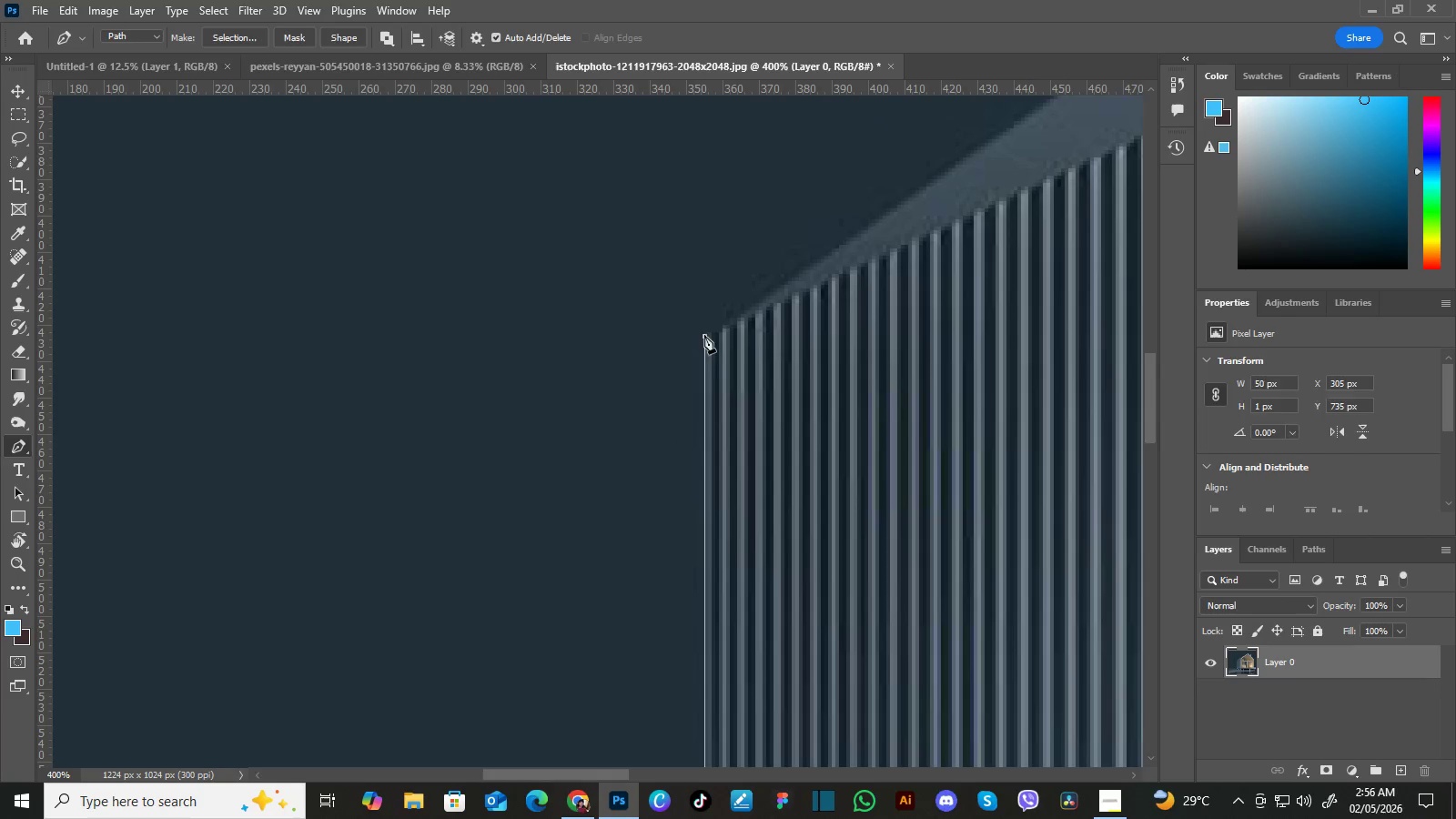 
left_click([704, 335])
 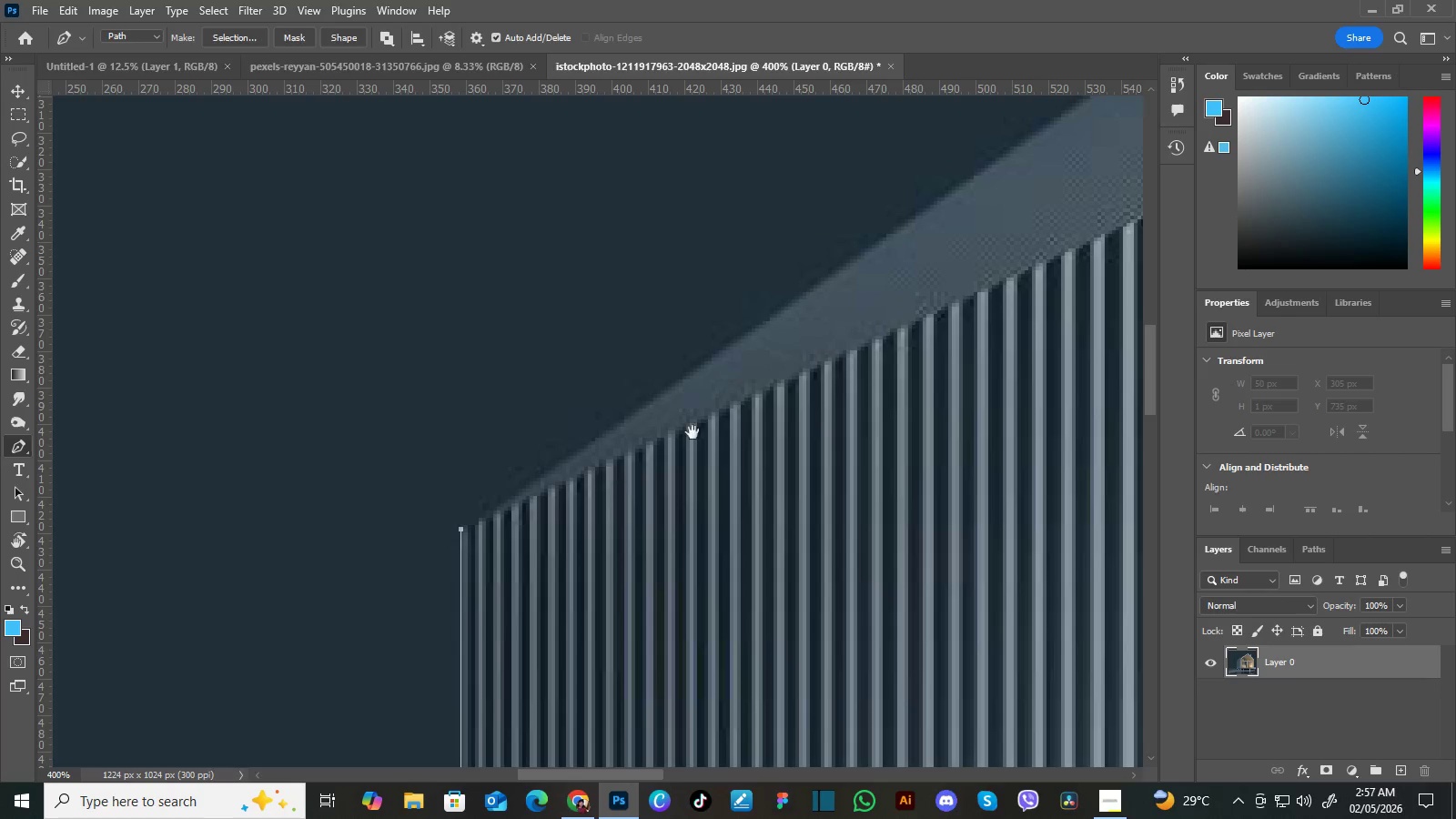 
hold_key(key=Space, duration=1.53)
 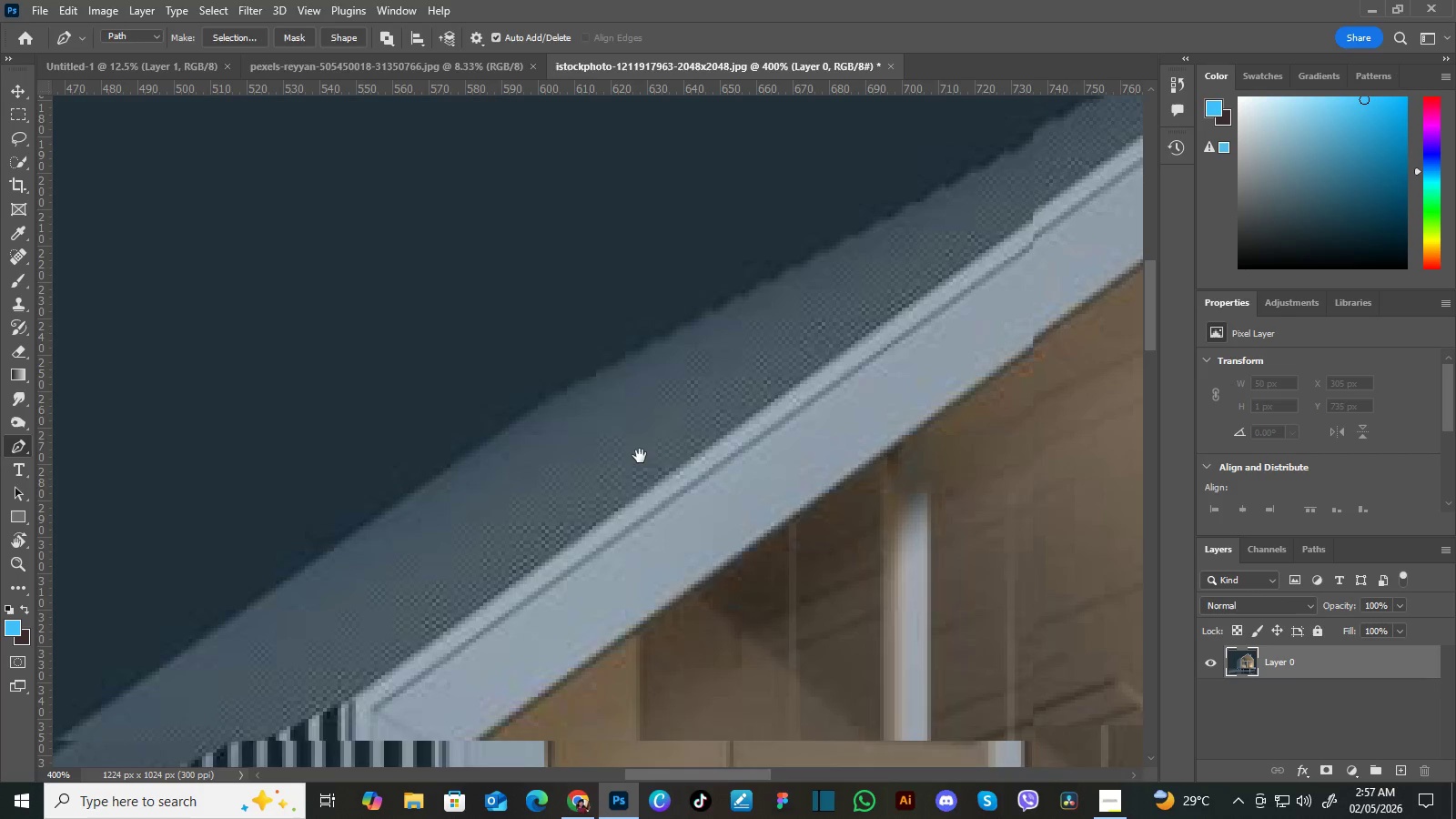 
left_click_drag(start_coordinate=[852, 299], to_coordinate=[595, 508])
 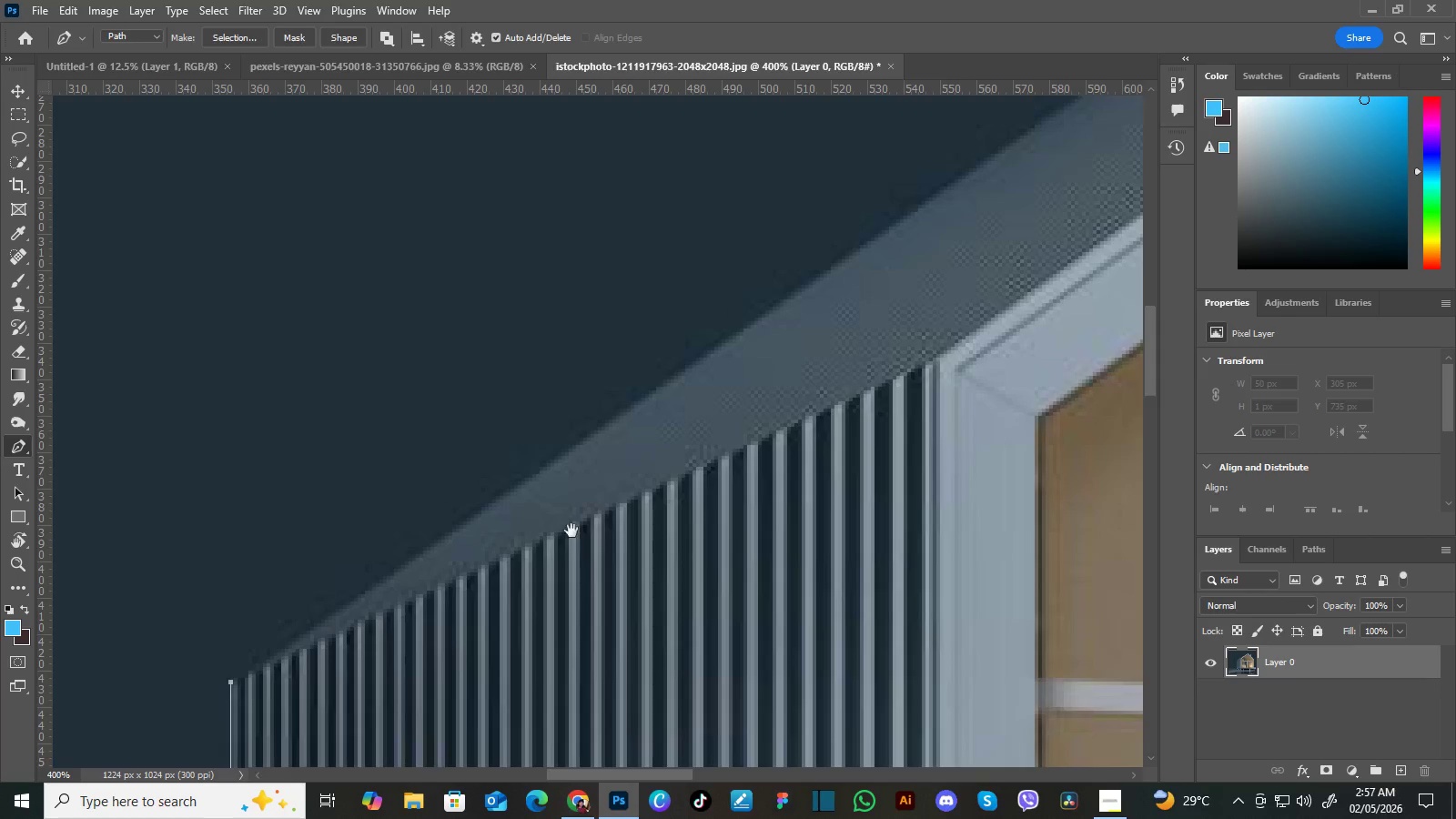 
left_click_drag(start_coordinate=[771, 370], to_coordinate=[553, 508])
 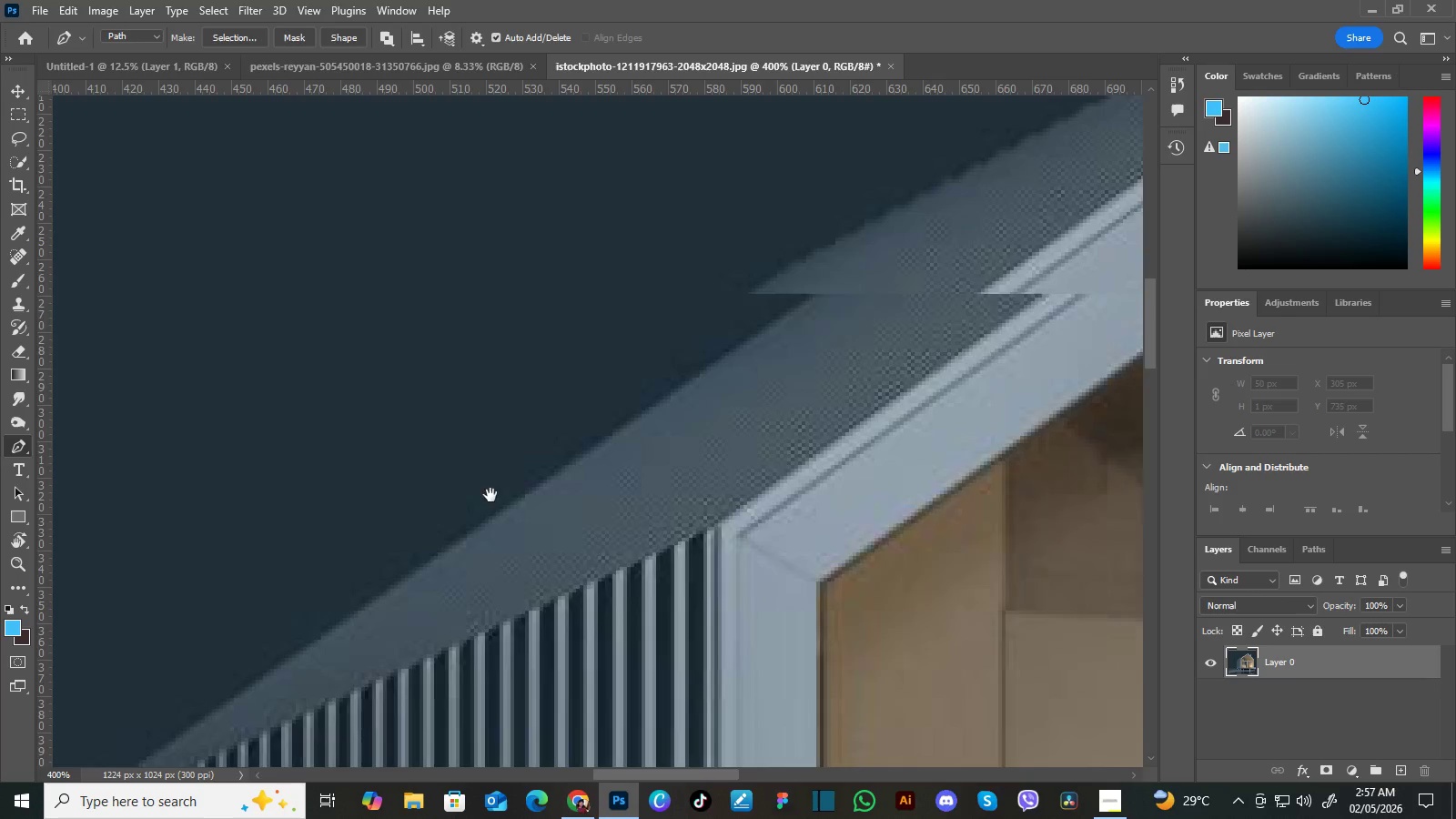 
left_click_drag(start_coordinate=[775, 382], to_coordinate=[557, 548])
 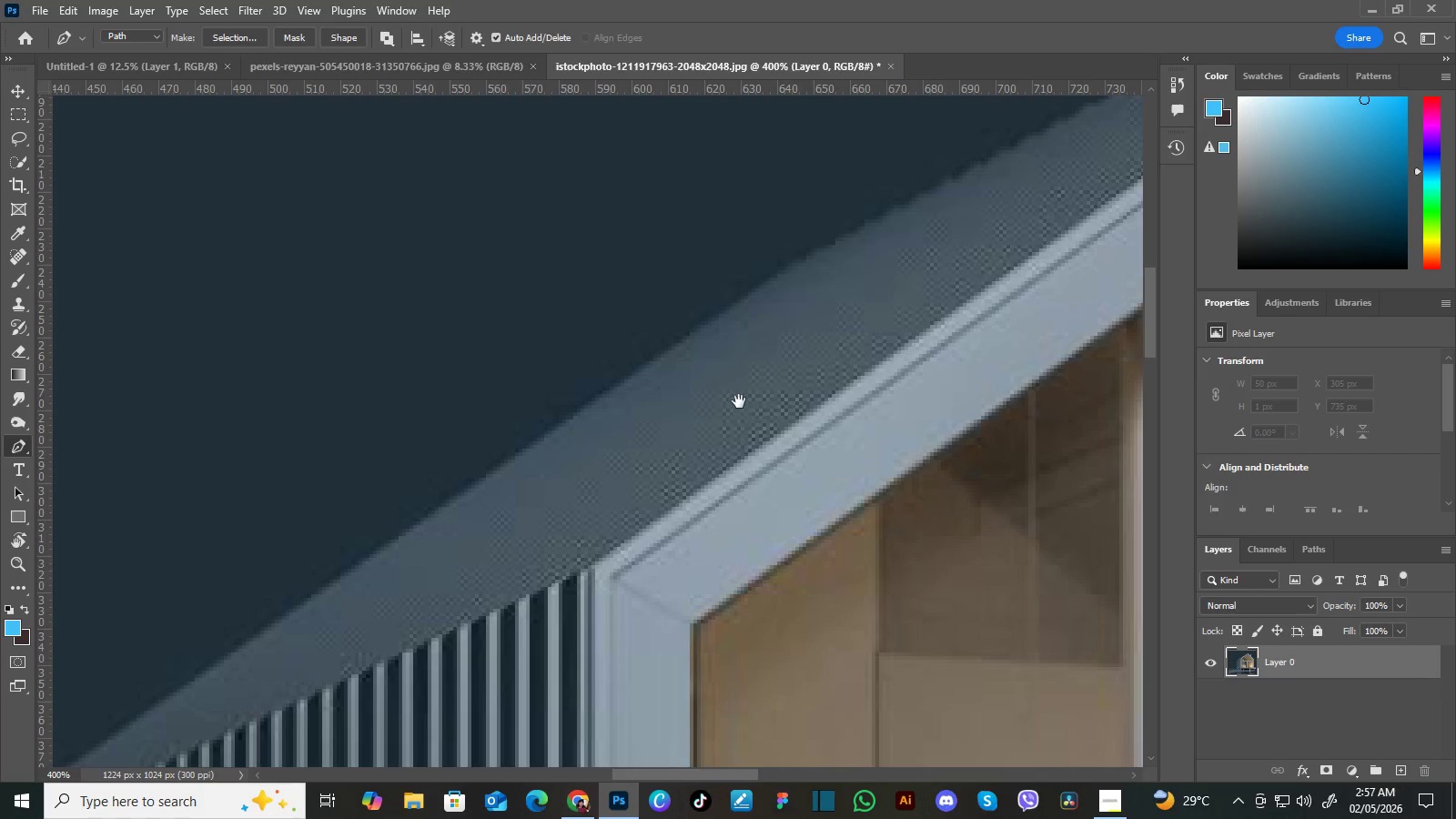 
hold_key(key=Space, duration=1.52)
 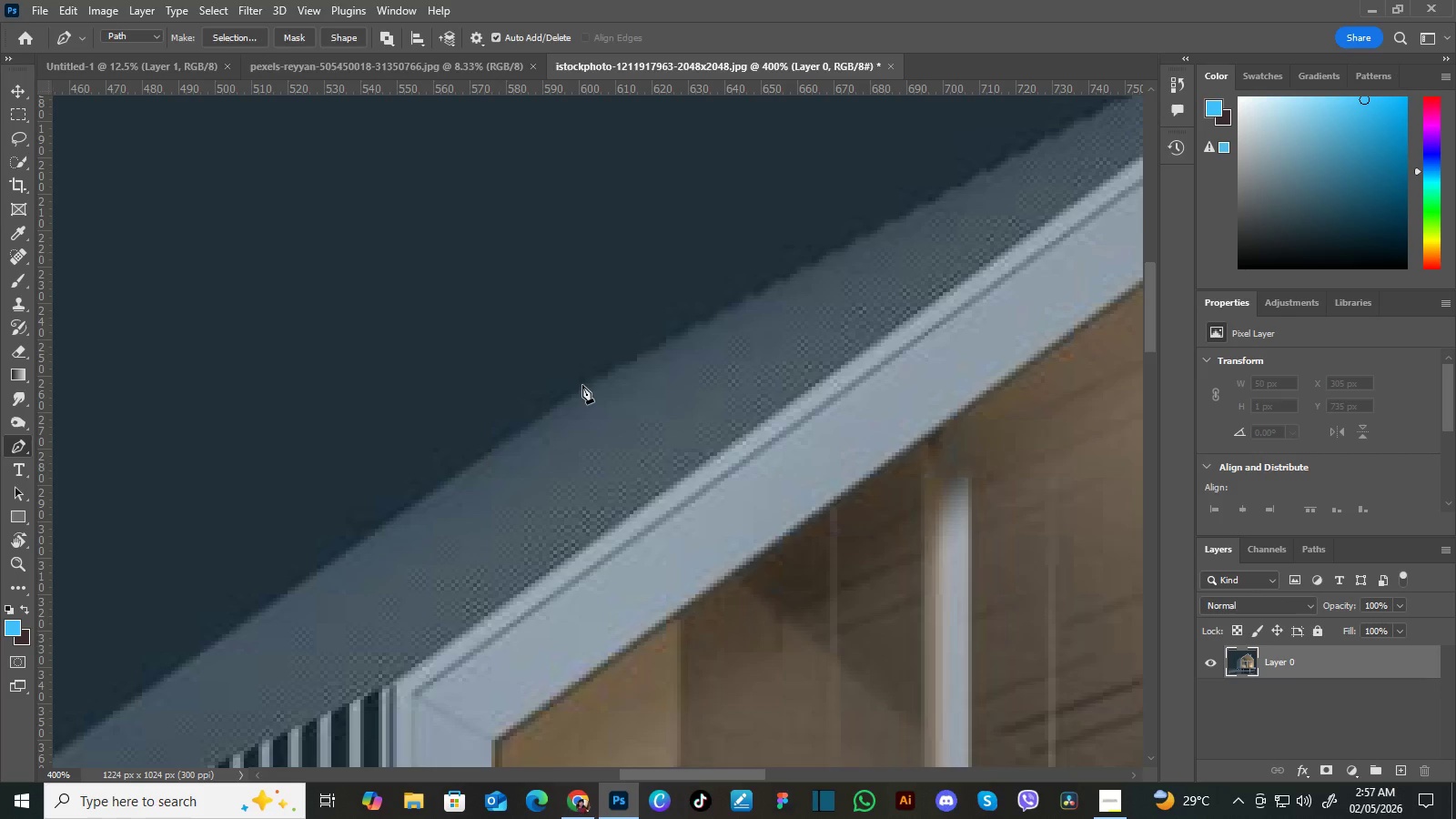 
left_click_drag(start_coordinate=[752, 385], to_coordinate=[480, 505])
 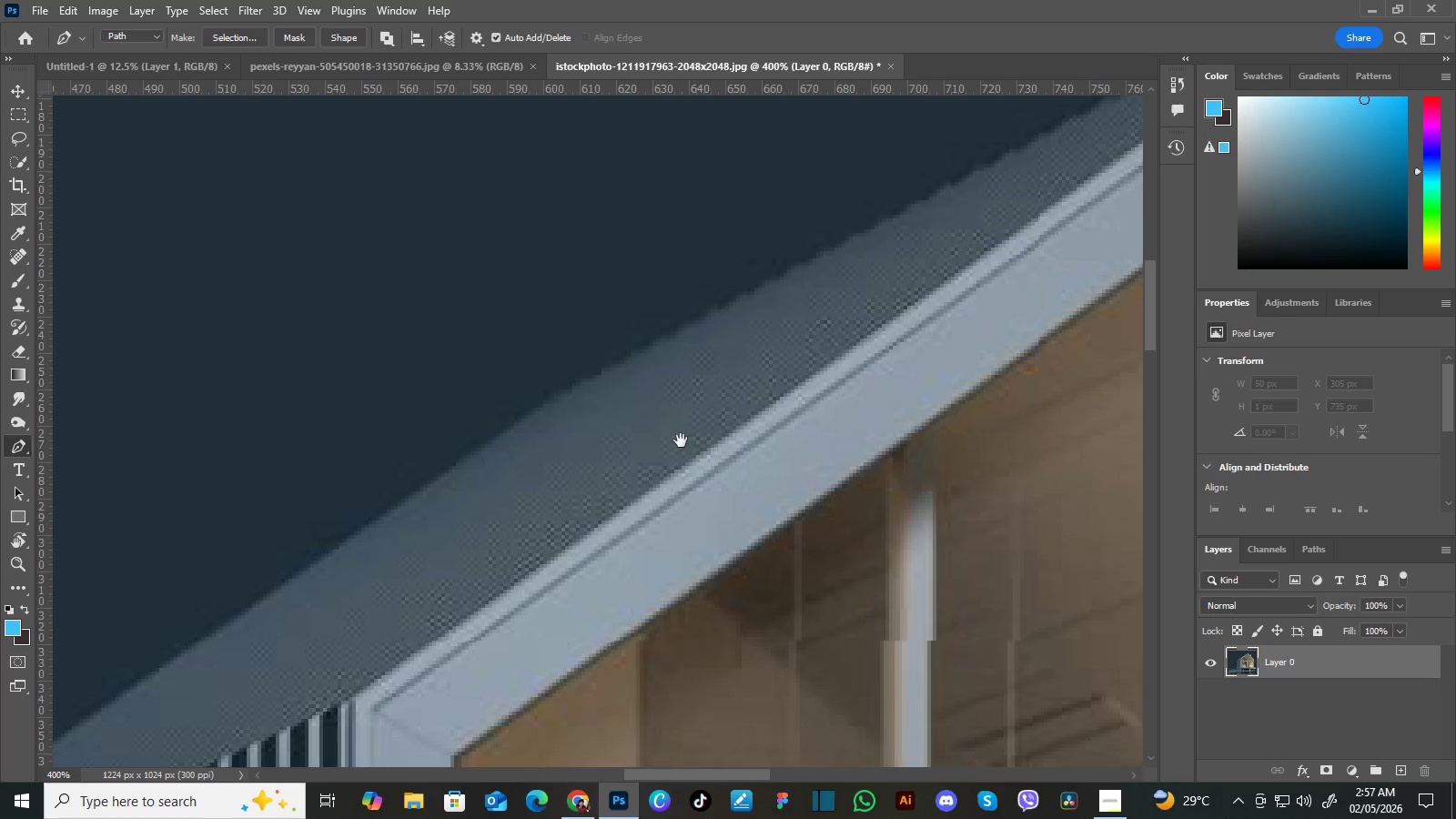 
left_click_drag(start_coordinate=[733, 402], to_coordinate=[640, 456])
 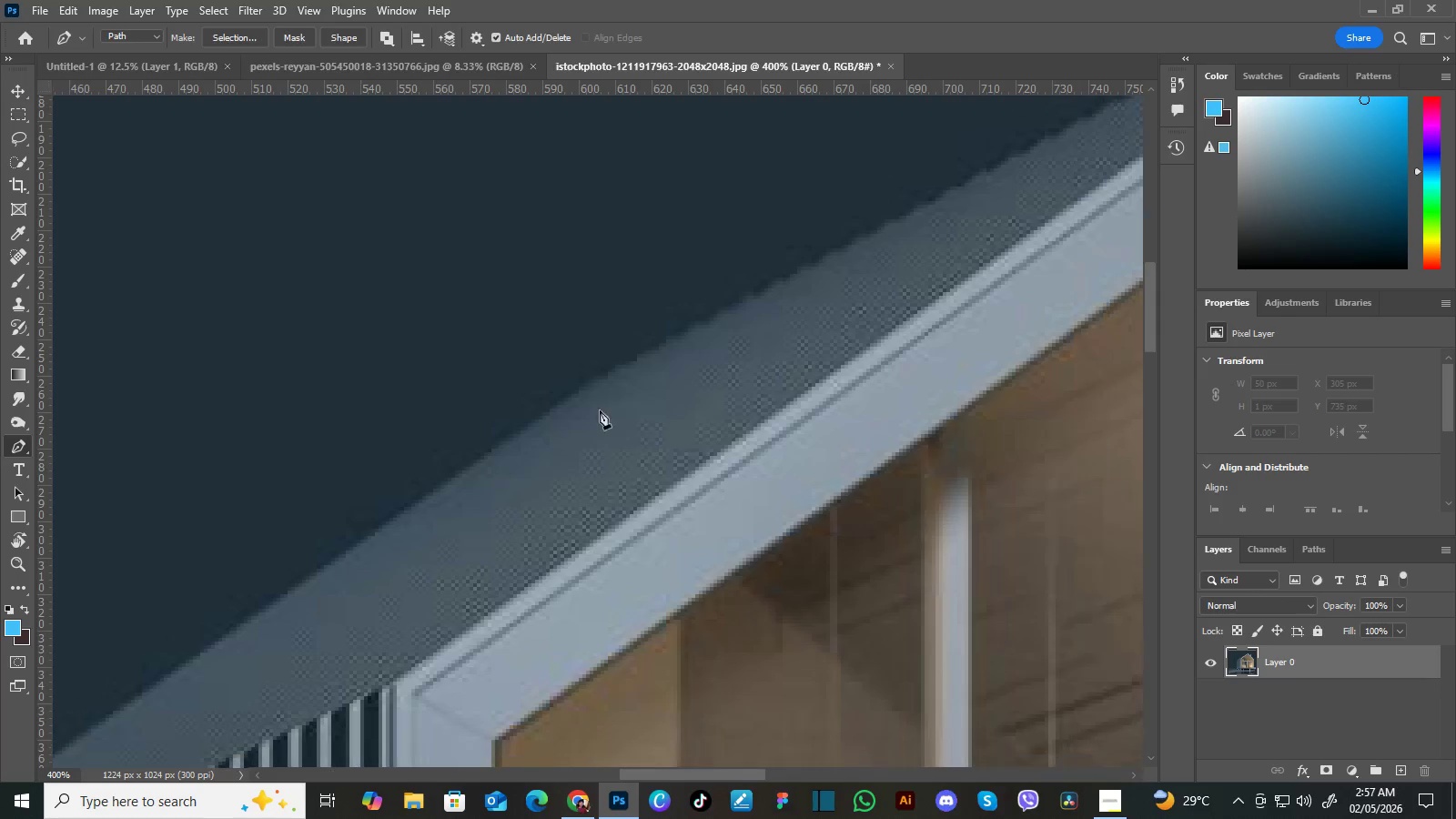 
left_click_drag(start_coordinate=[640, 456], to_coordinate=[681, 440])
 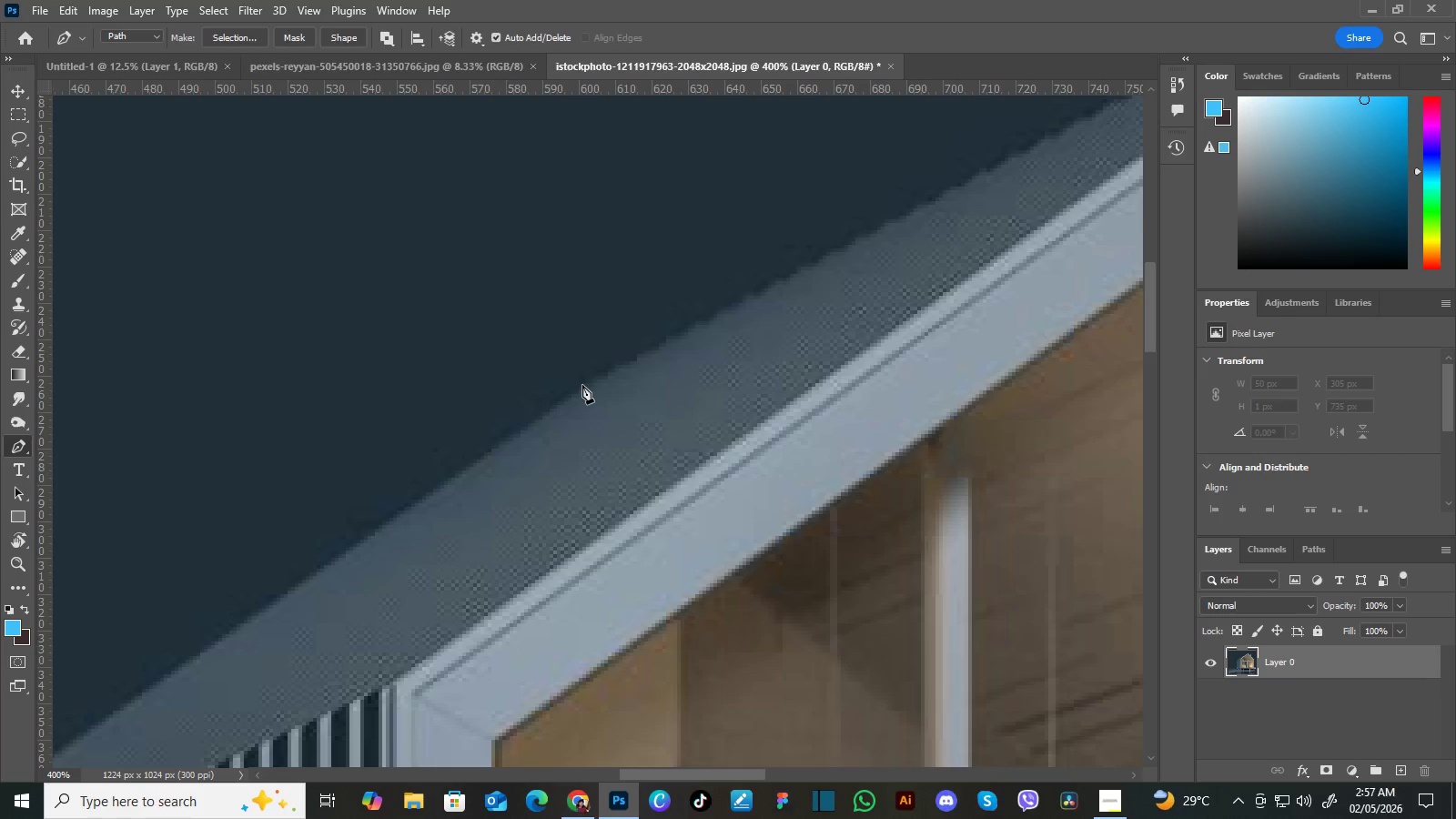 
key(Space)
 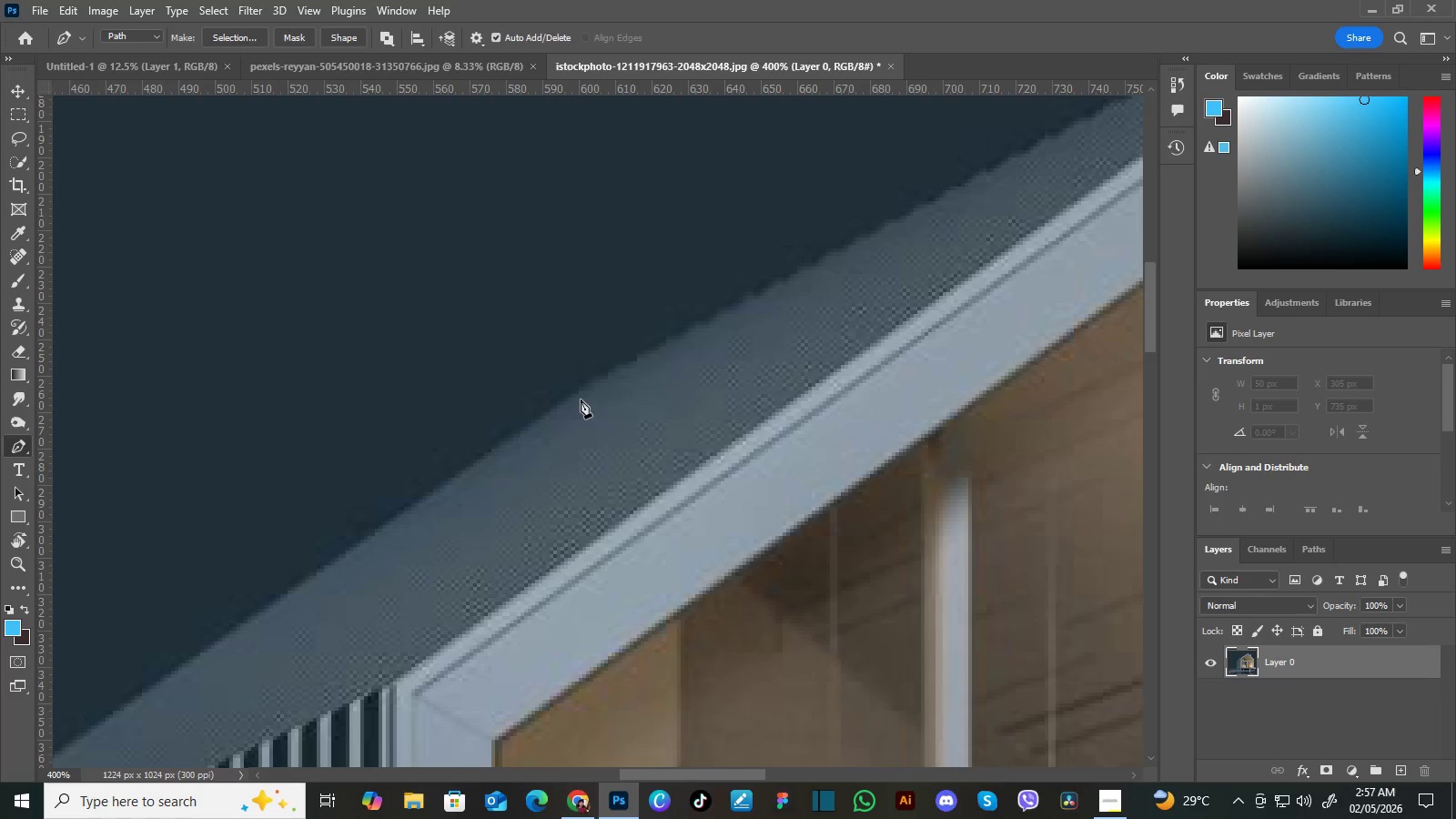 
key(Space)
 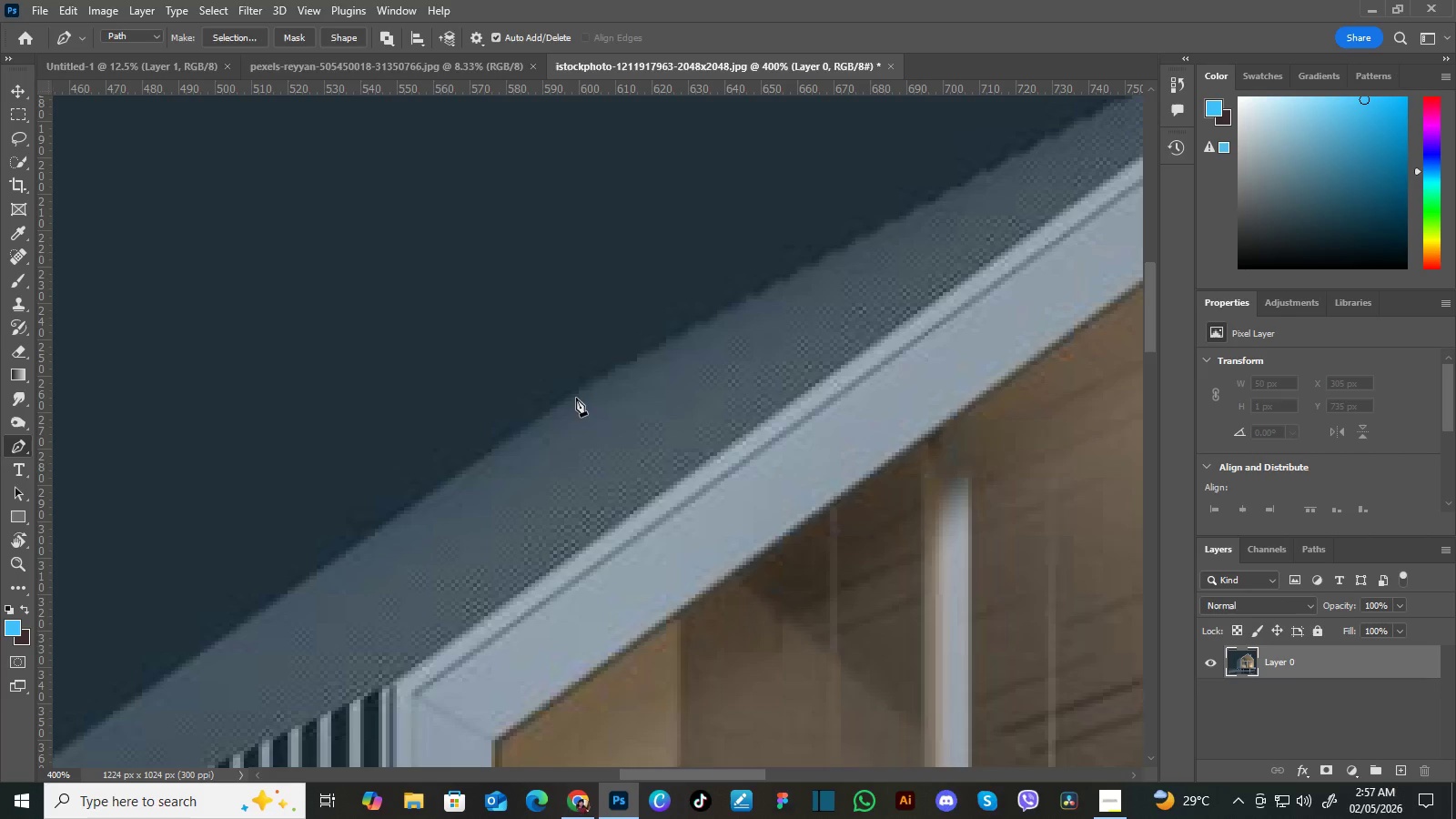 
key(Space)
 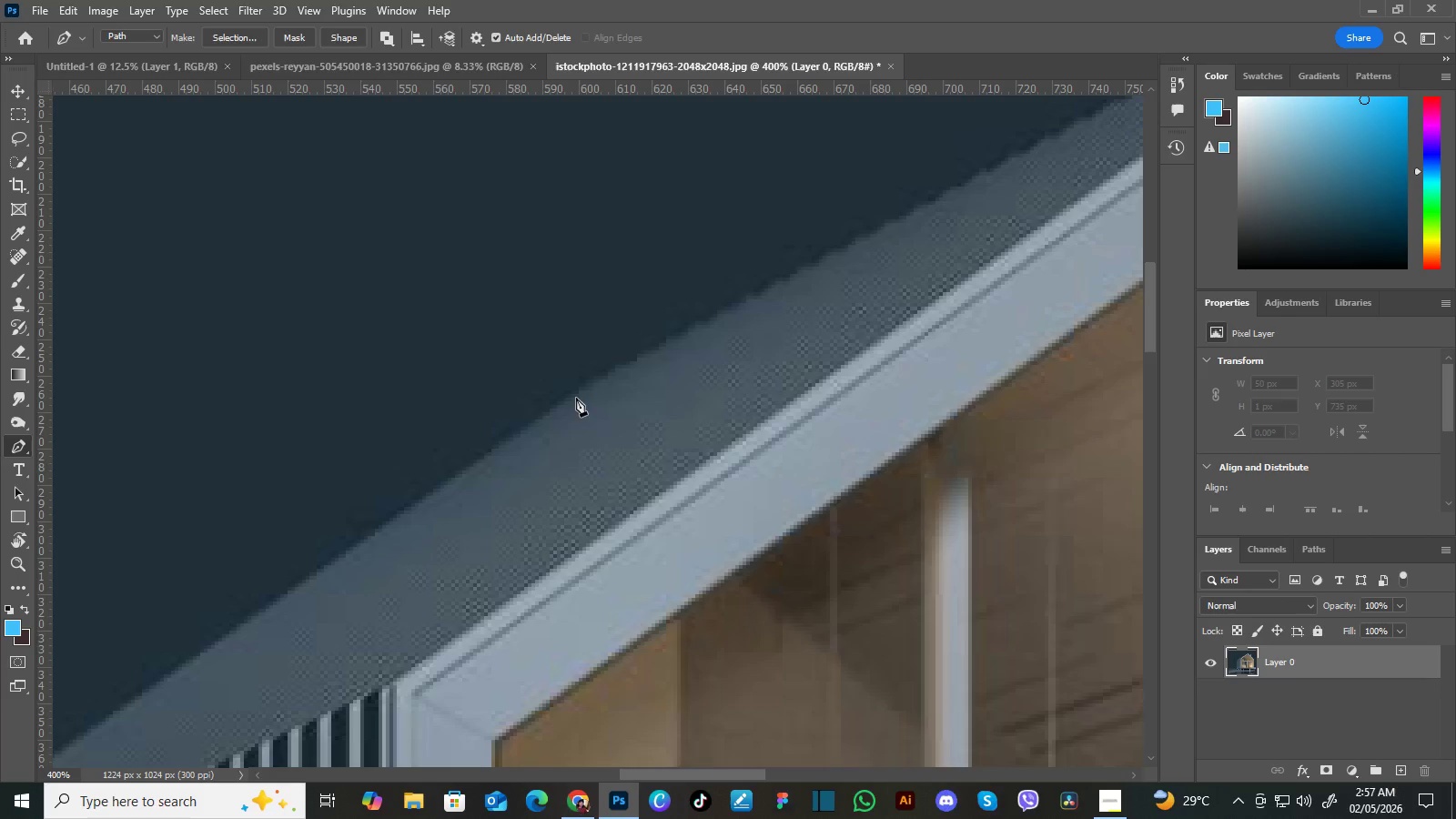 
key(Space)
 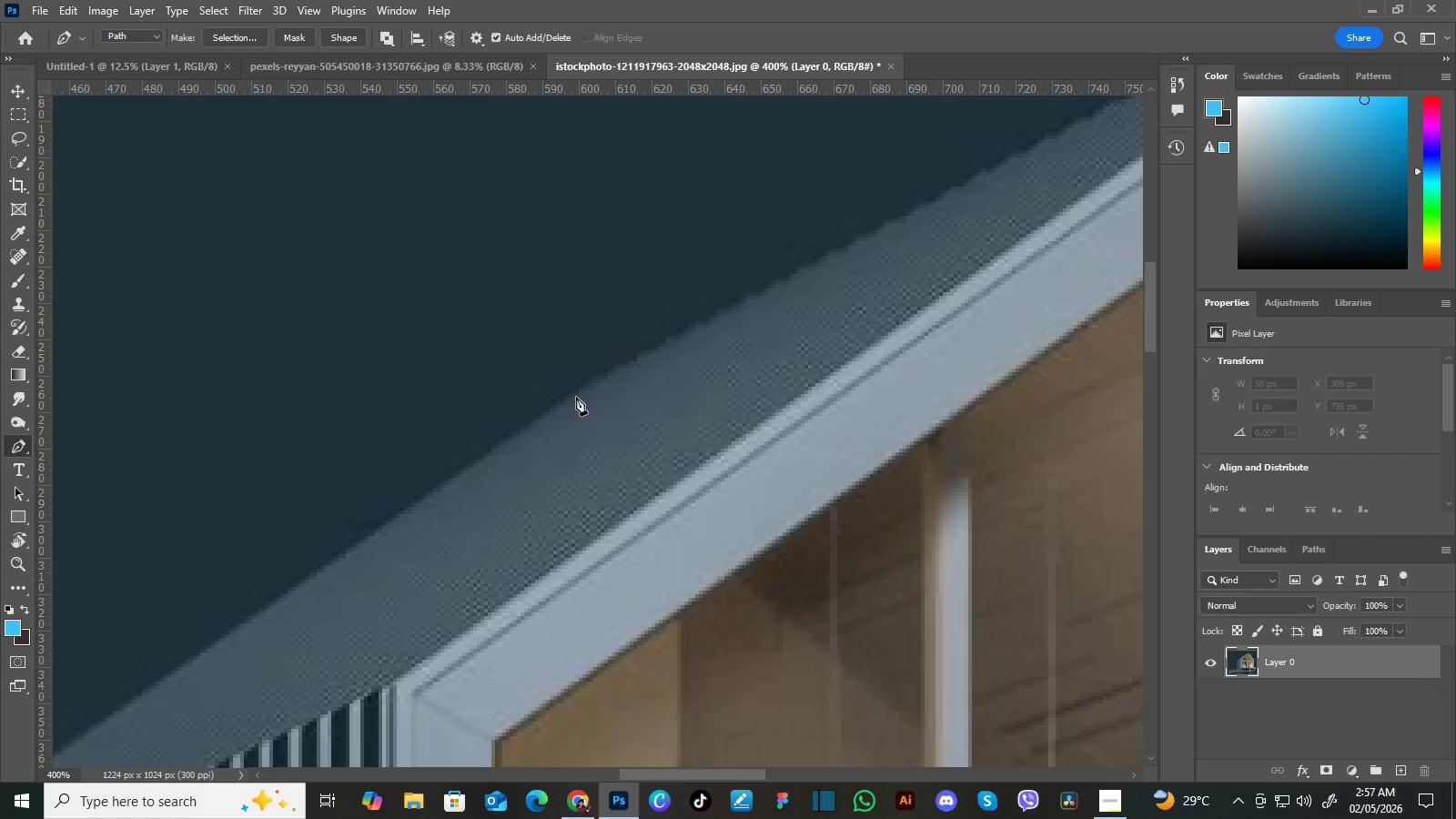 
key(Space)
 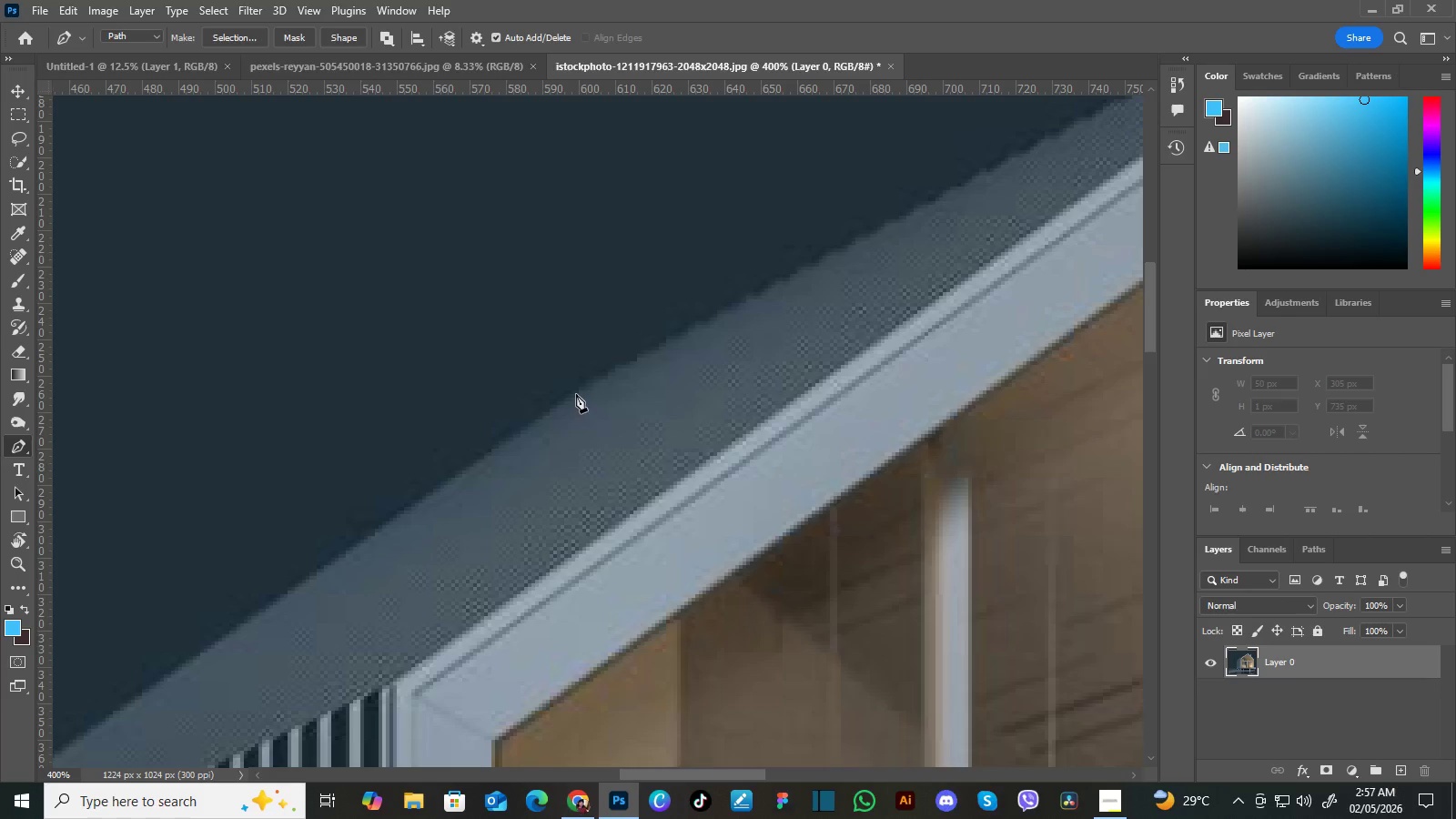 
key(Space)
 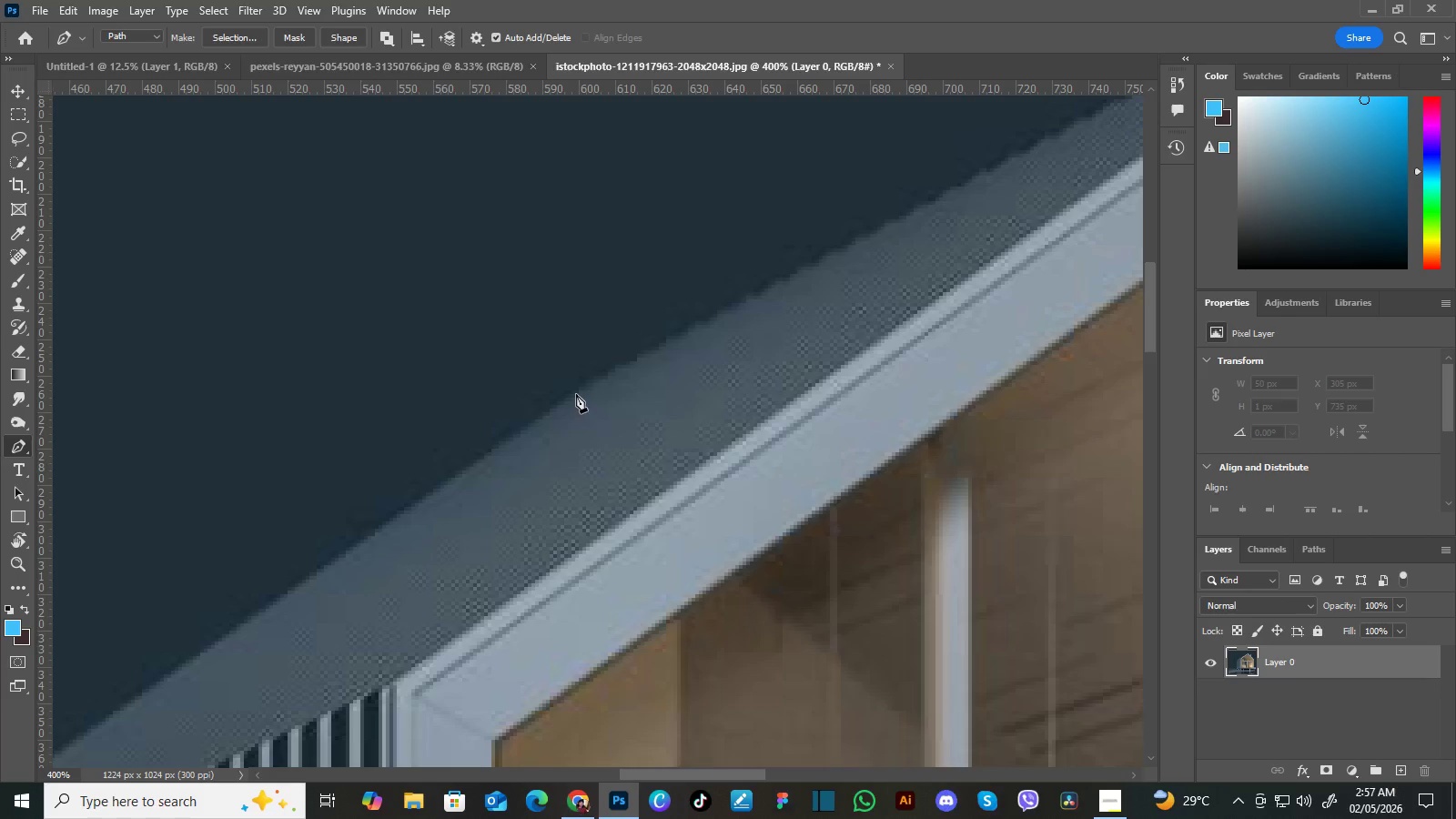 
key(Space)
 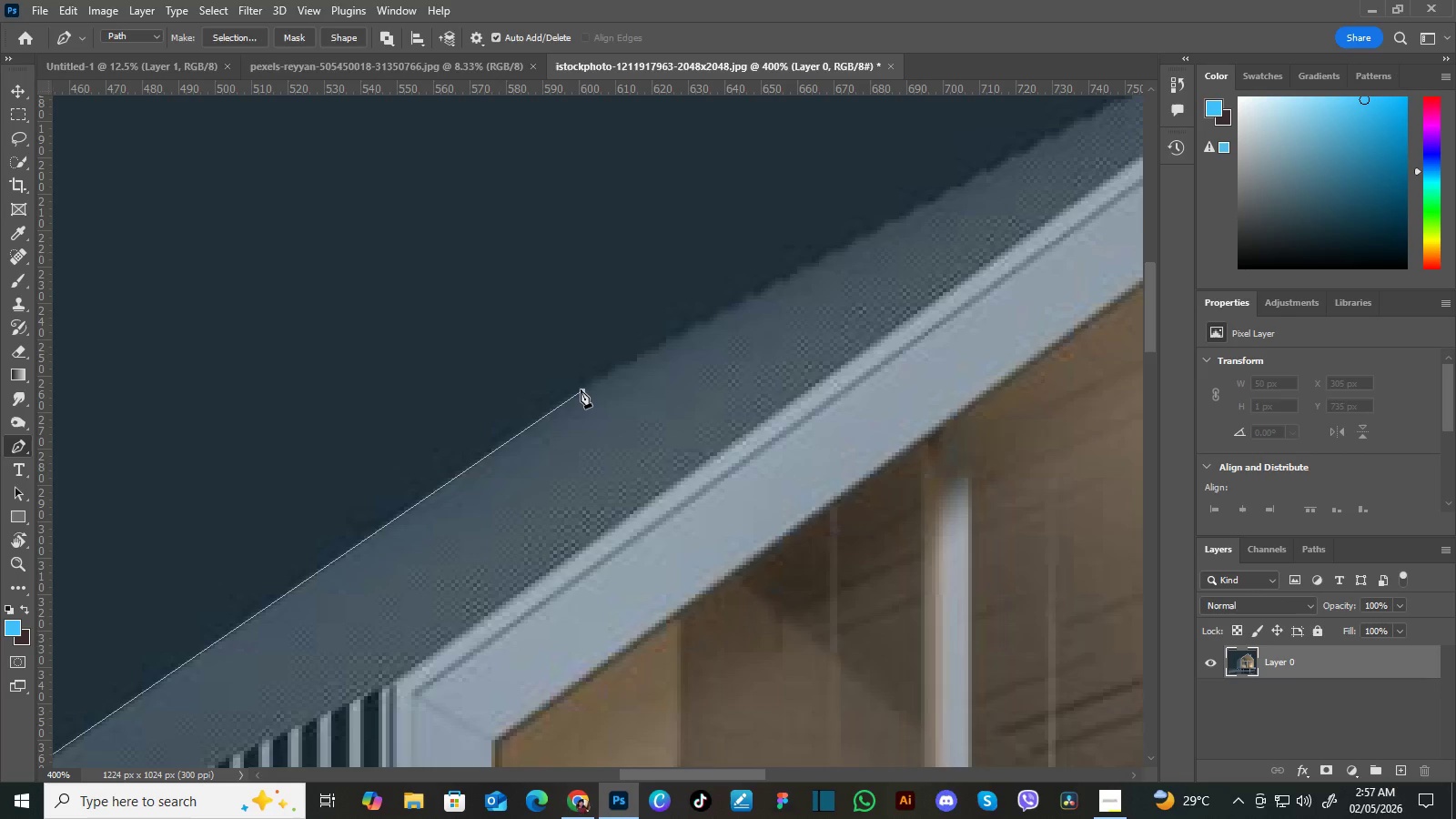 
left_click([581, 389])
 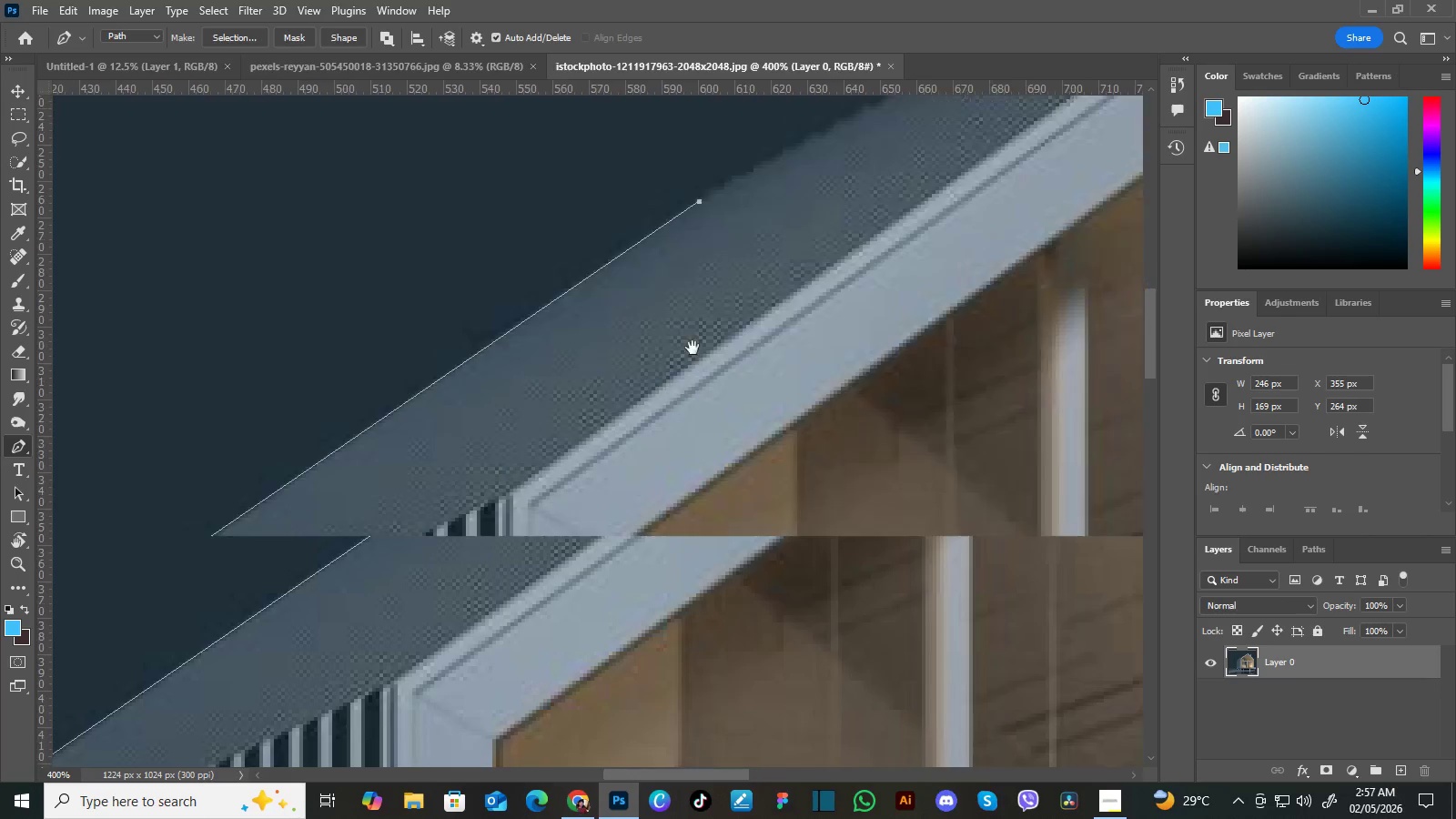 
hold_key(key=Space, duration=1.5)
 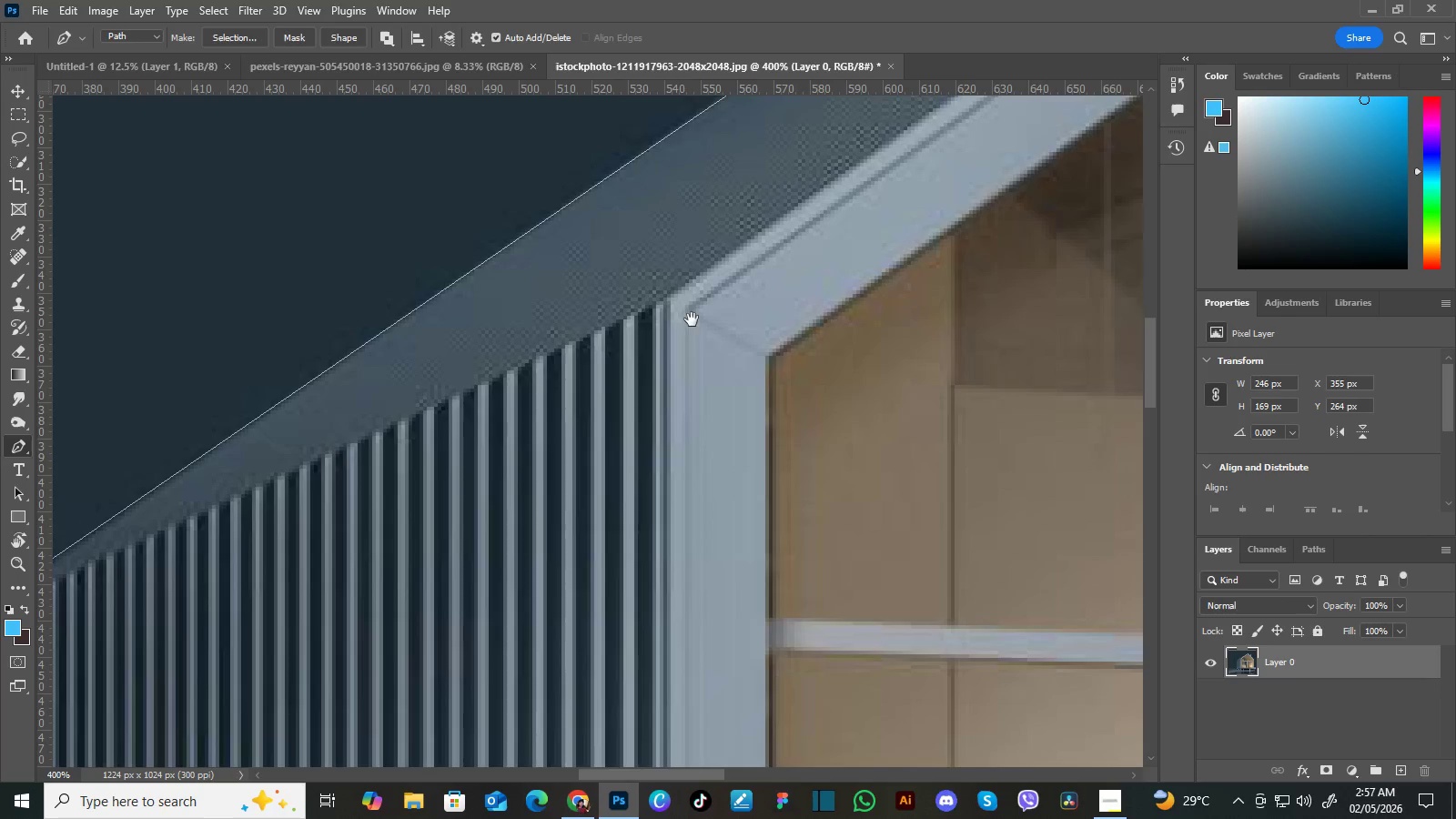 
left_click_drag(start_coordinate=[597, 510], to_coordinate=[716, 315])
 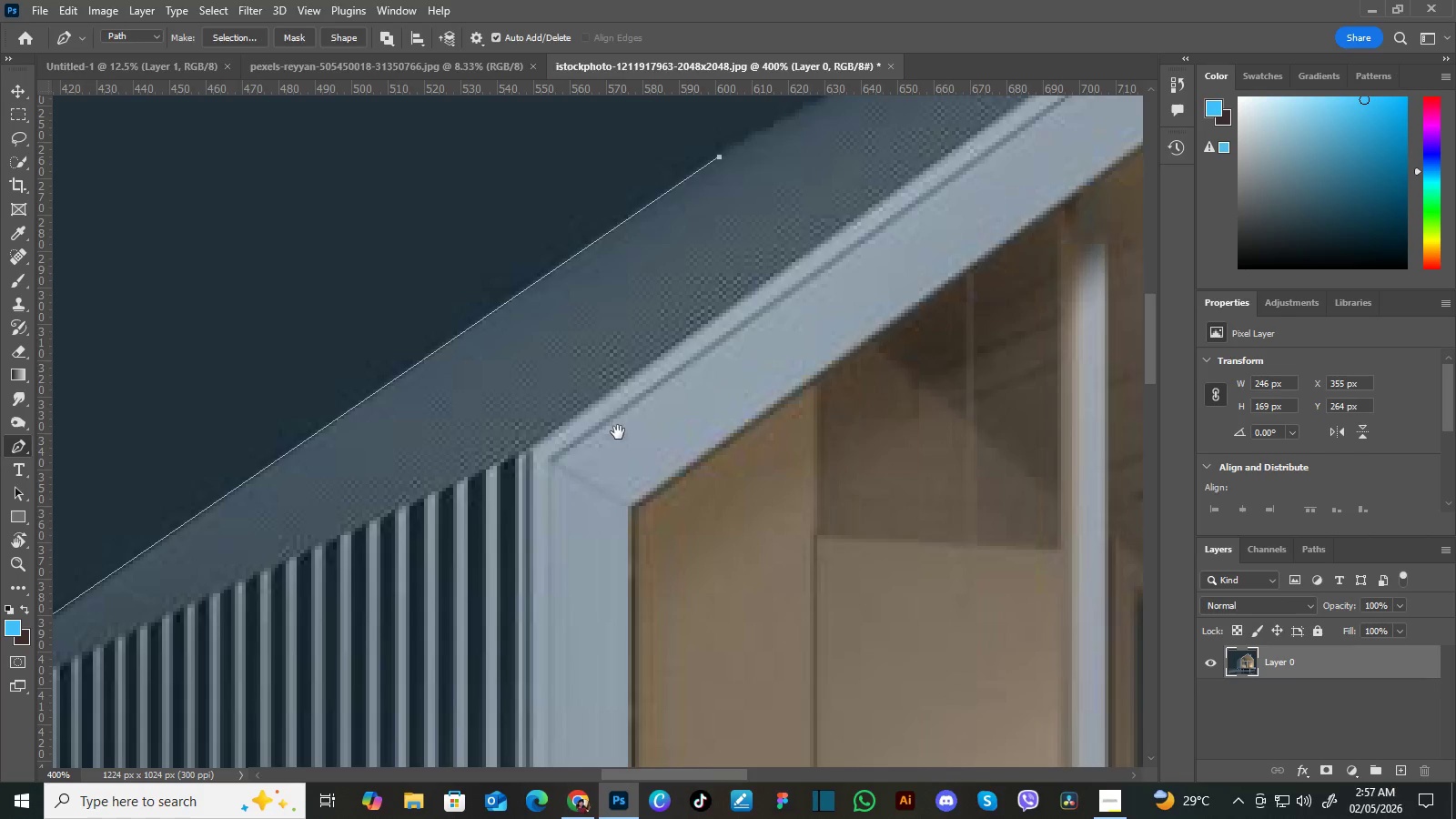 
left_click_drag(start_coordinate=[650, 475], to_coordinate=[667, 436])
 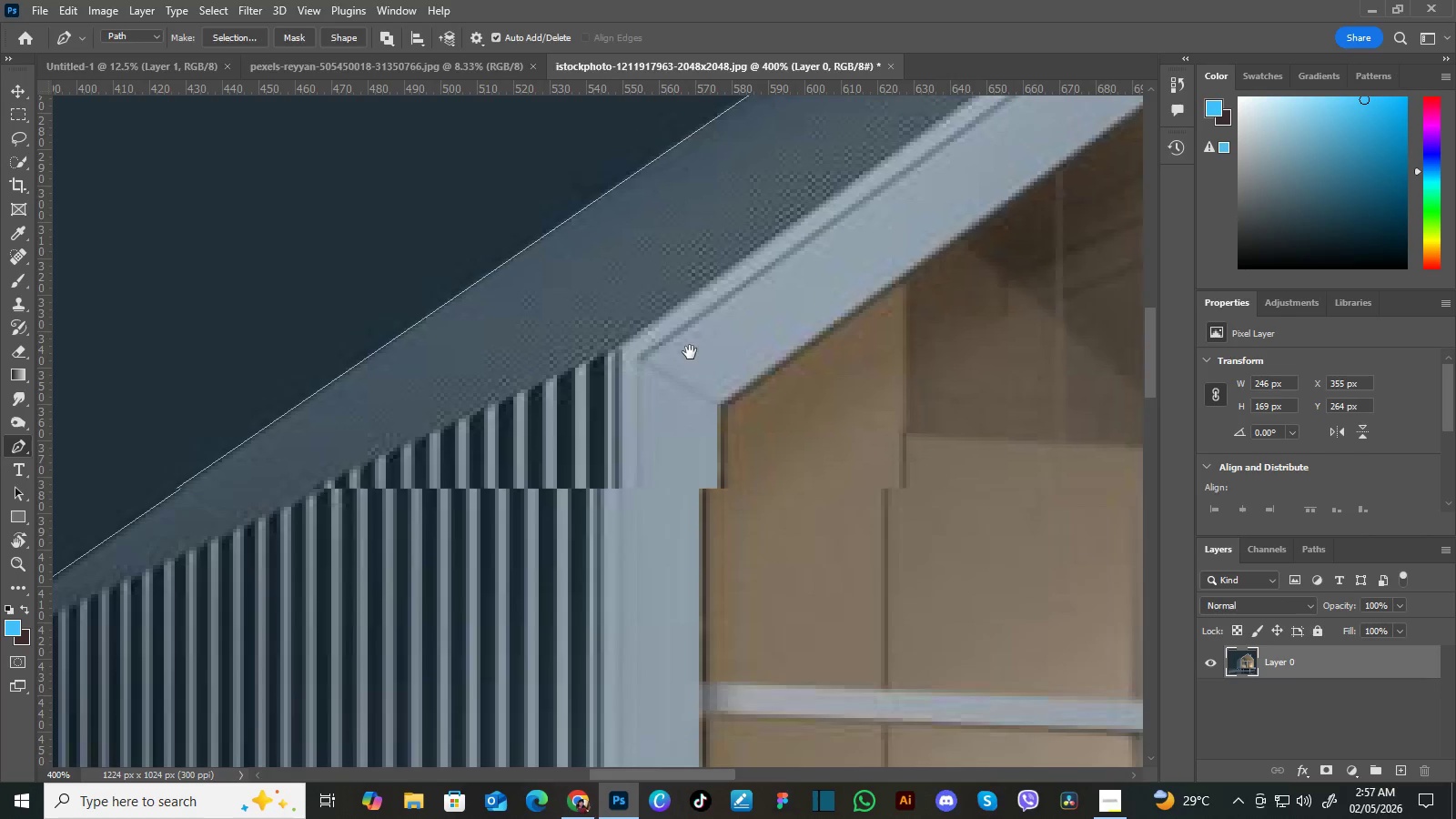 
left_click_drag(start_coordinate=[622, 429], to_coordinate=[712, 327])
 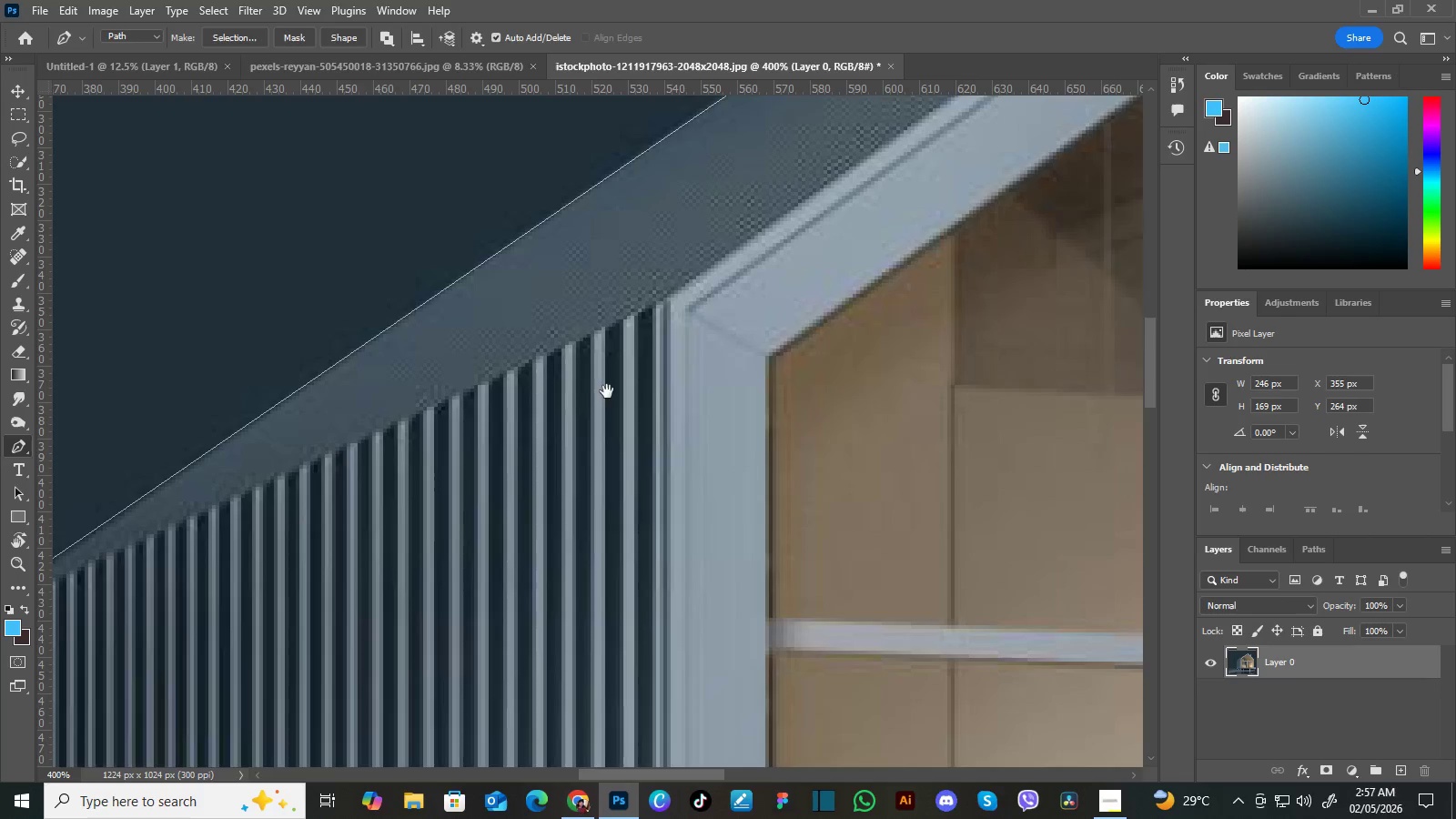 
hold_key(key=Space, duration=1.52)
 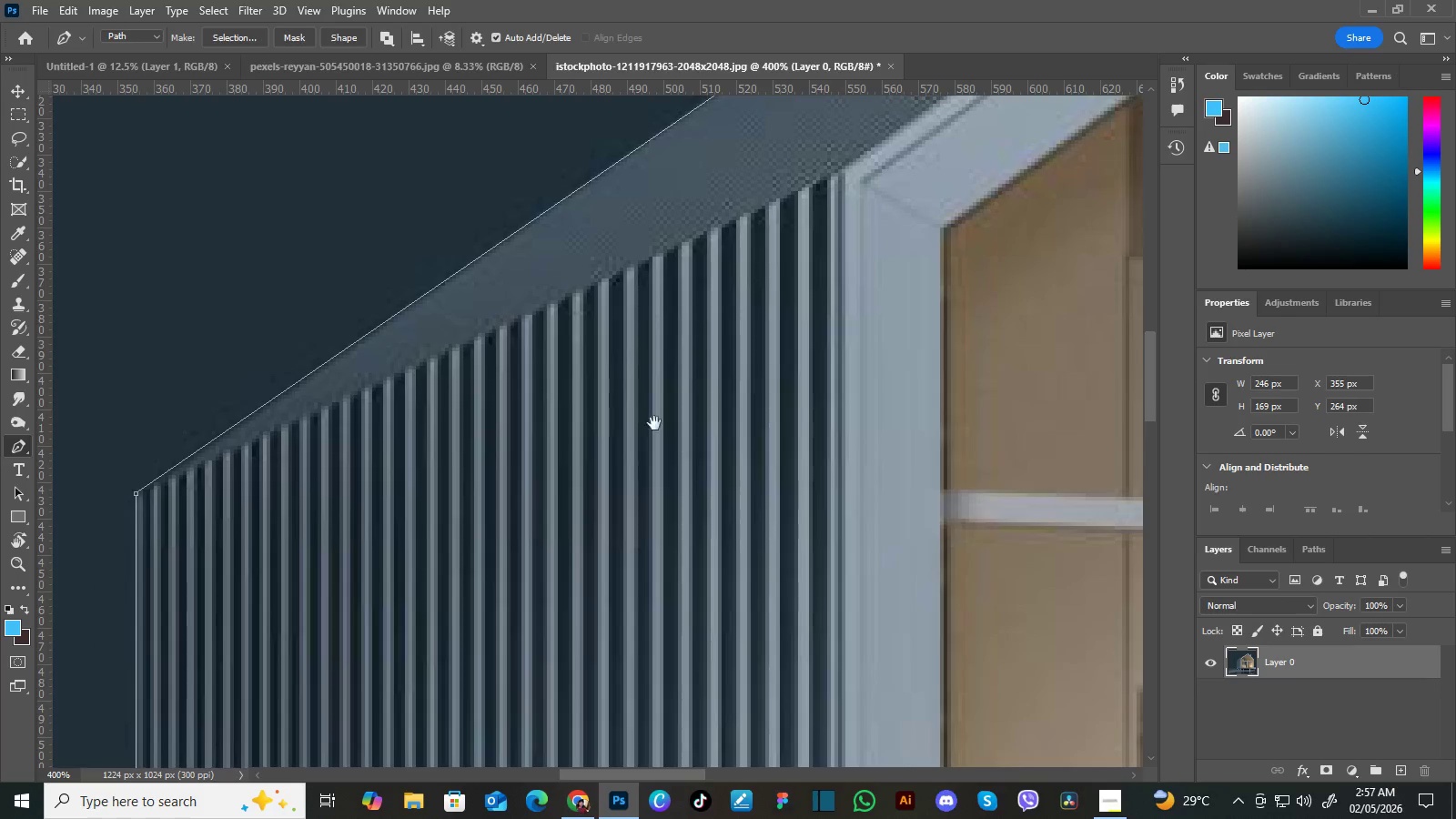 
left_click_drag(start_coordinate=[650, 376], to_coordinate=[728, 301])
 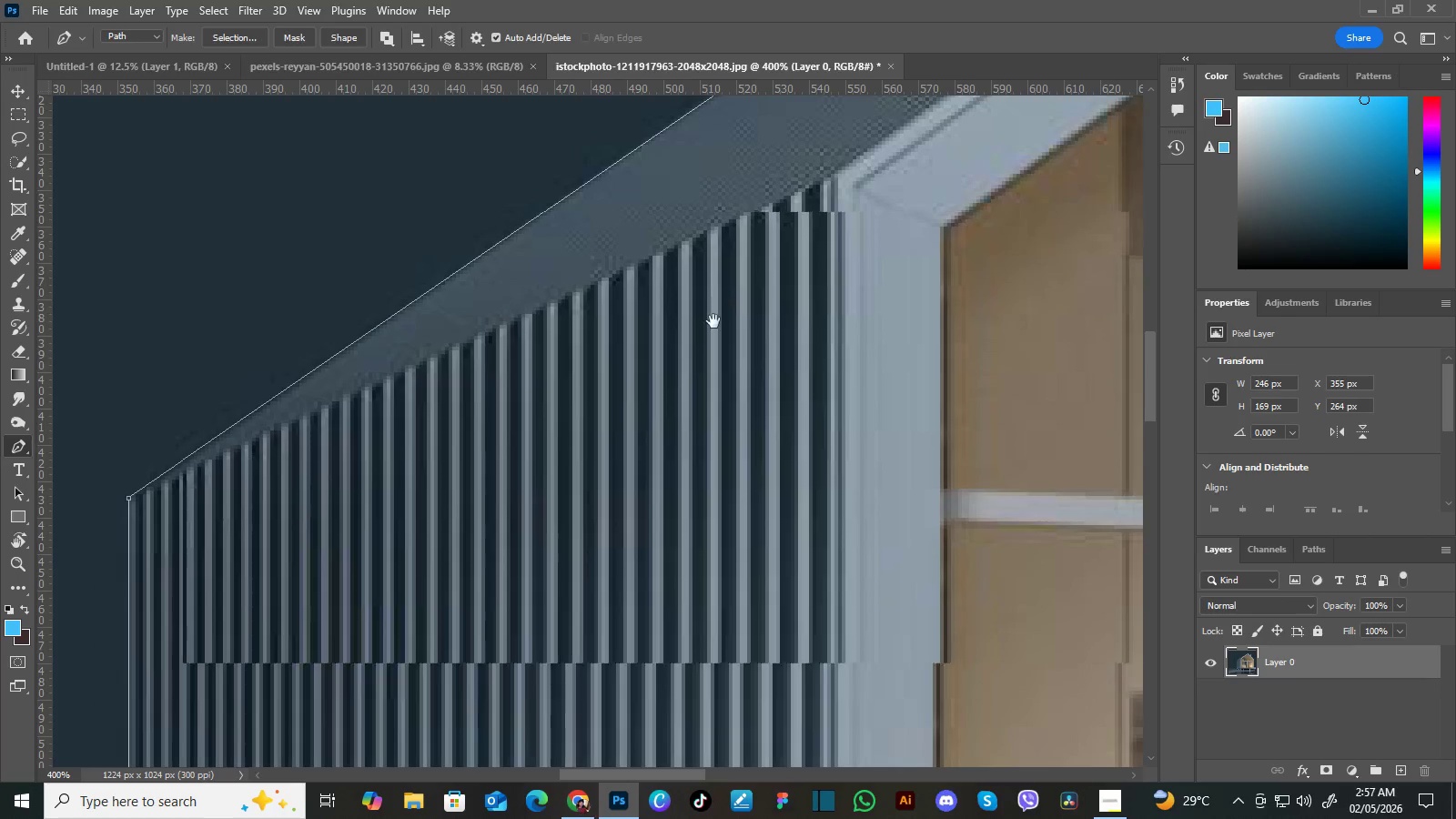 
hold_key(key=Space, duration=1.5)
 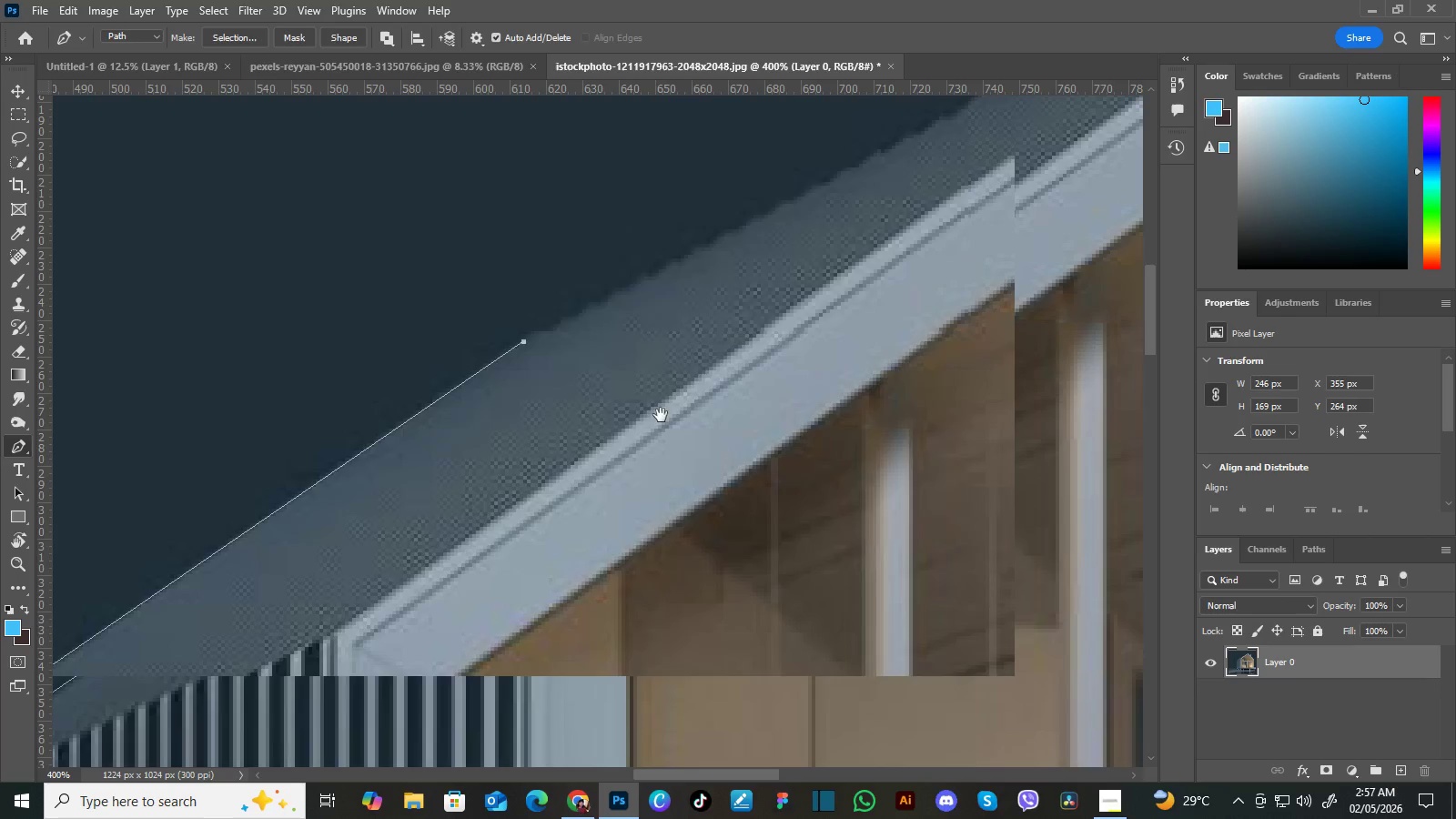 
left_click_drag(start_coordinate=[605, 392], to_coordinate=[750, 289])
 